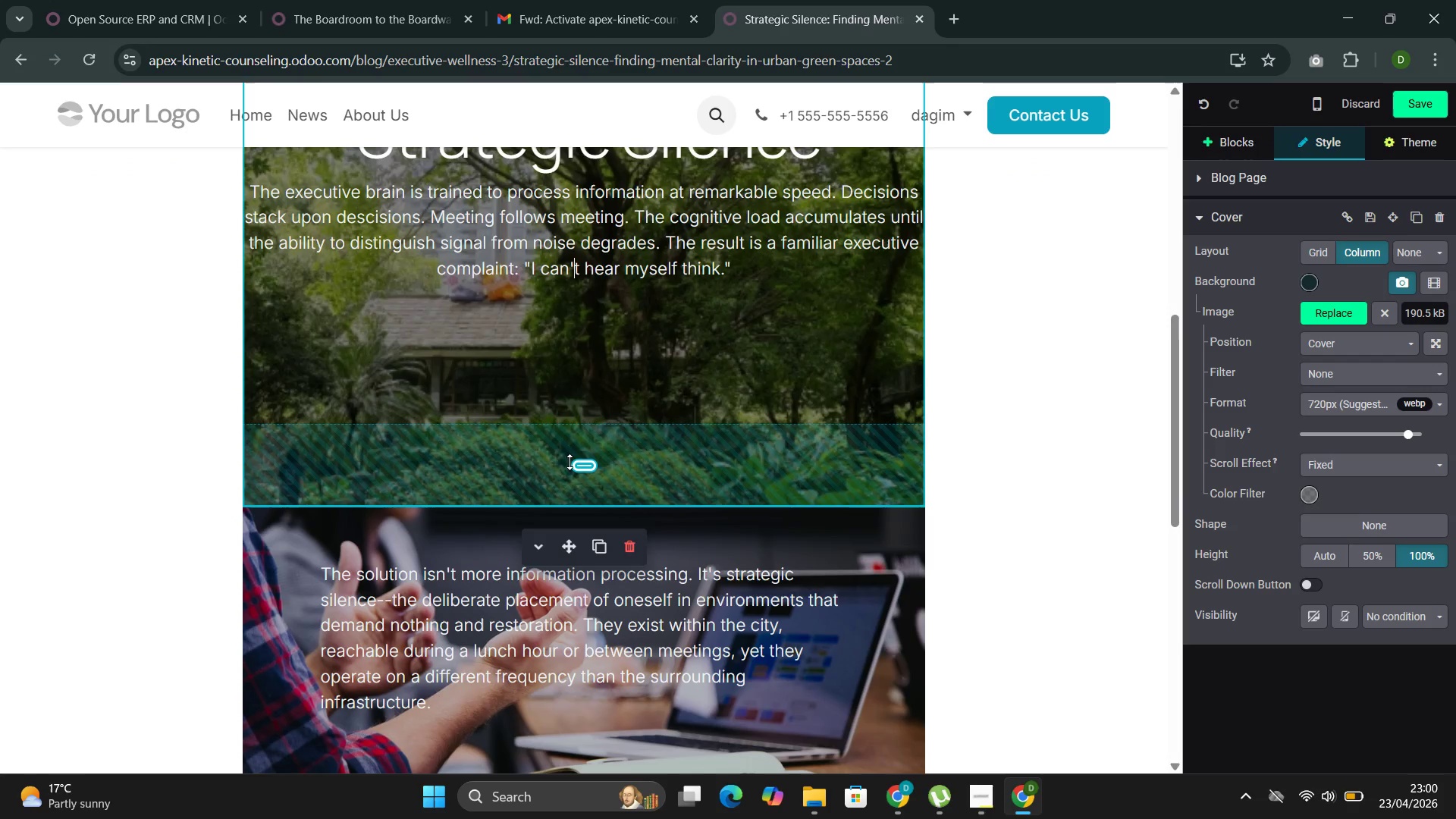 
left_click_drag(start_coordinate=[582, 496], to_coordinate=[577, 412])
 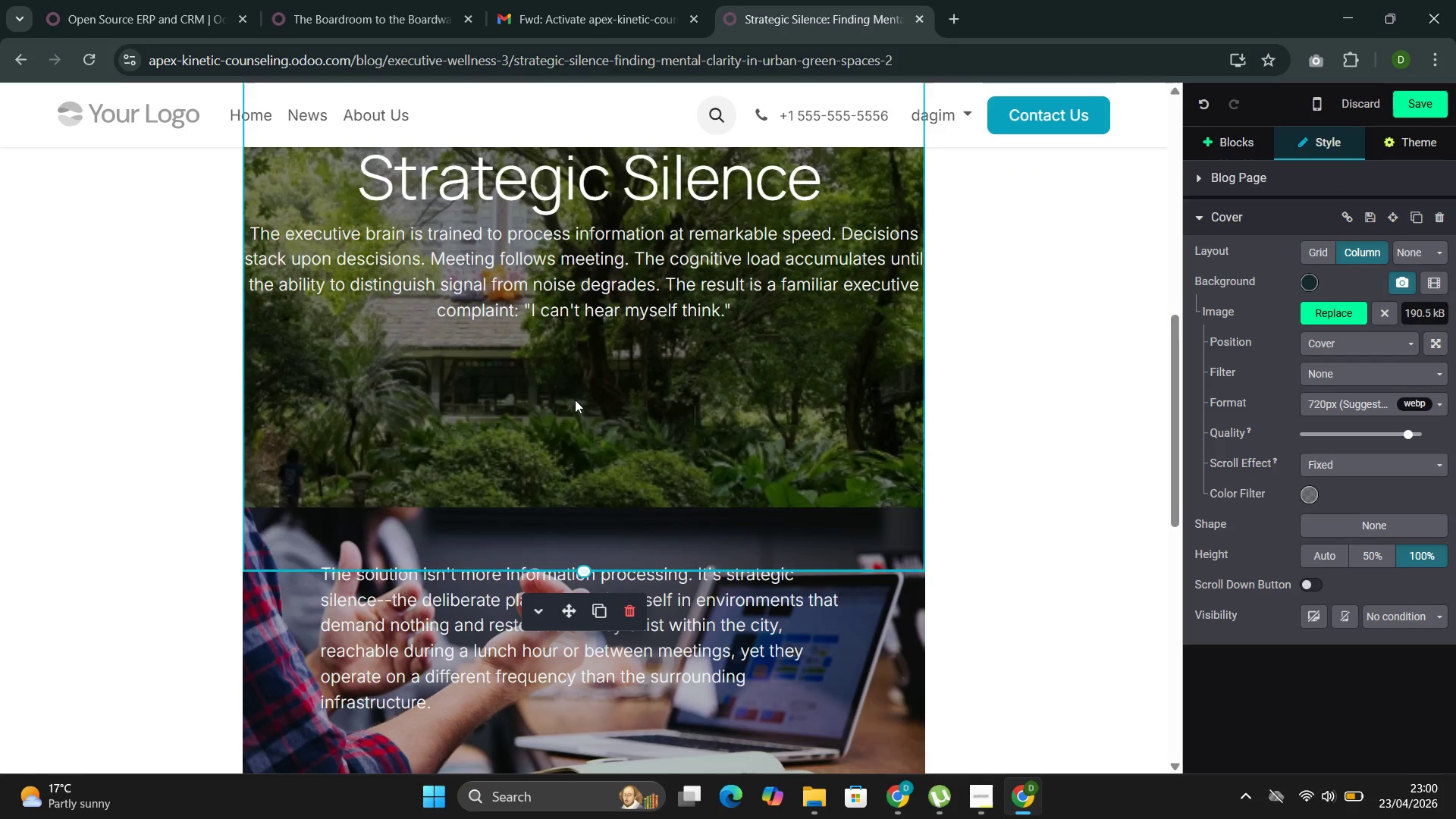 
left_click([577, 416])
 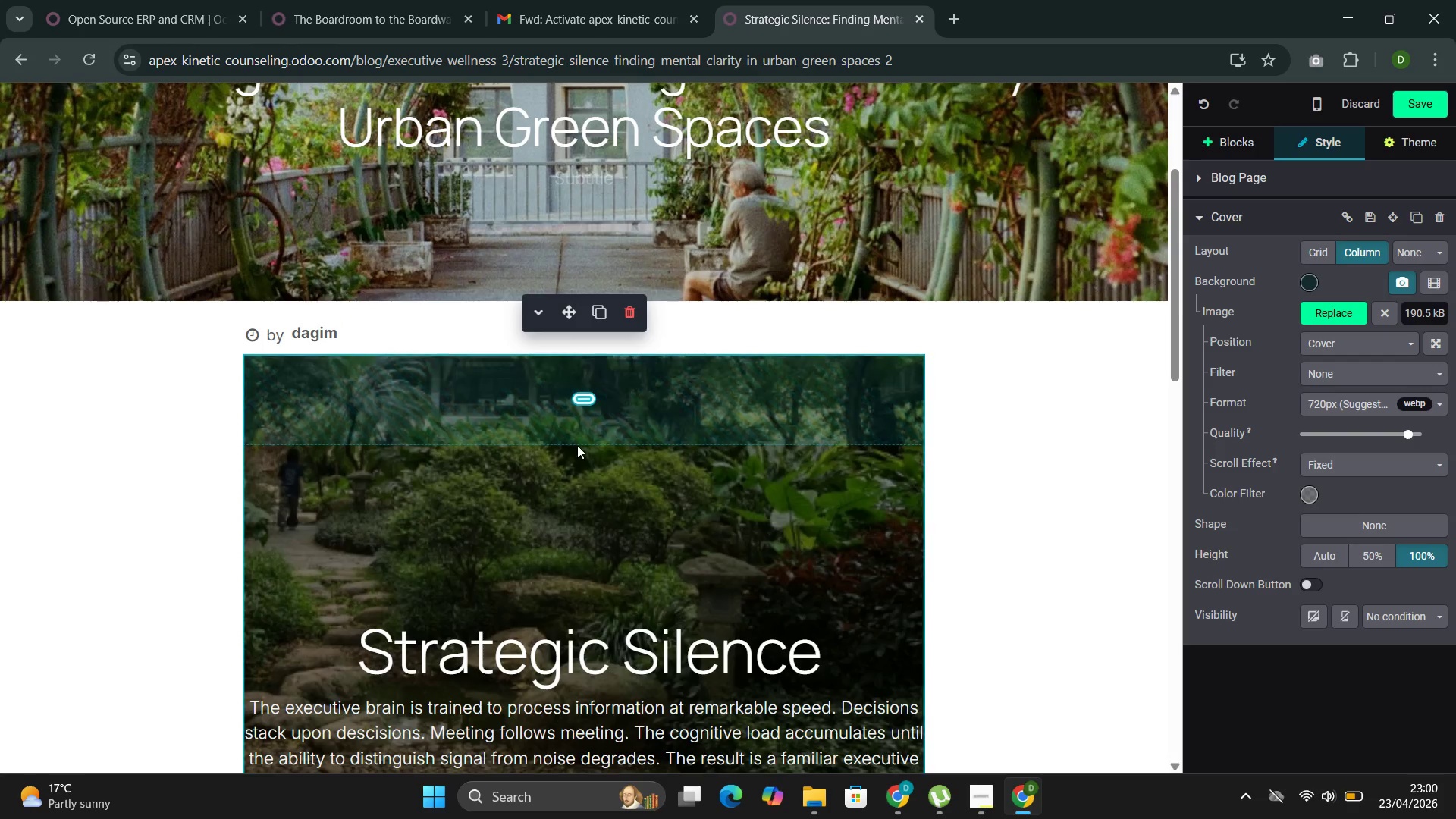 
scroll: coordinate [575, 398], scroll_direction: up, amount: 5.0
 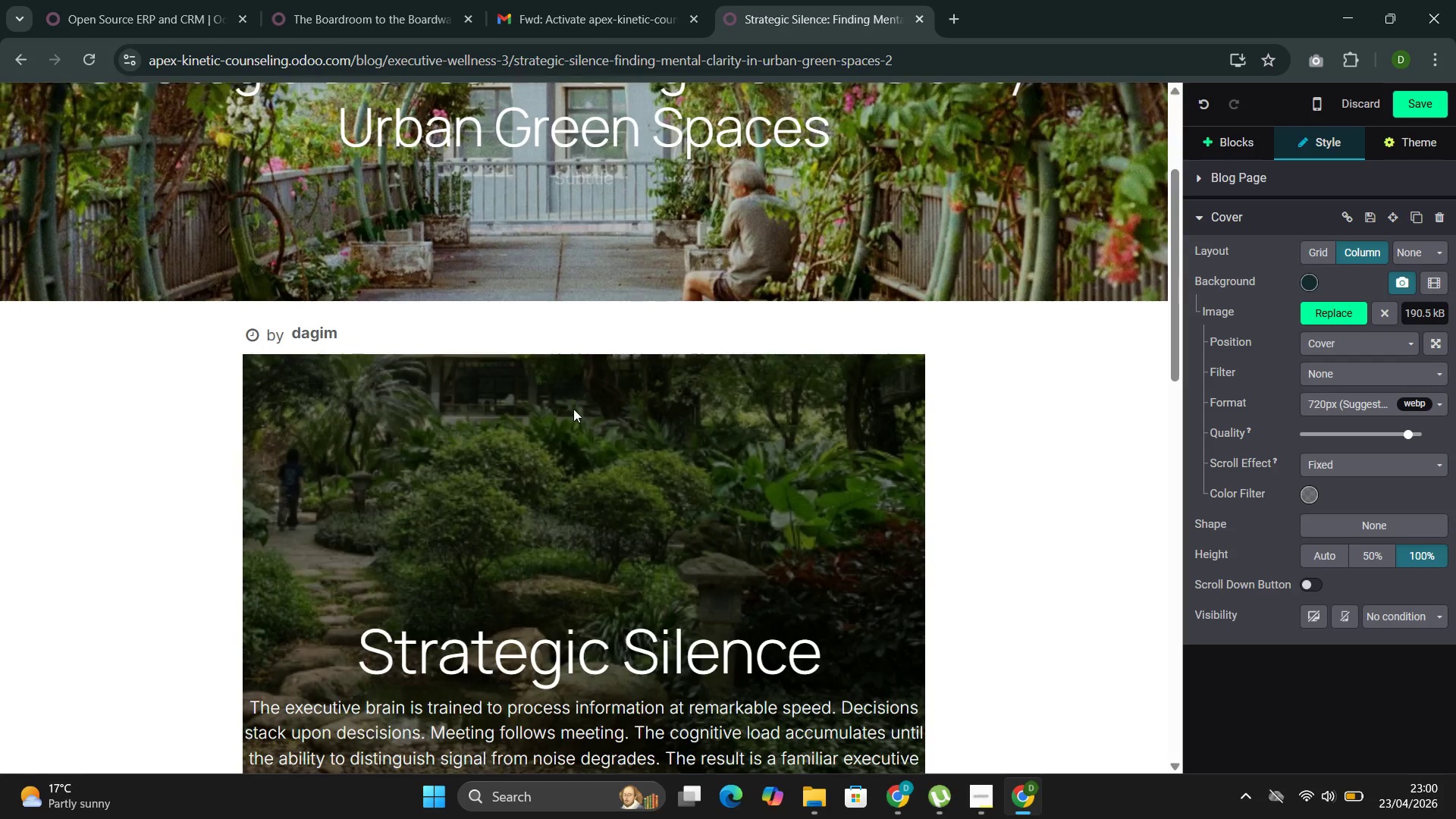 
left_click_drag(start_coordinate=[577, 444], to_coordinate=[581, 353])
 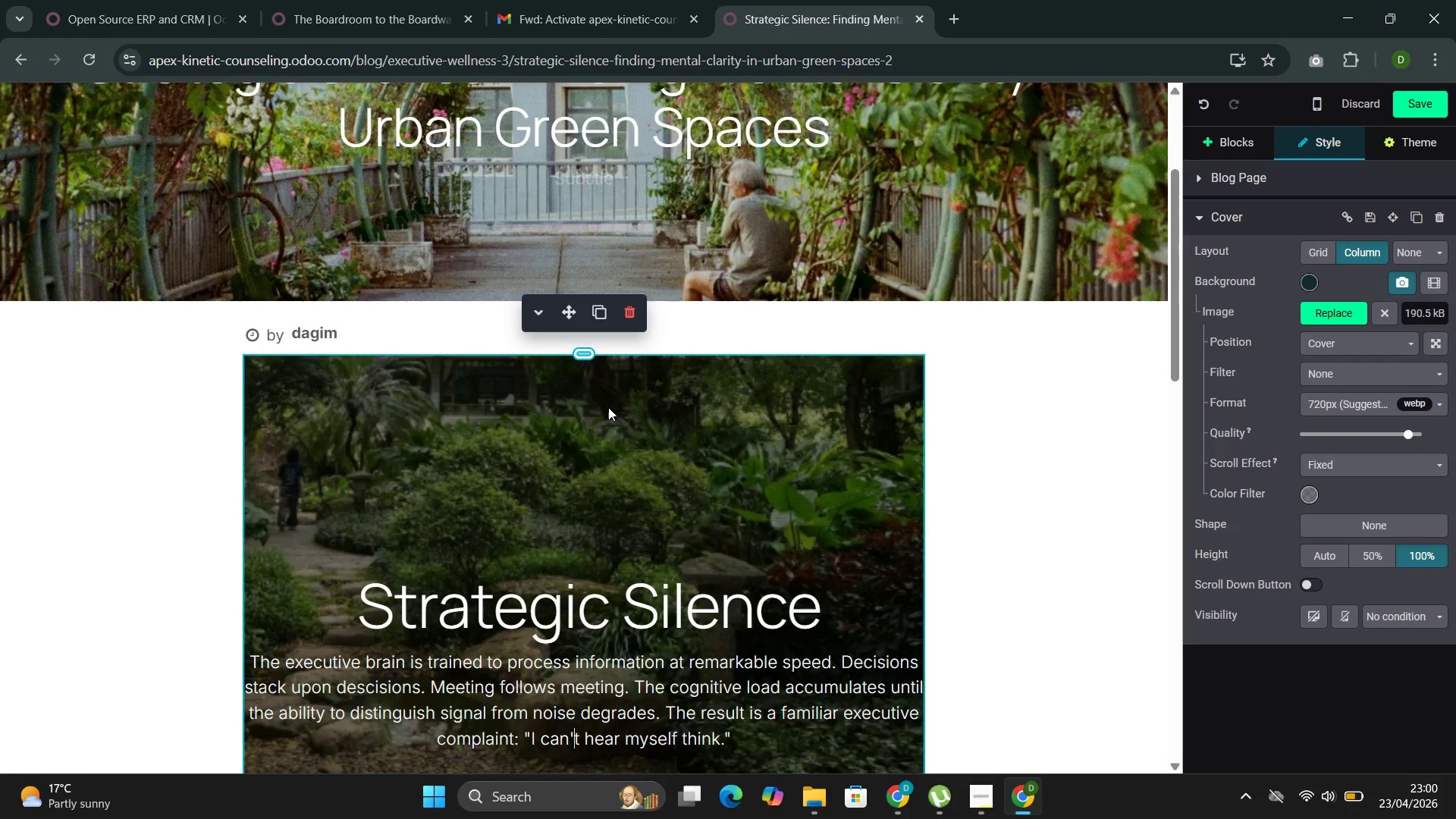 
left_click([598, 440])
 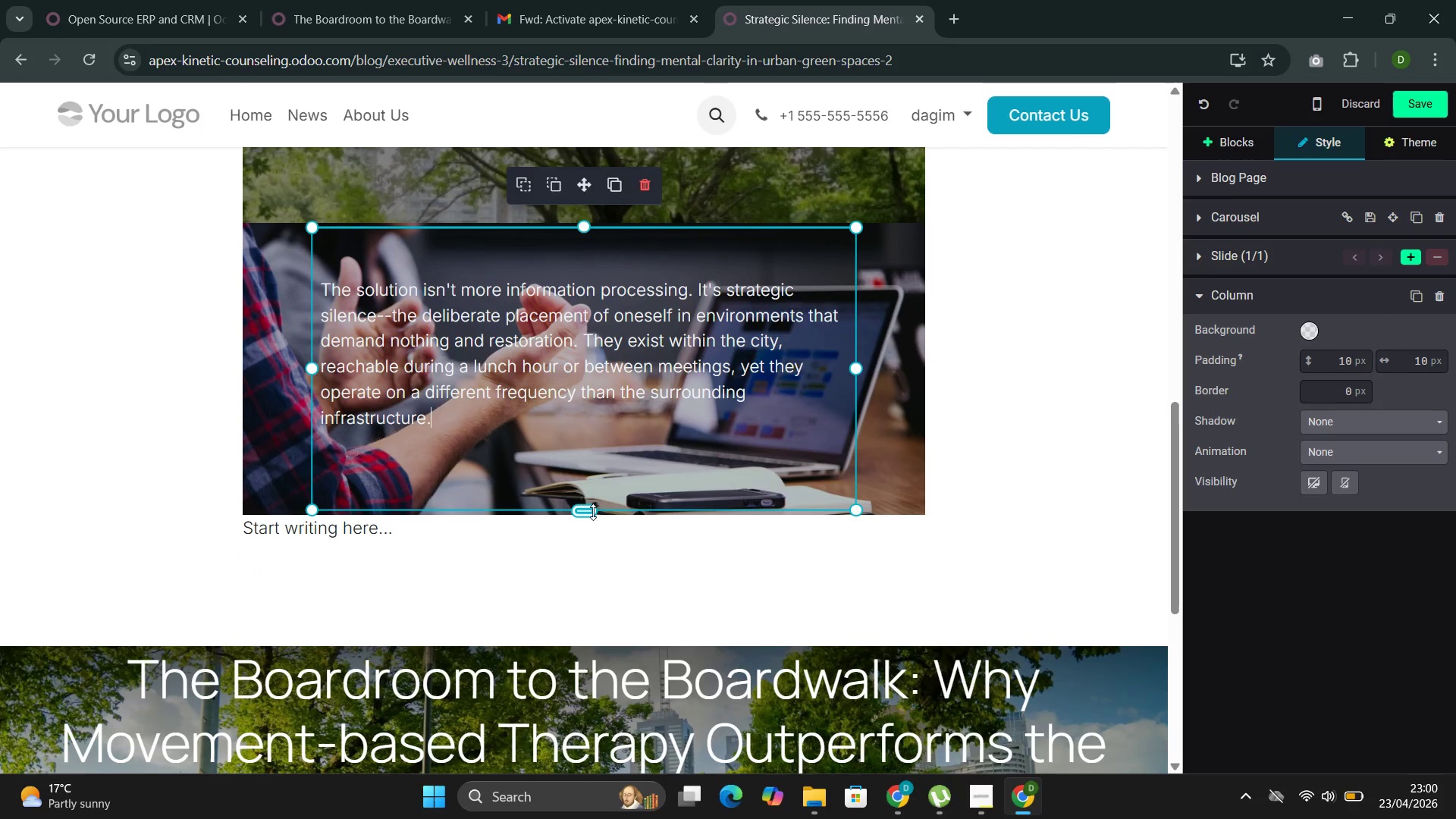 
scroll: coordinate [610, 431], scroll_direction: down, amount: 8.0
 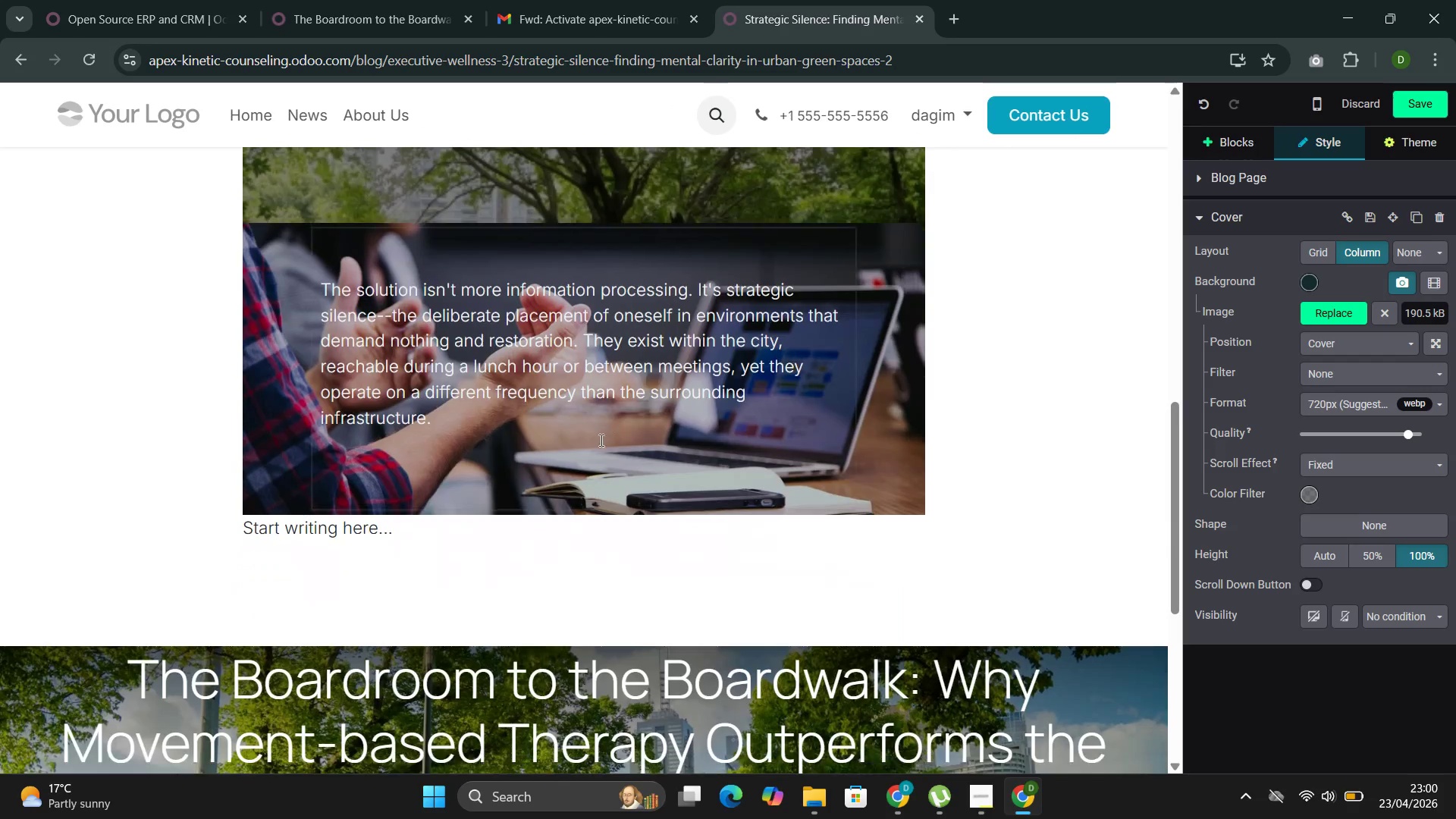 
left_click_drag(start_coordinate=[591, 510], to_coordinate=[599, 599])
 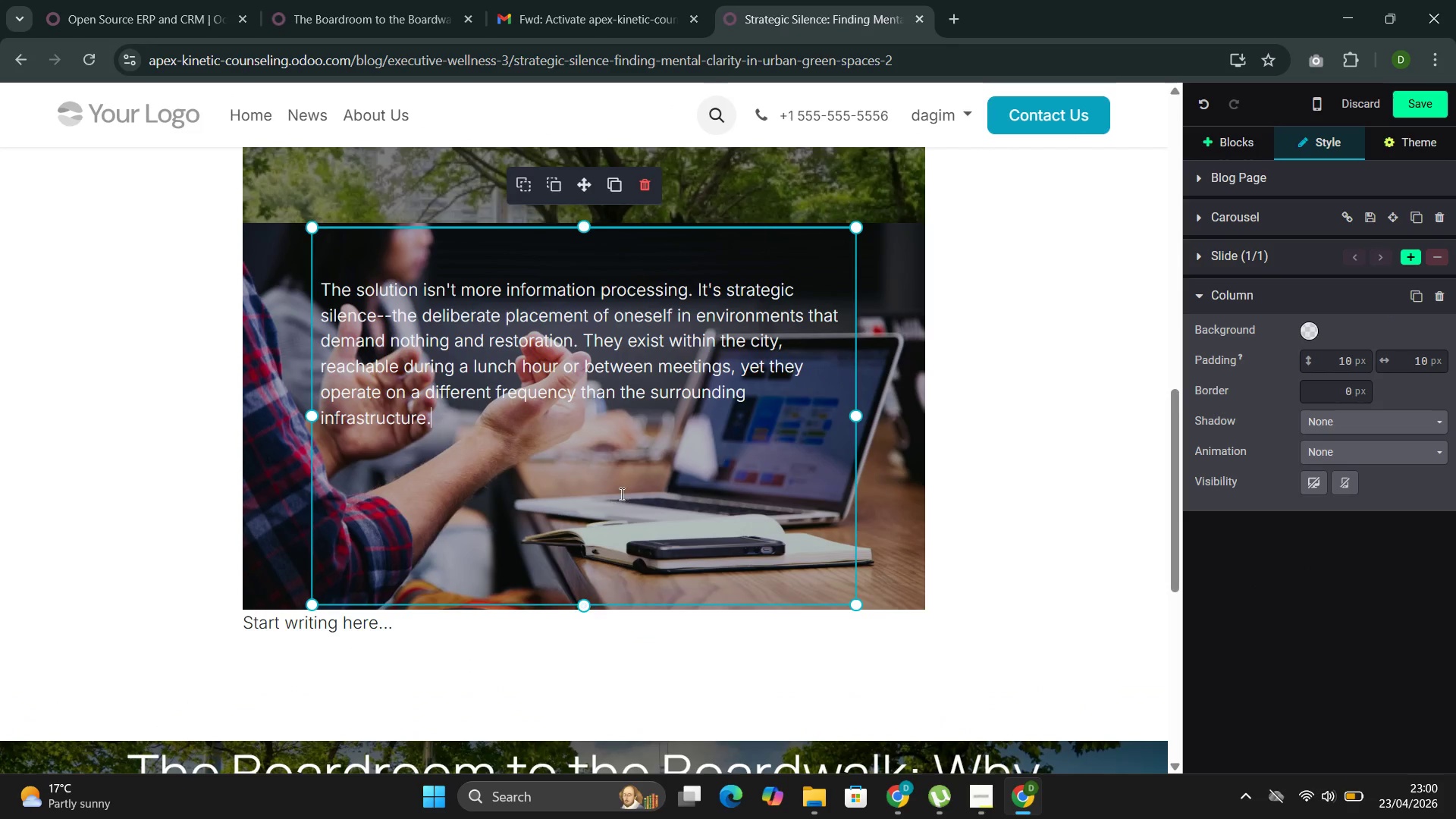 
left_click([622, 494])
 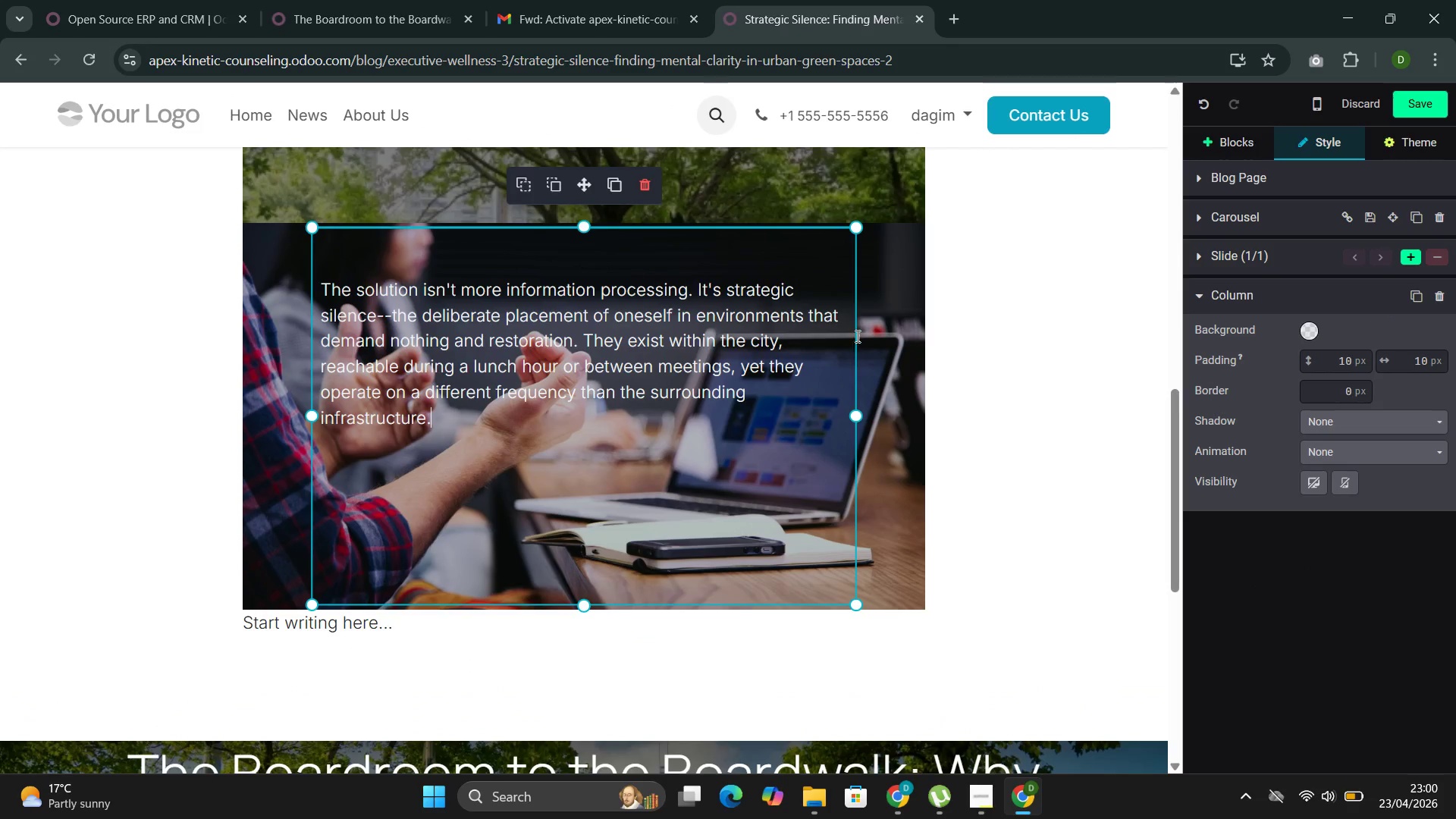 
left_click([932, 349])
 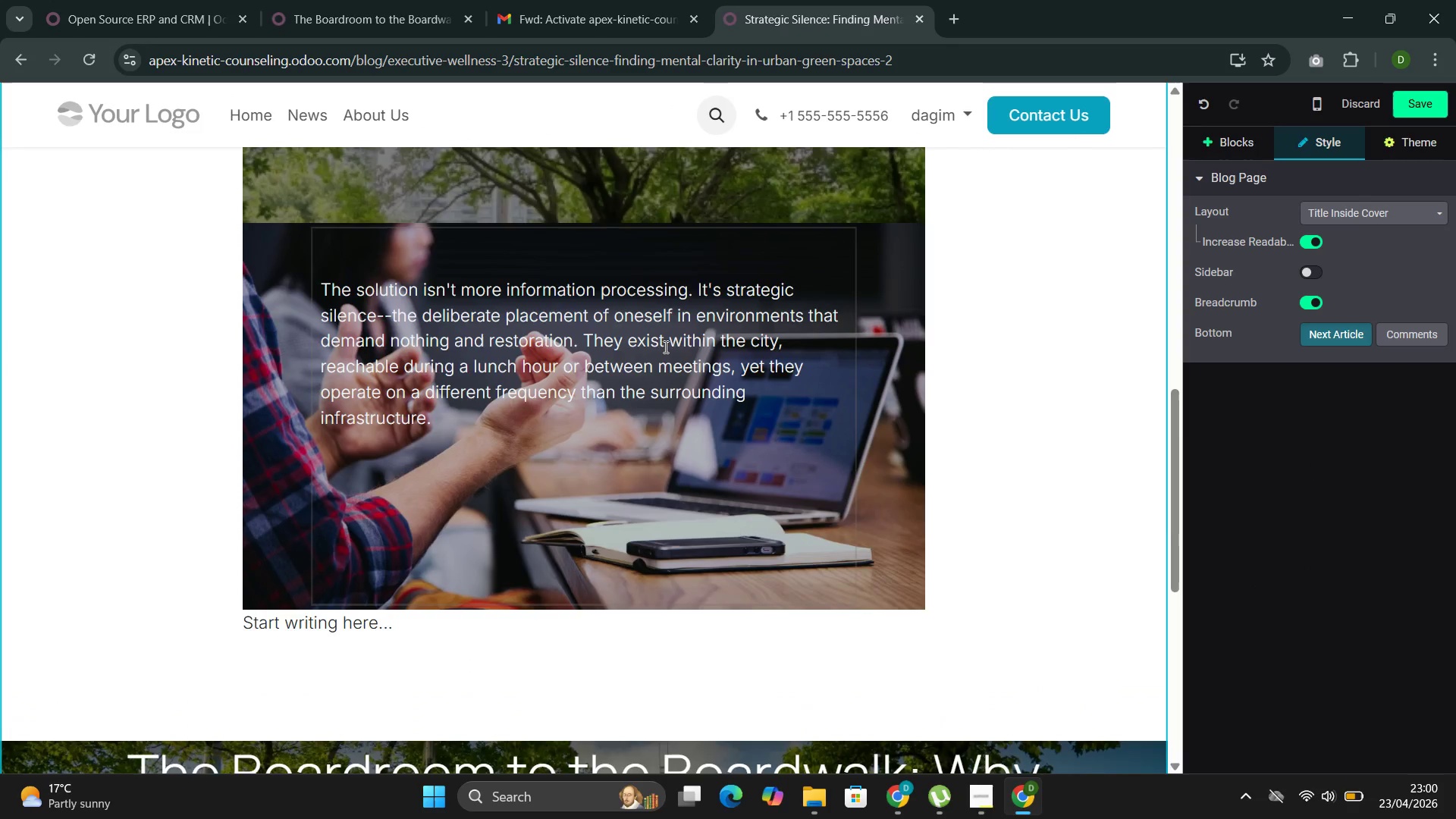 
scroll: coordinate [673, 365], scroll_direction: none, amount: 0.0
 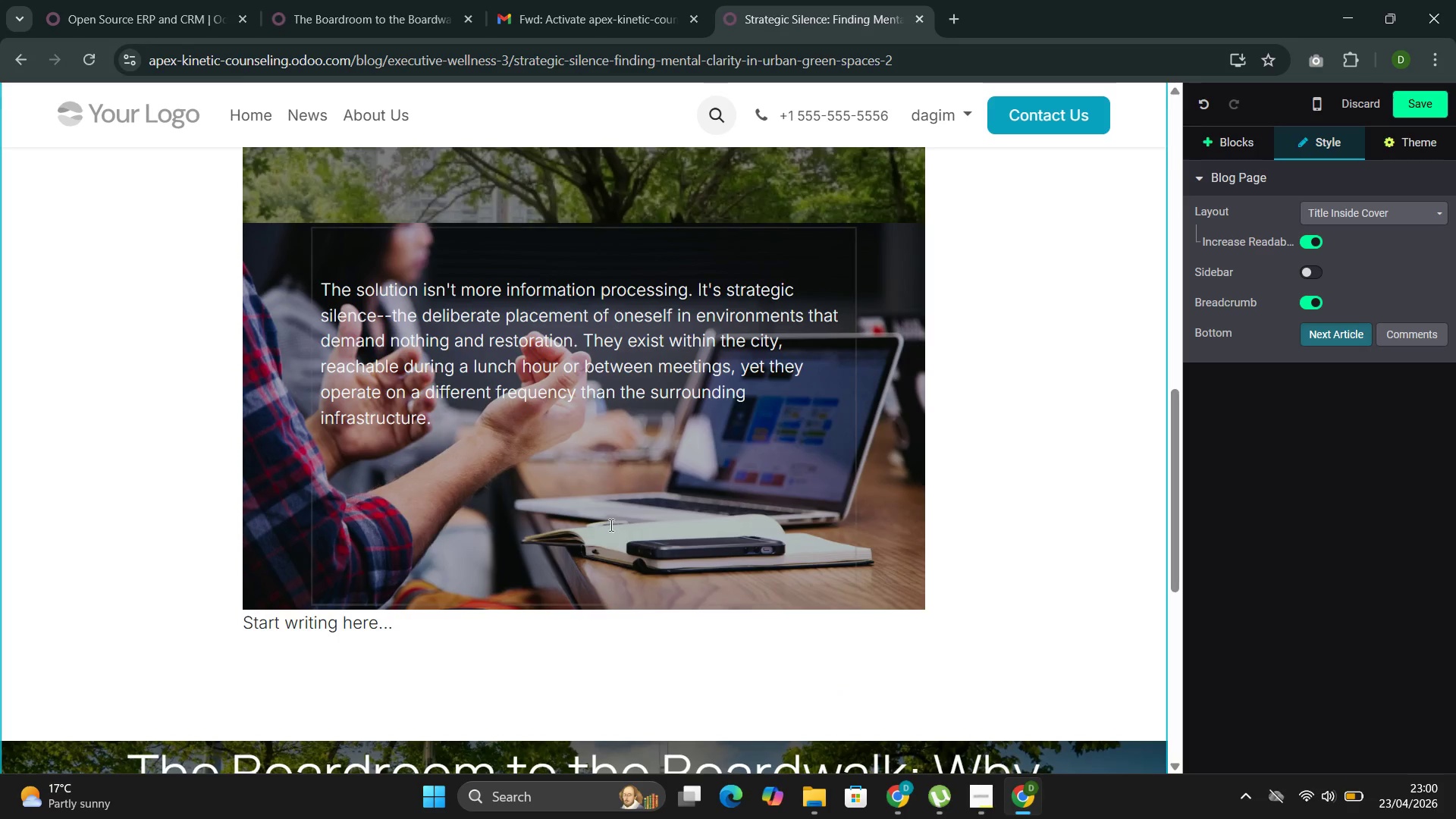 
left_click([604, 504])
 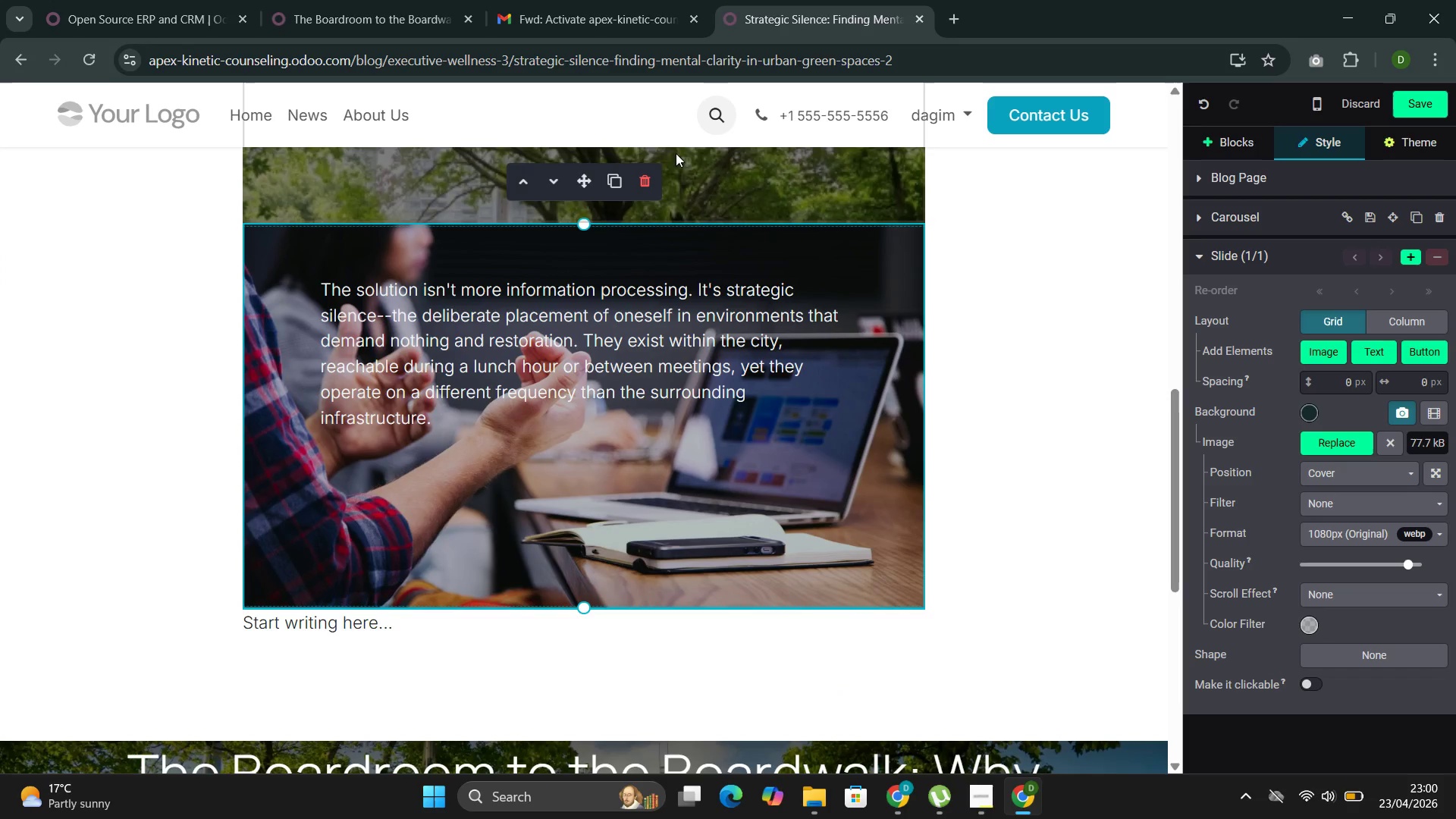 
left_click([608, 174])
 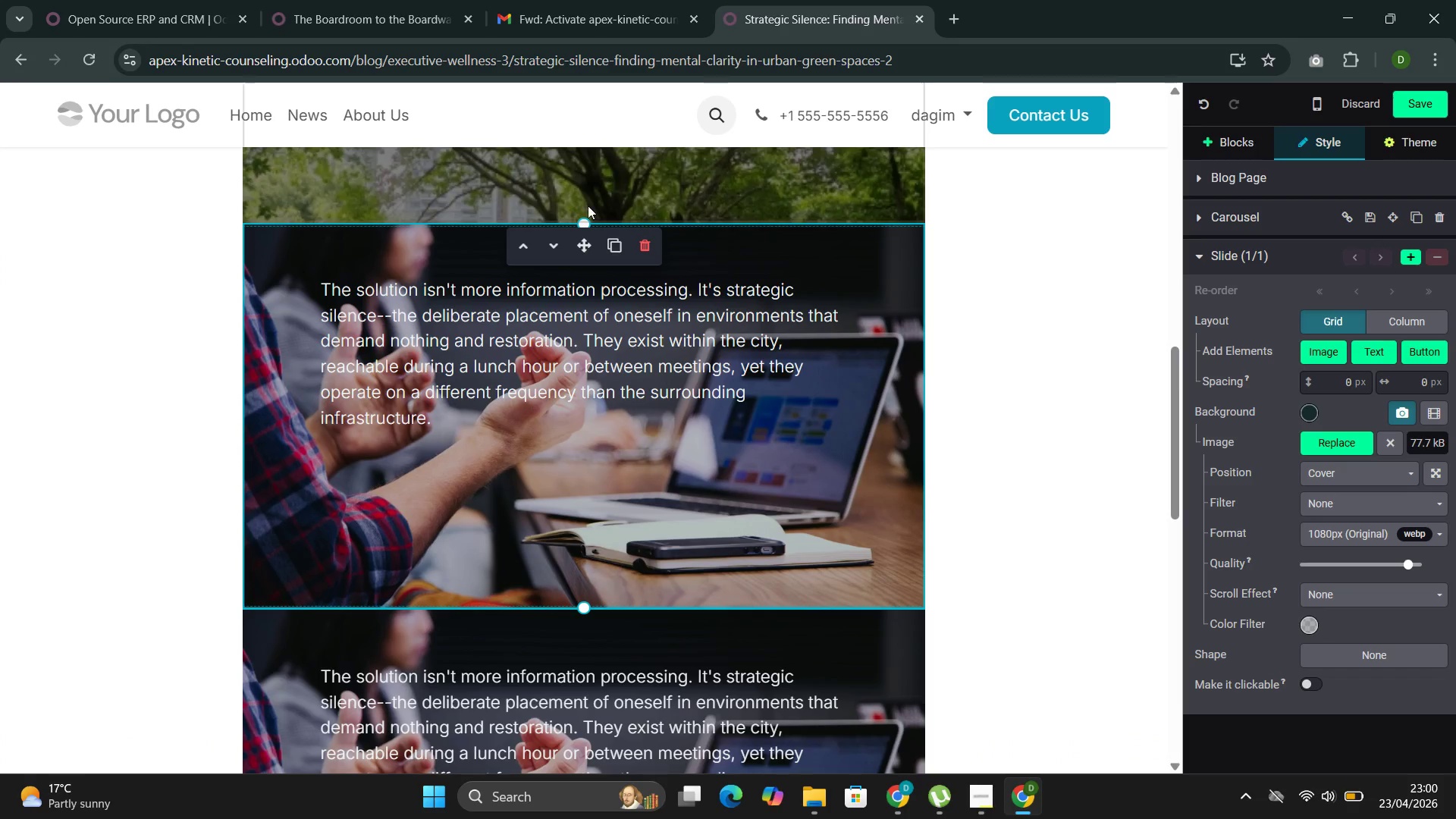 
scroll: coordinate [722, 557], scroll_direction: down, amount: 11.0
 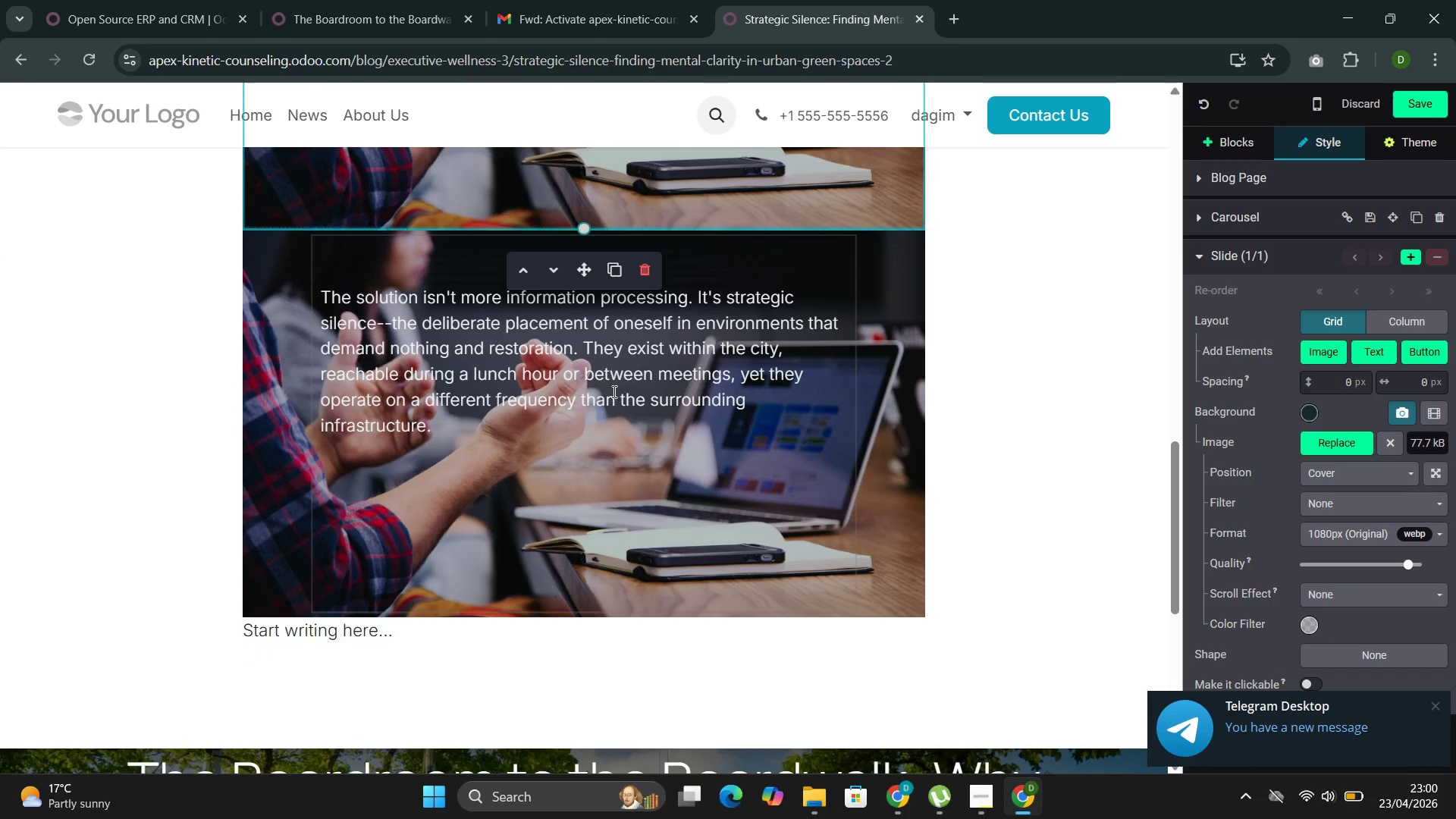 
left_click([613, 391])
 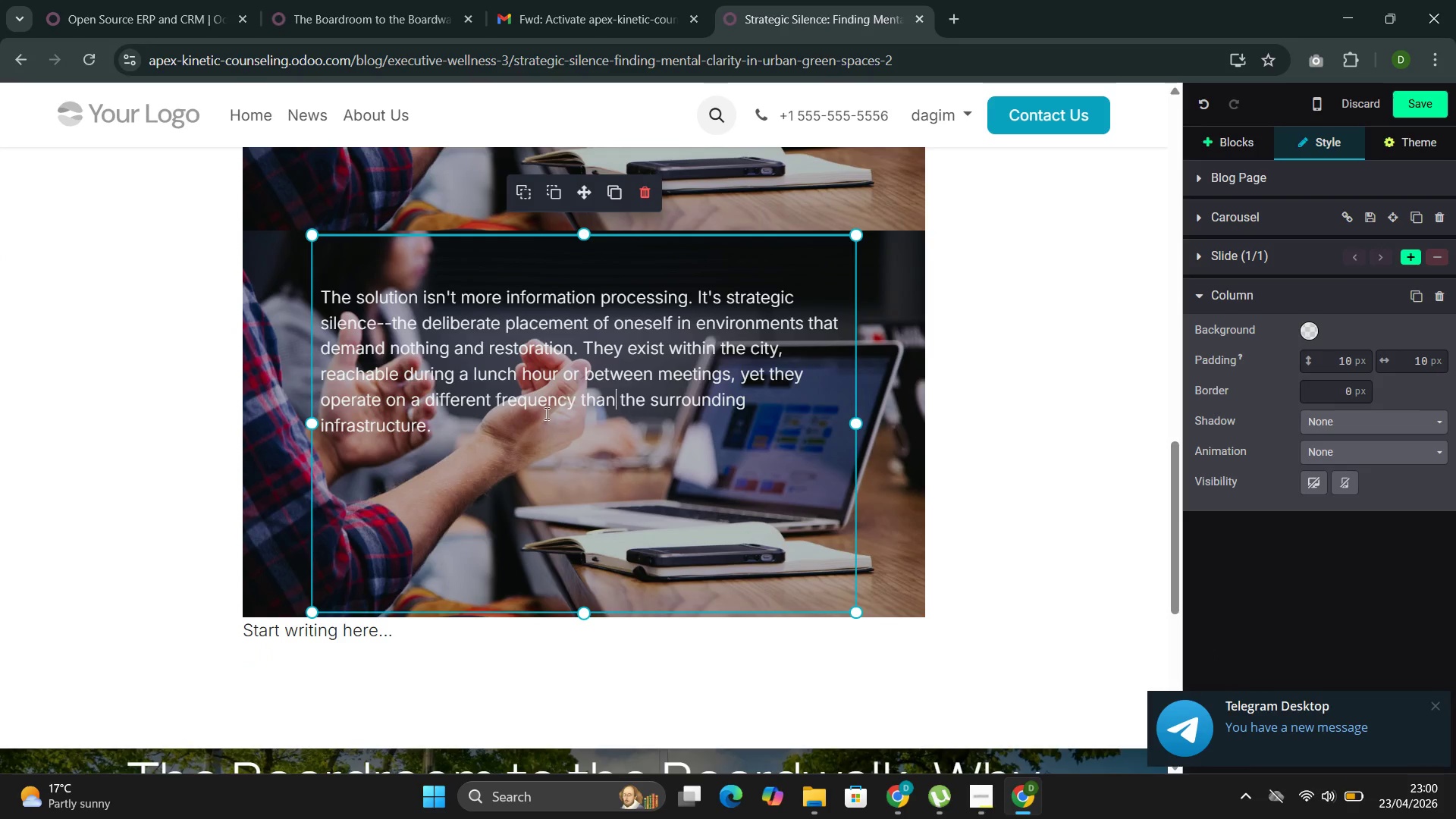 
left_click_drag(start_coordinate=[541, 413], to_coordinate=[500, 418])
 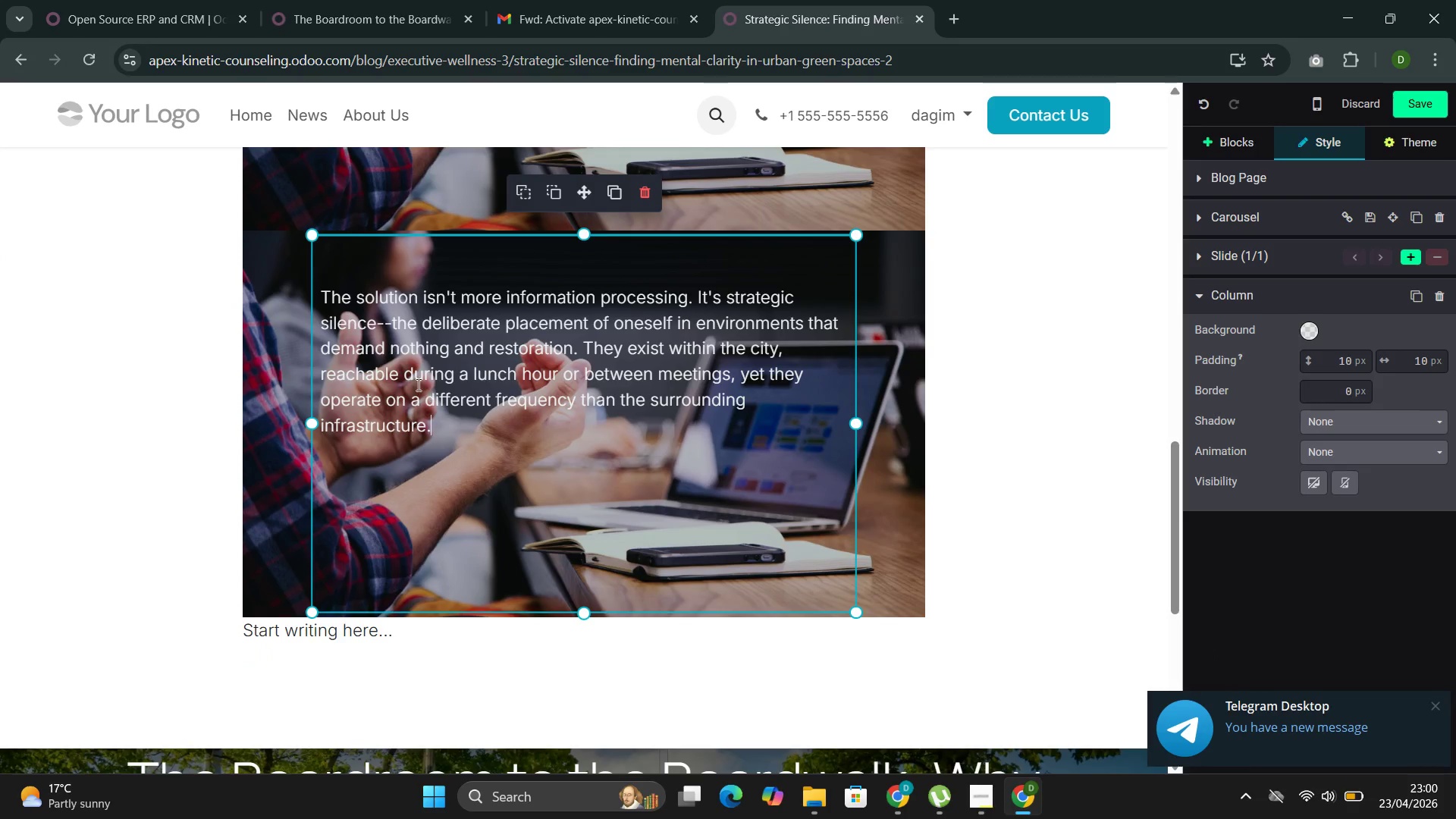 
left_click_drag(start_coordinate=[413, 381], to_coordinate=[339, 312])
 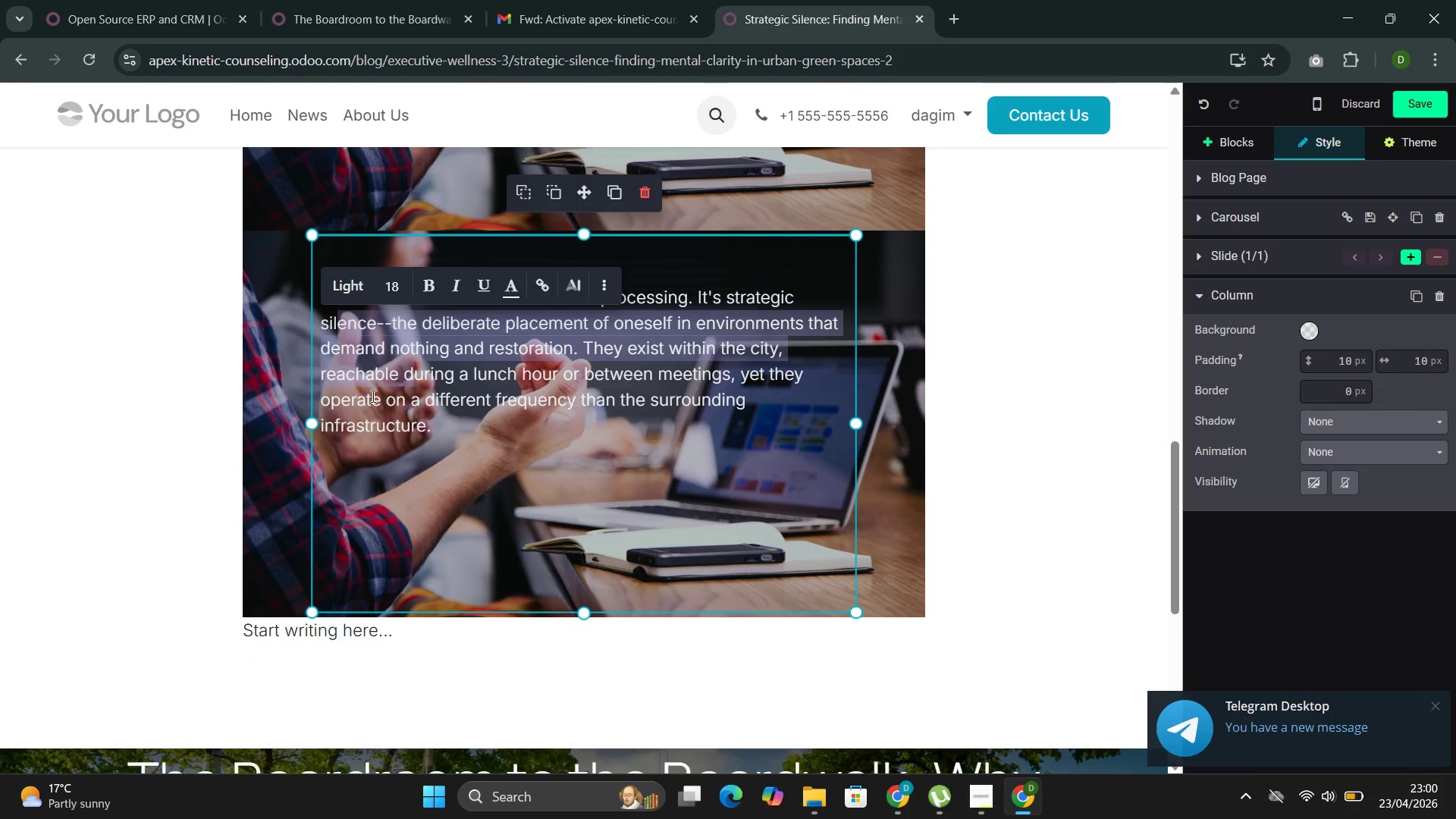 
double_click([372, 394])
 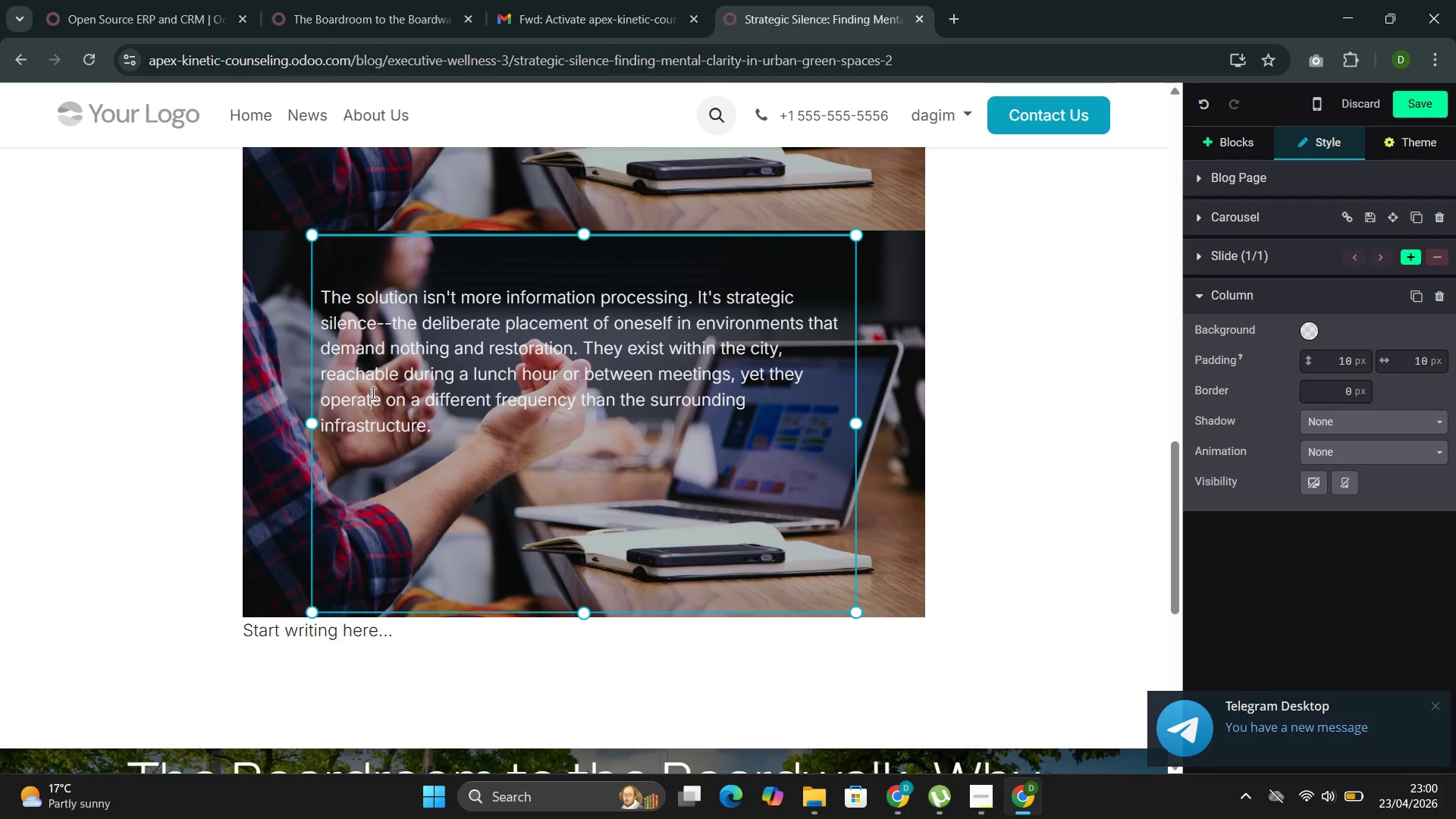 
triple_click([372, 390])
 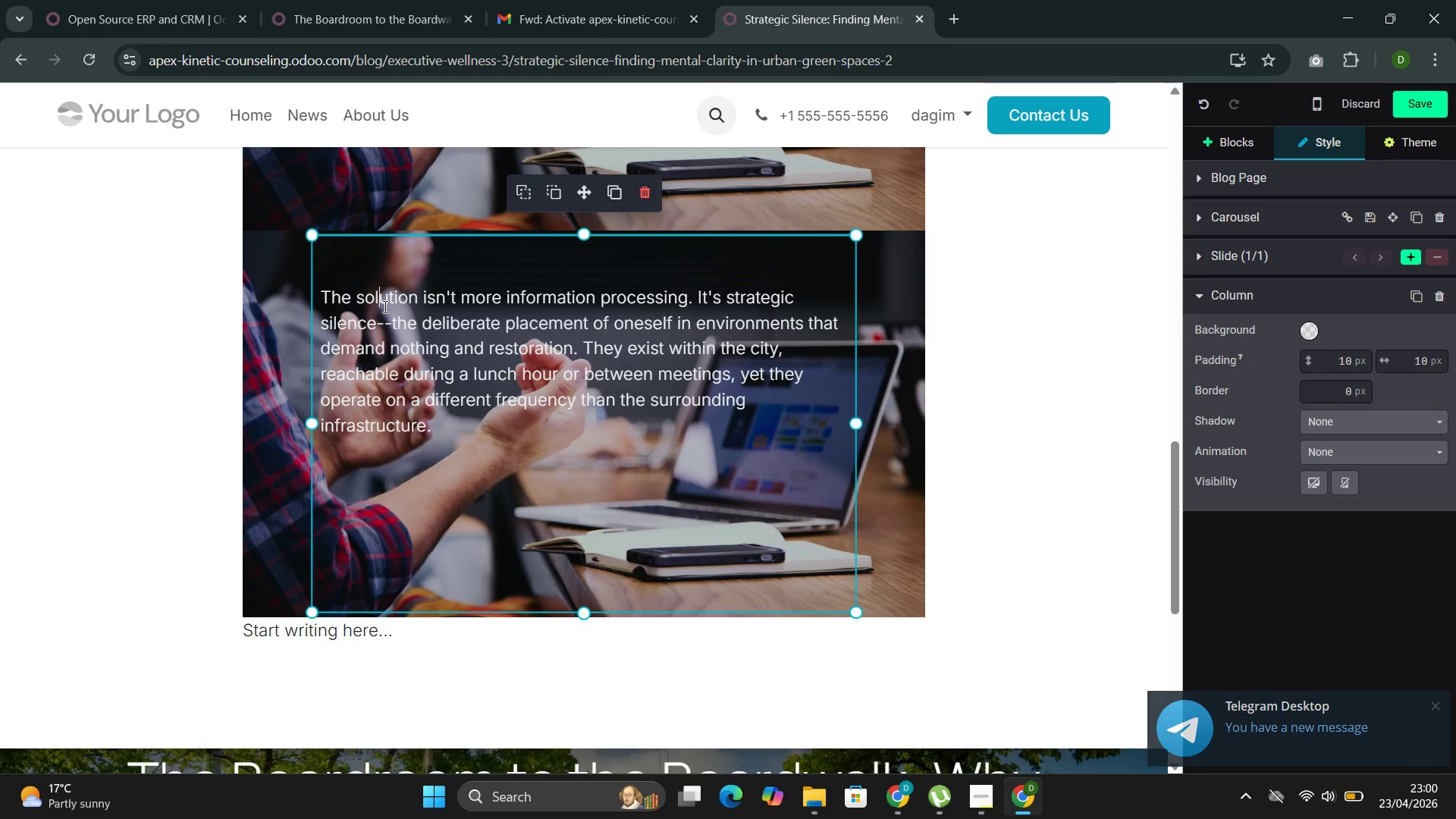 
double_click([385, 306])
 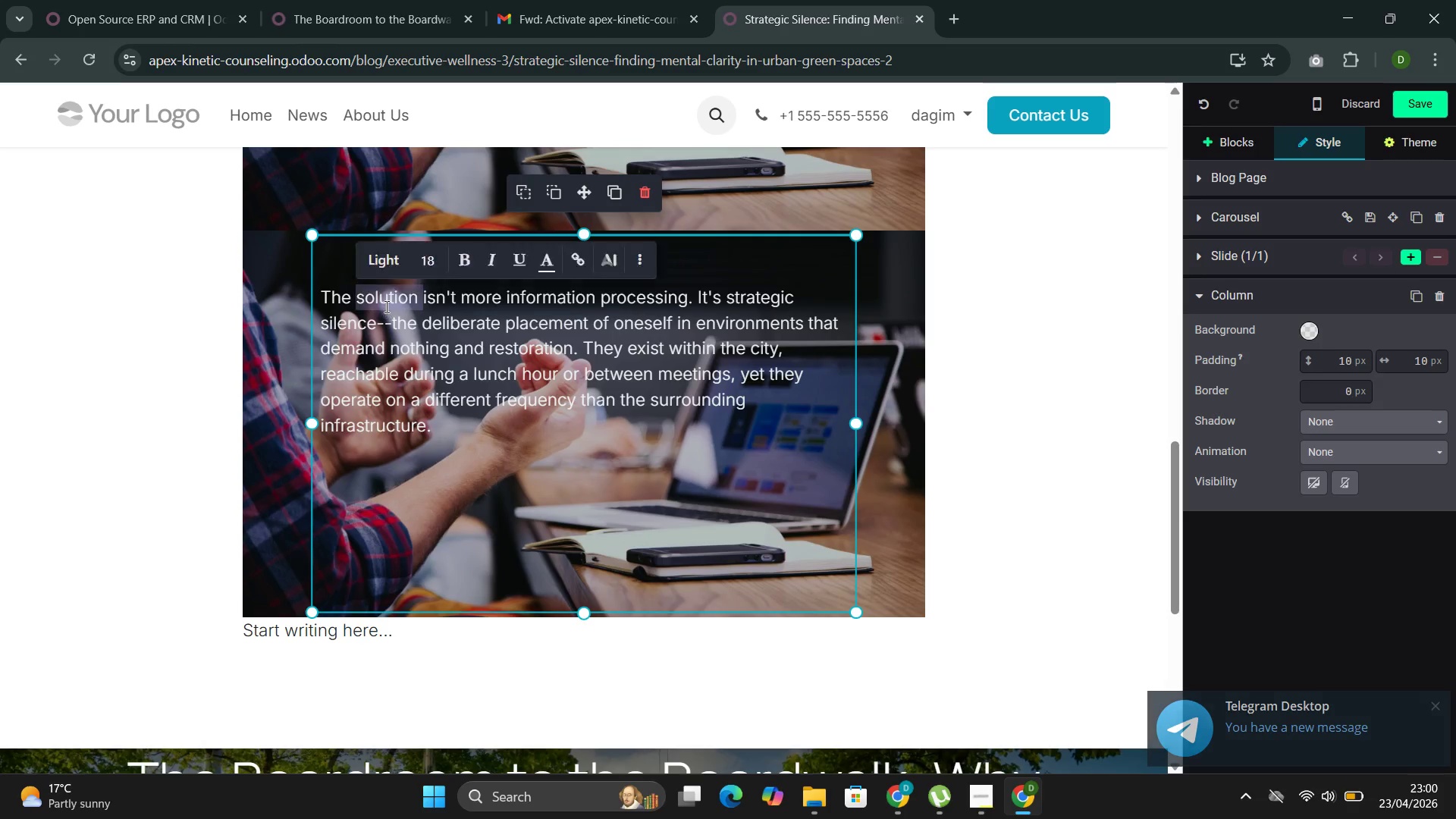 
triple_click([385, 306])
 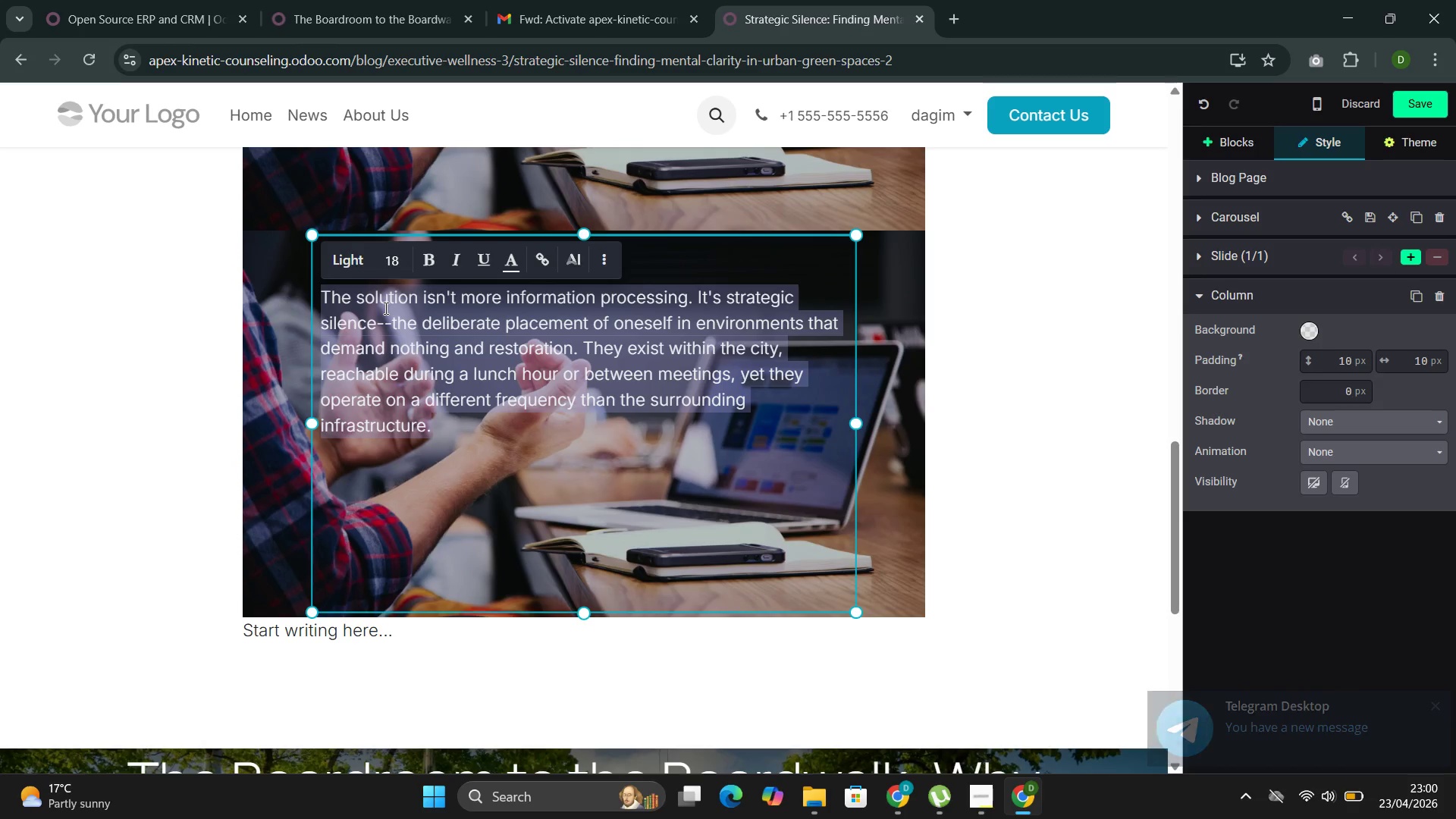 
key(Backspace)
 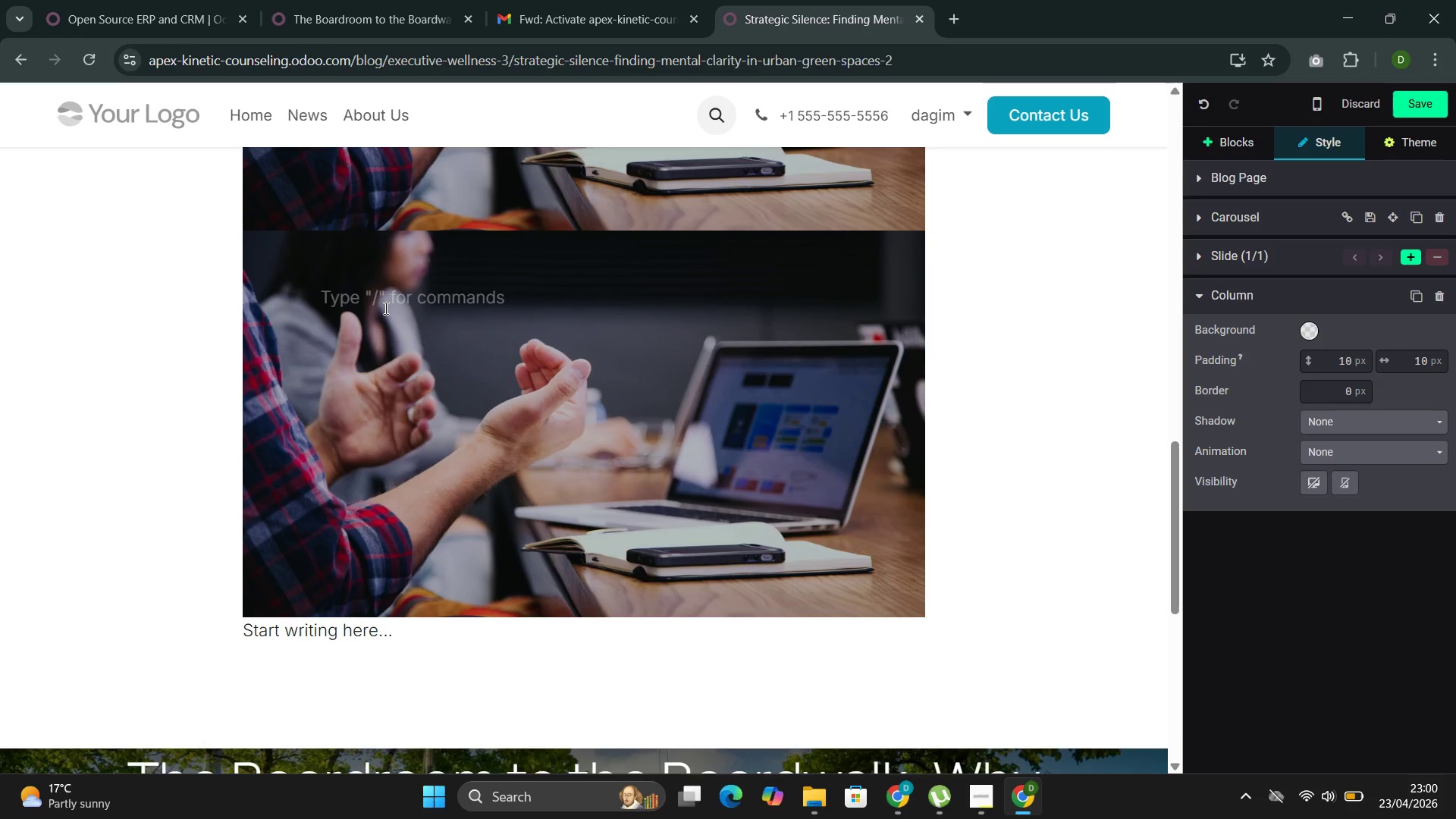 
wait(5.75)
 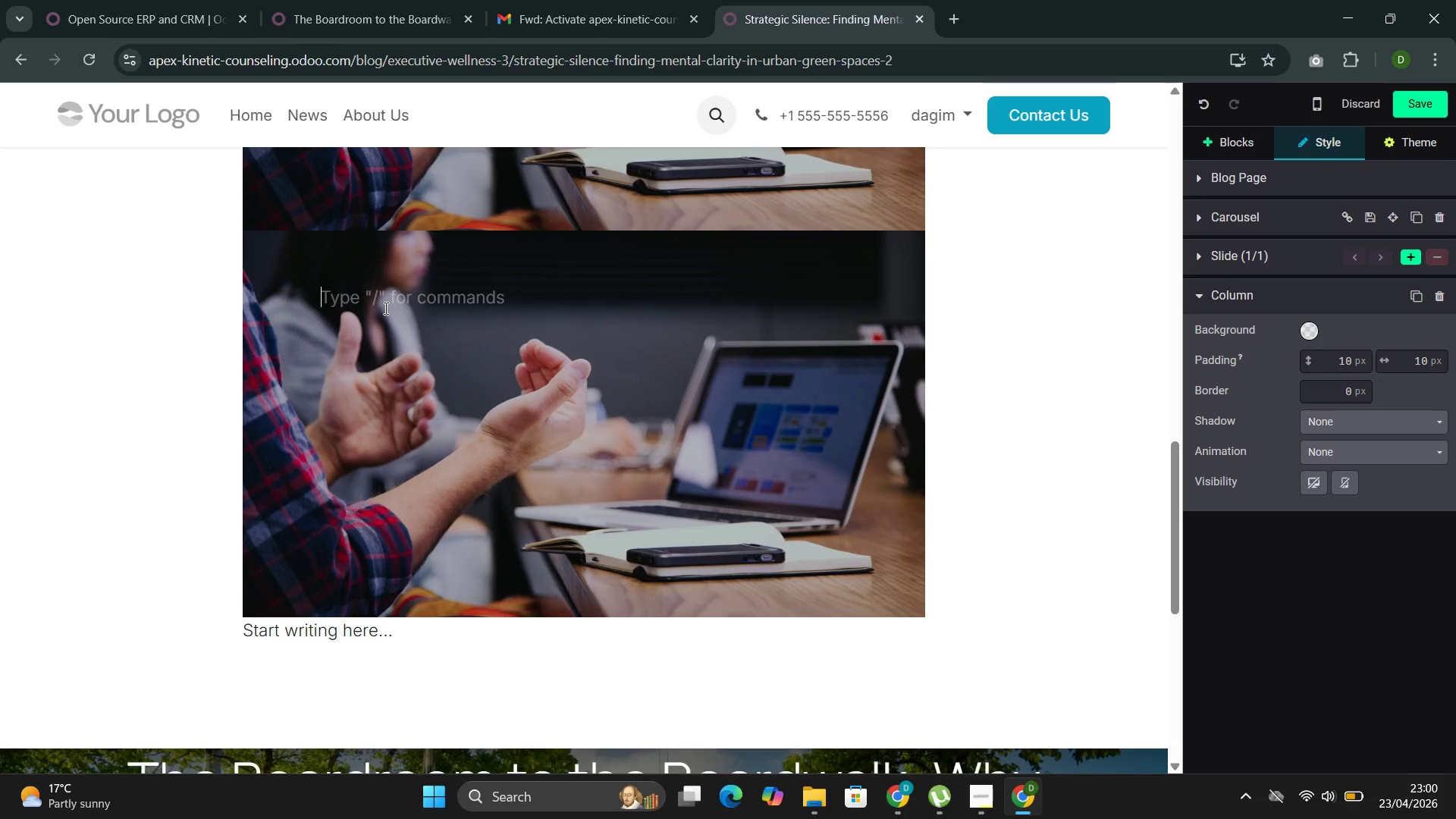 
type(At Apex)
 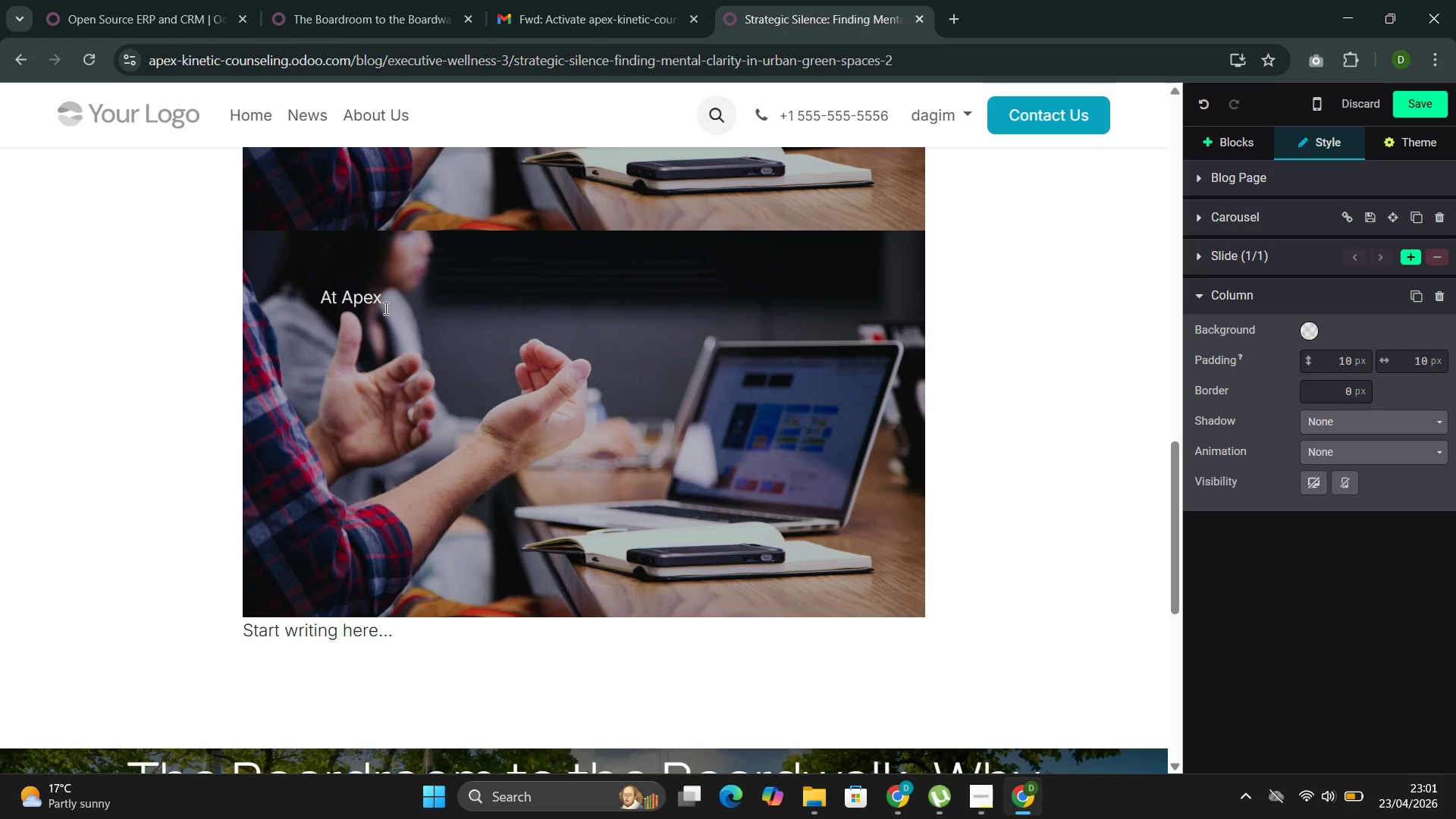 
wait(10.75)
 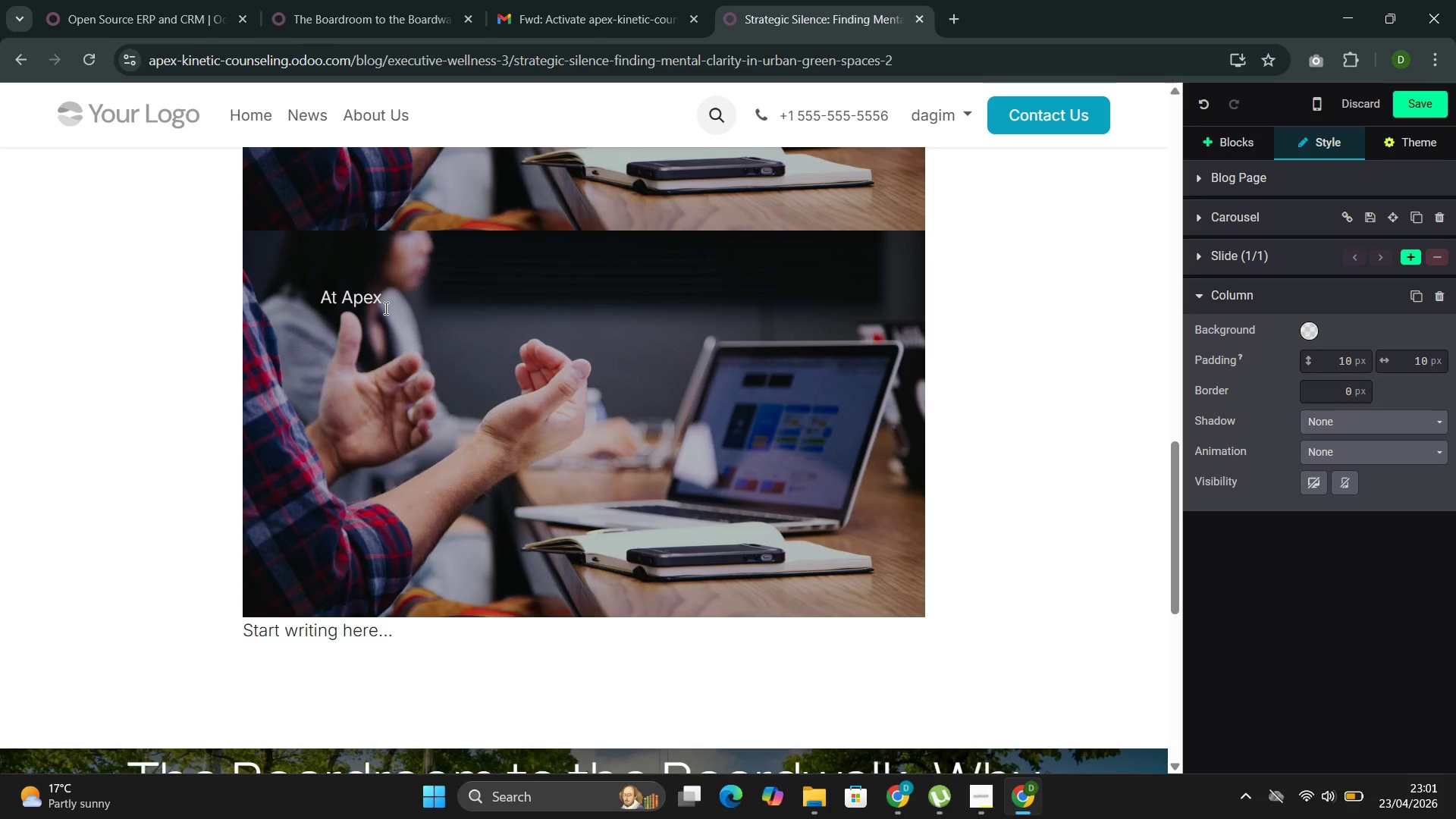 
type( kin)
key(Backspace)
key(Backspace)
key(Backspace)
type(Kinetic Counsek)
key(Backspace)
type(ling, we conduct walk-and )
key(Backspace)
type(-talk sessions in these spaces not merely for the malking )
key(Backspace)
type(, g)
key(Backspace)
type(but for e)
key(Backspace)
type(what the environment itself contributes to the therapeutic pre)
key(Backspace)
type(ocess.)
 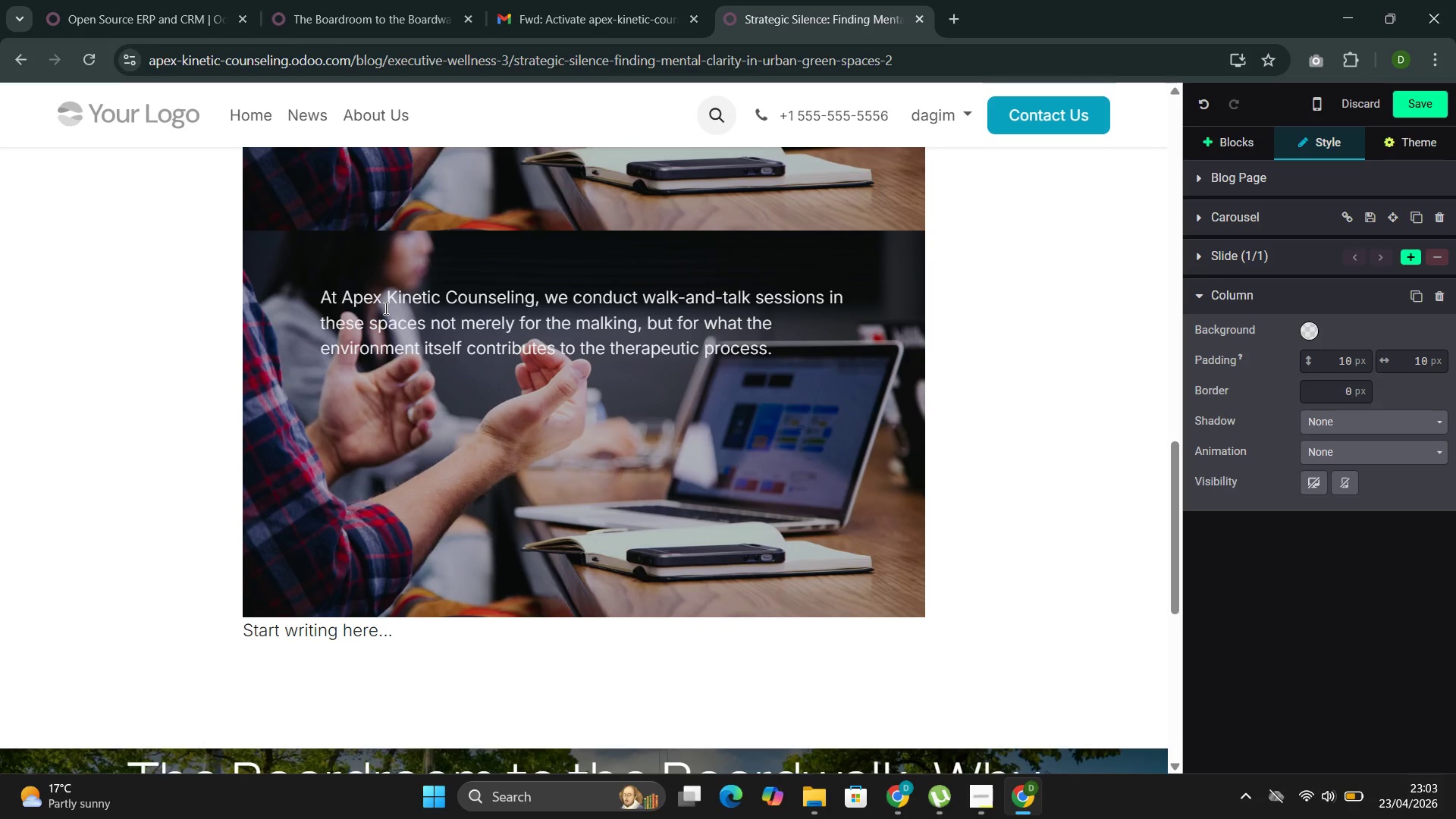 
wait(12.23)
 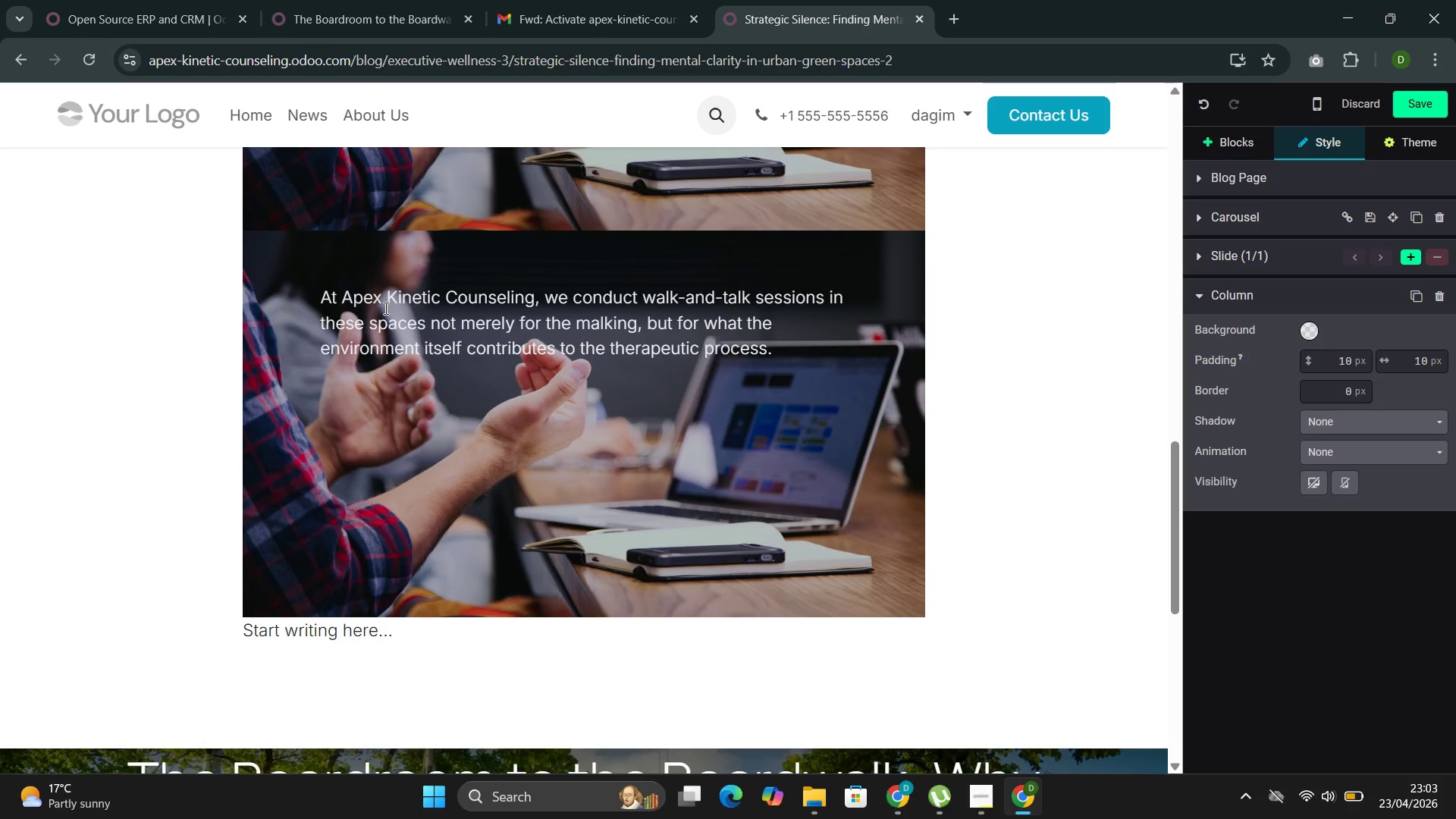 
left_click([293, 361])
 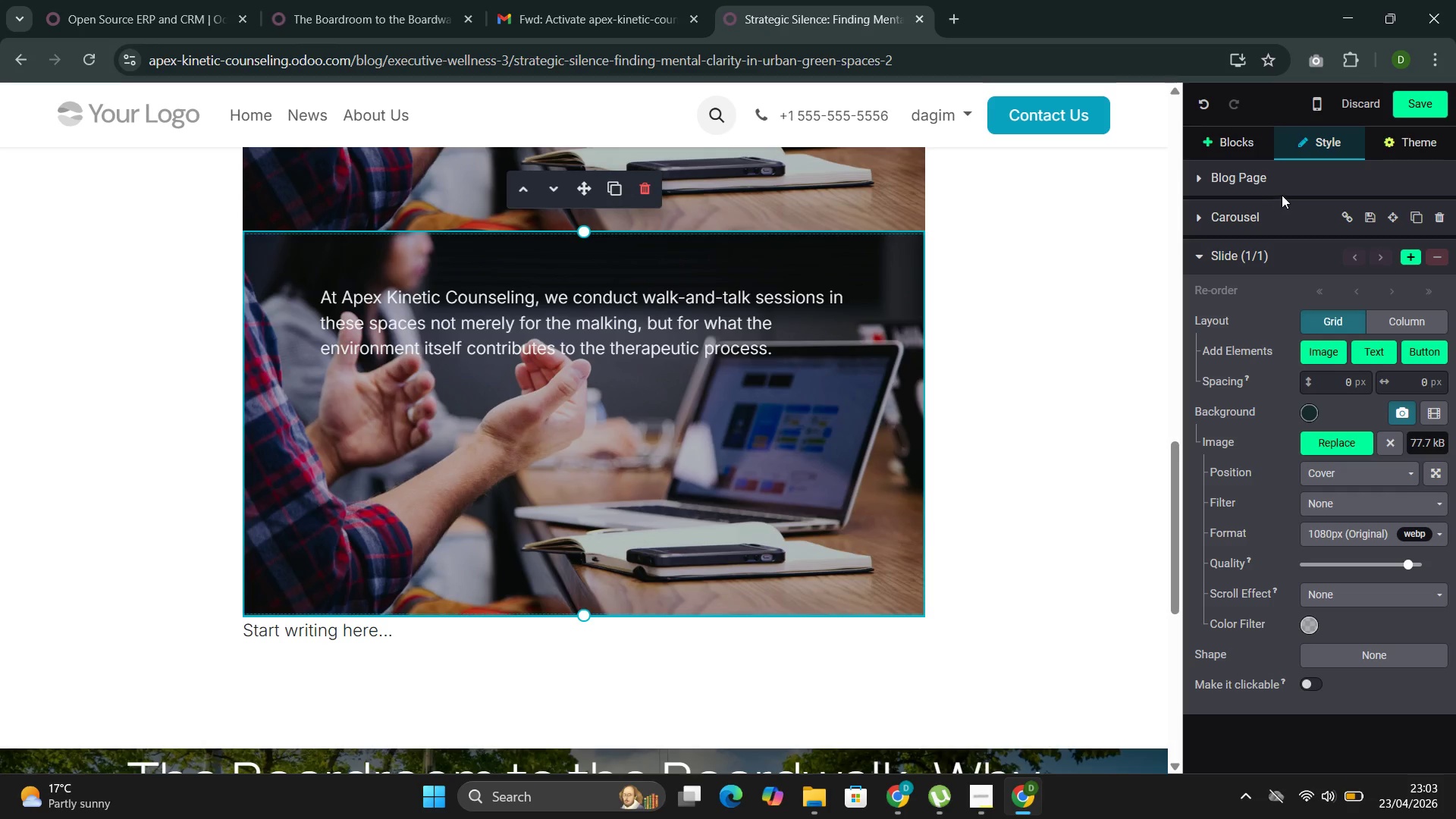 
wait(5.05)
 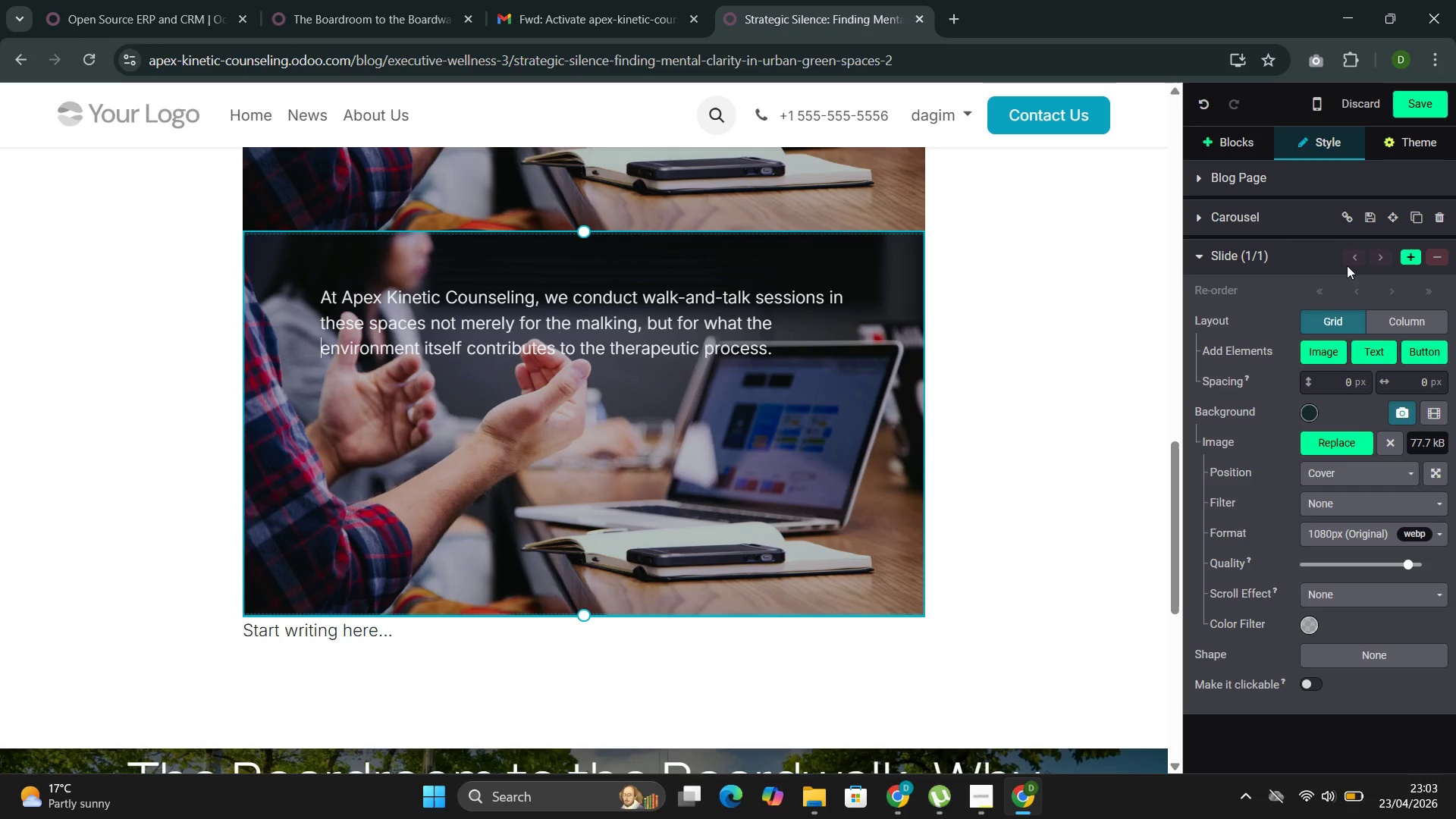 
left_click([1218, 150])
 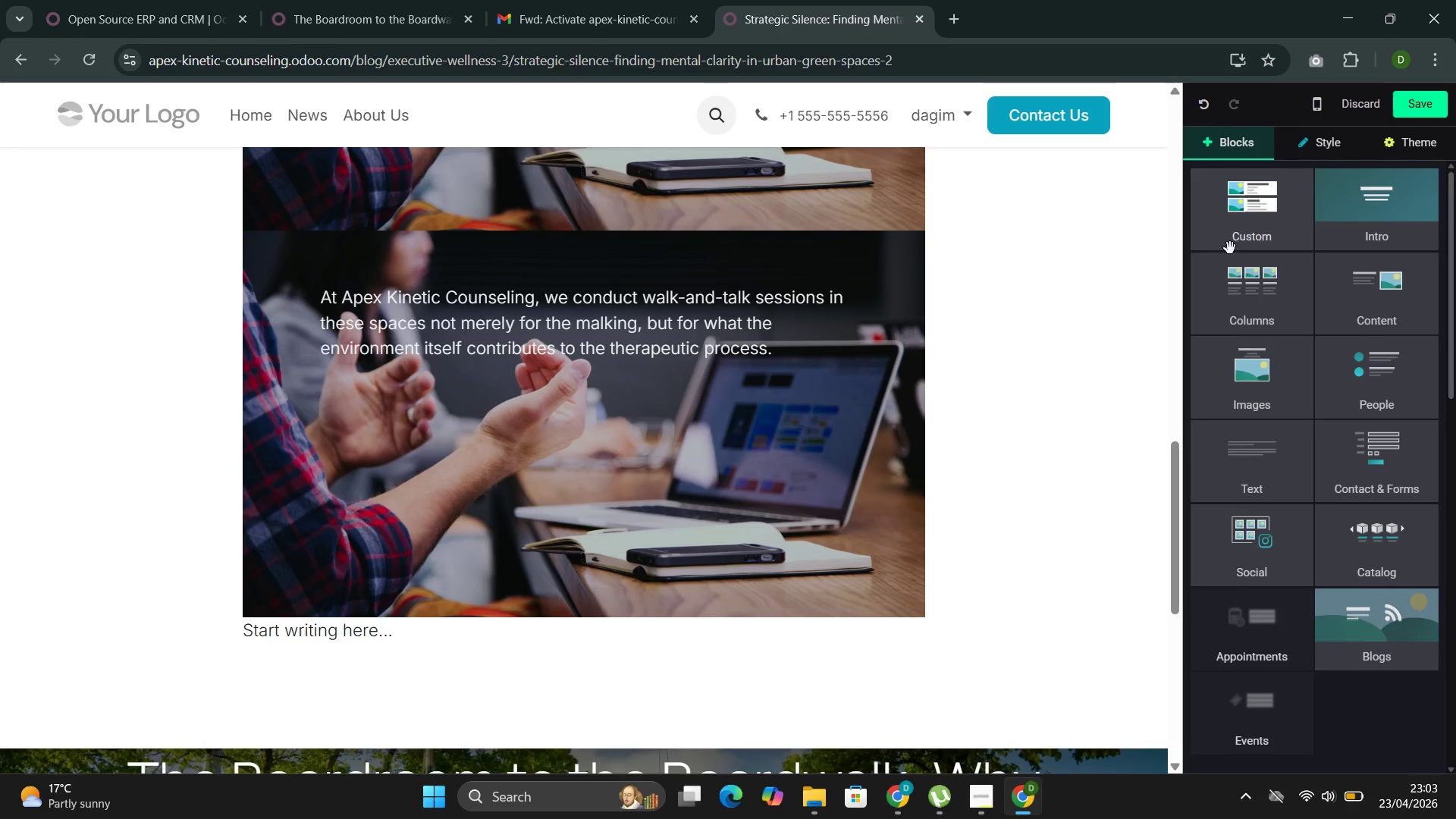 
scroll: coordinate [1347, 687], scroll_direction: down, amount: 10.0
 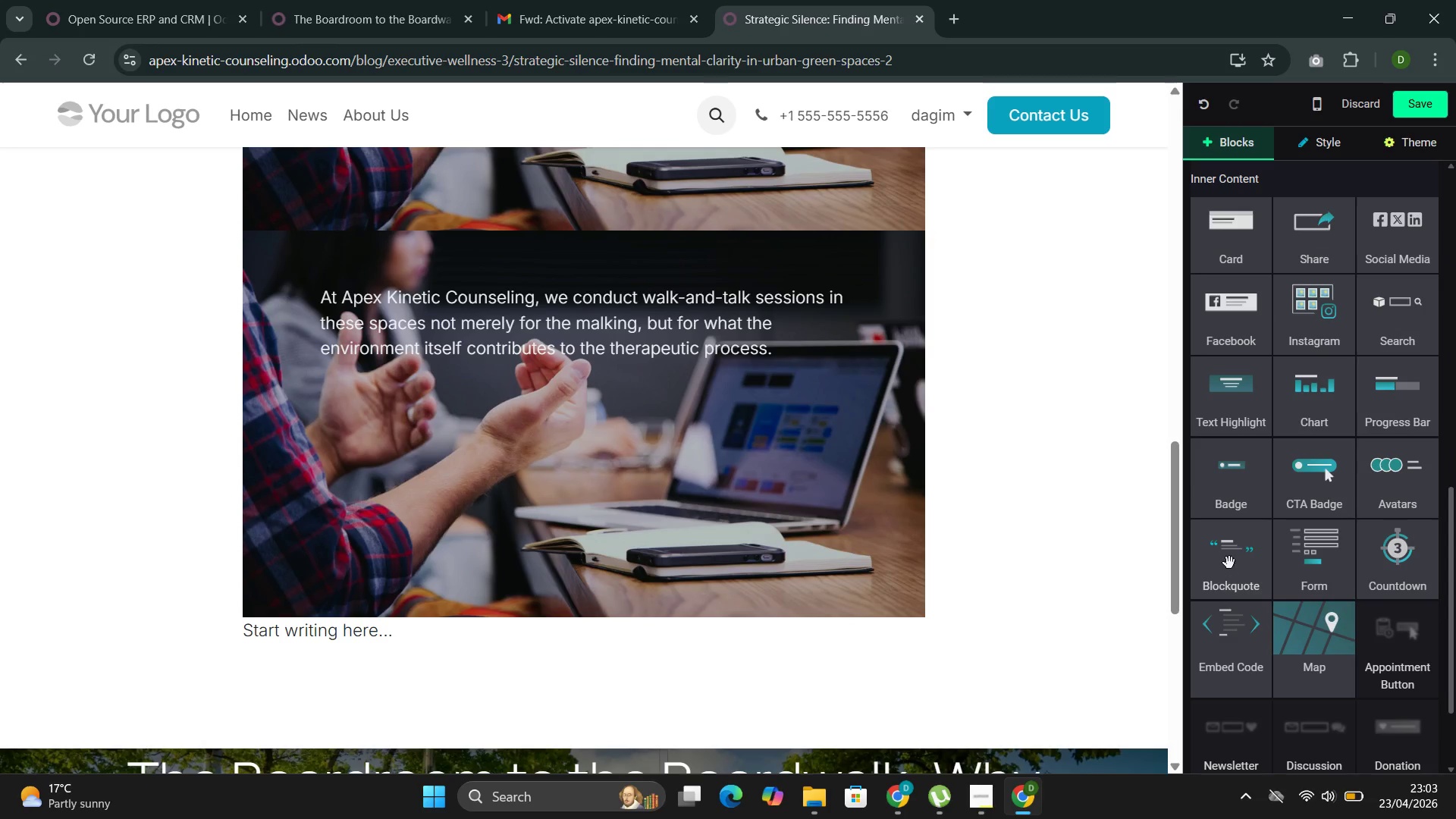 
left_click_drag(start_coordinate=[1228, 563], to_coordinate=[471, 419])
 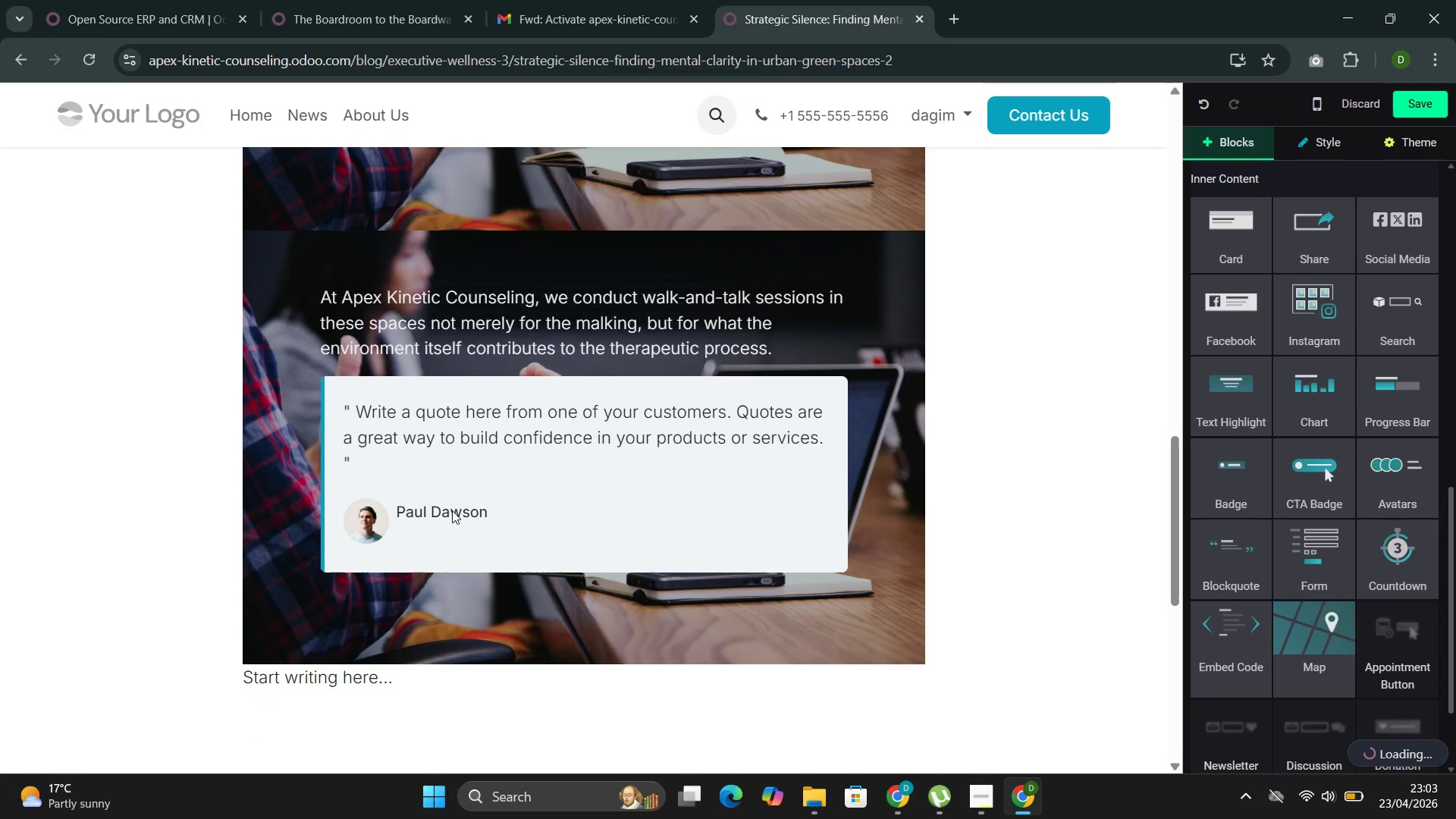 
double_click([452, 510])
 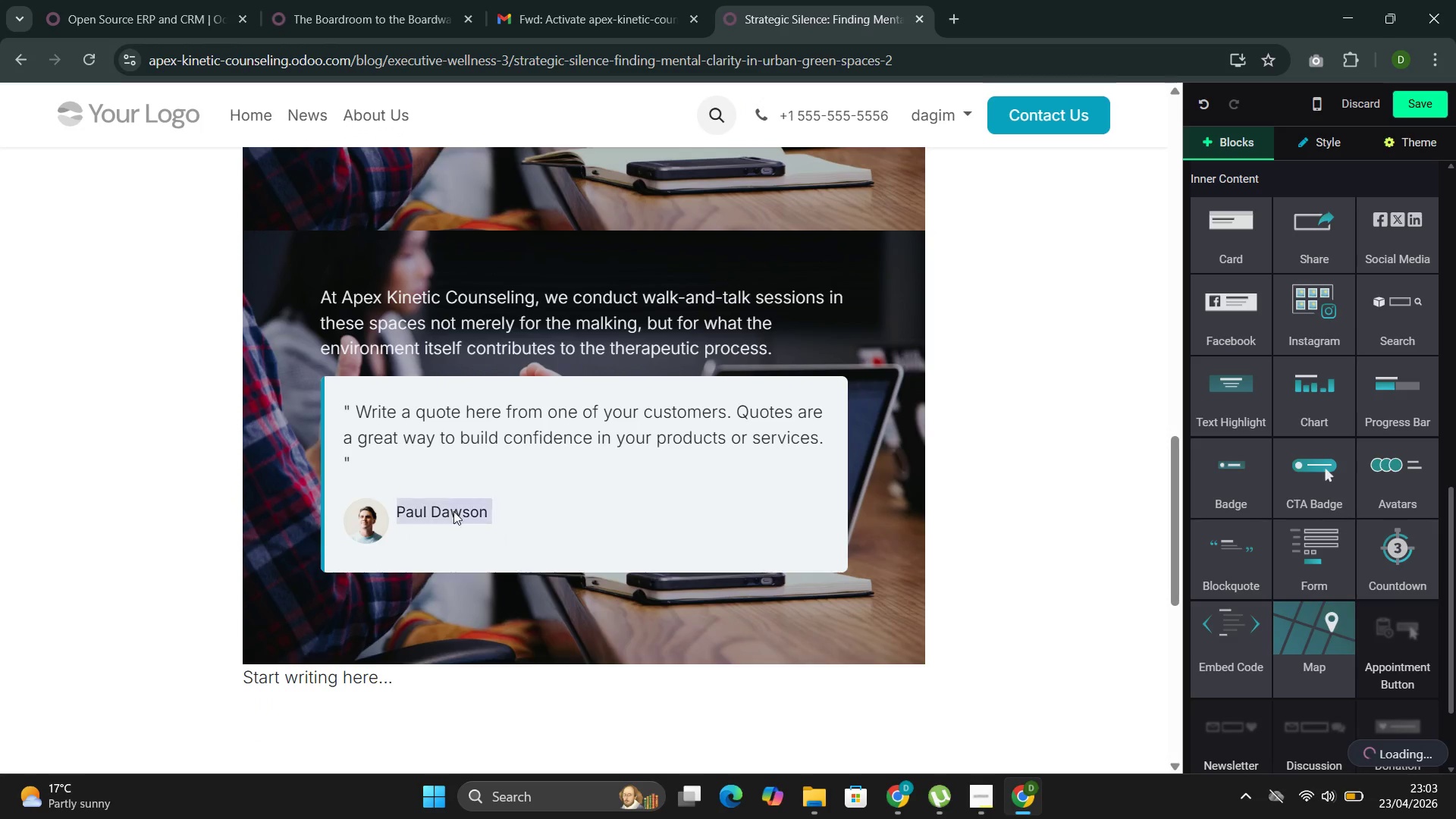 
triple_click([453, 512])
 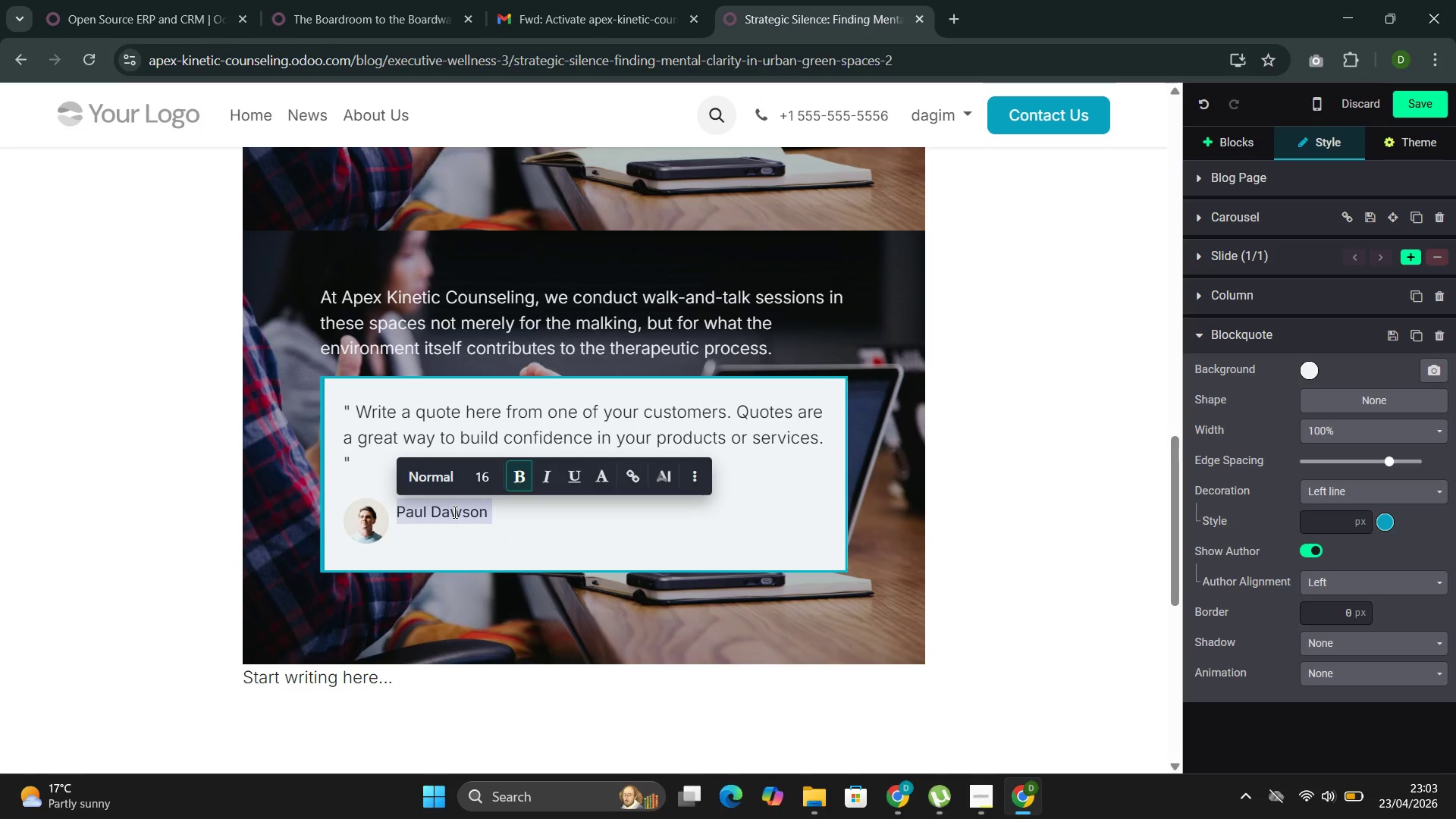 
key(Backspace)
 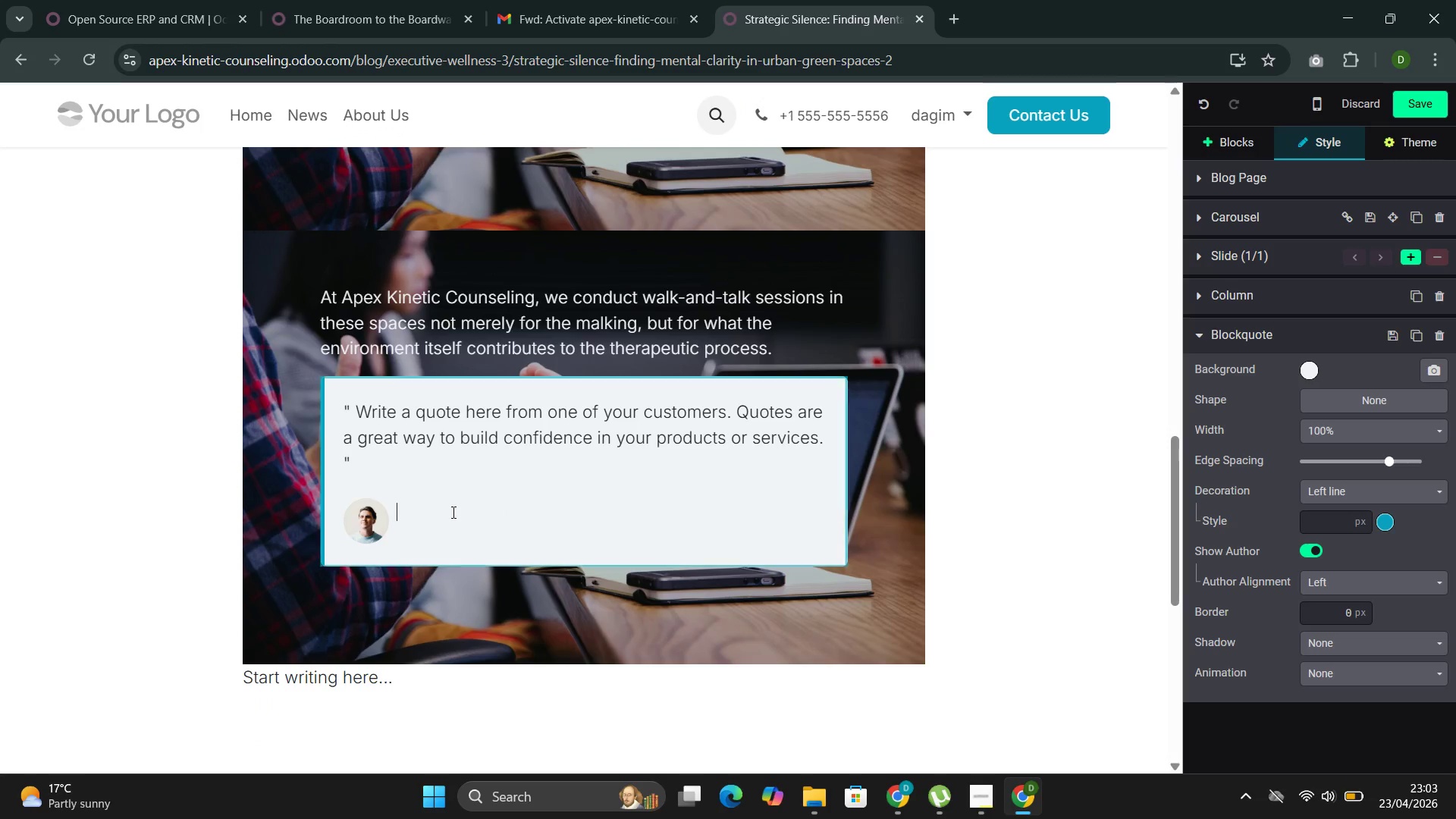 
key(Backspace)
 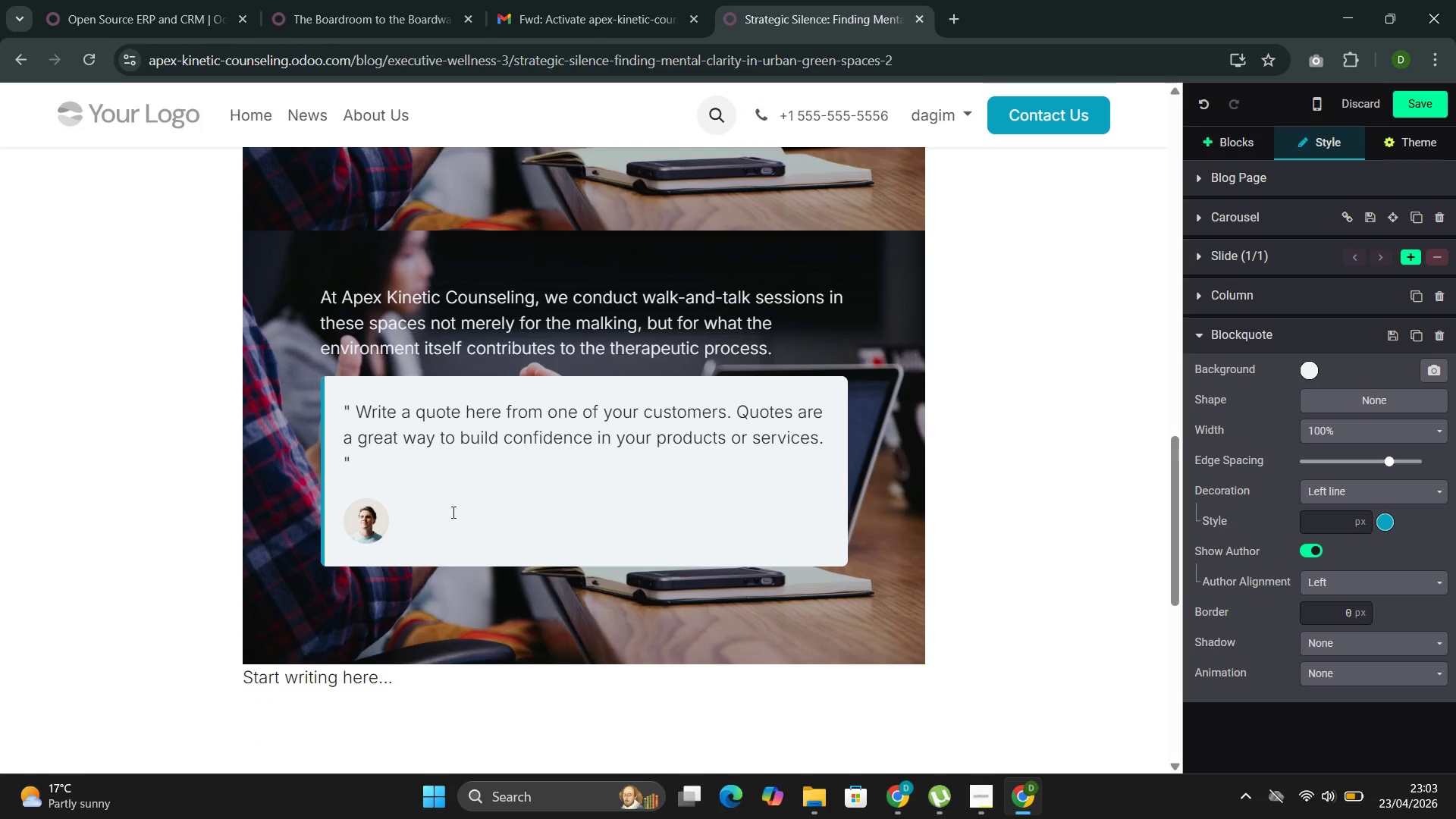 
key(Backspace)
 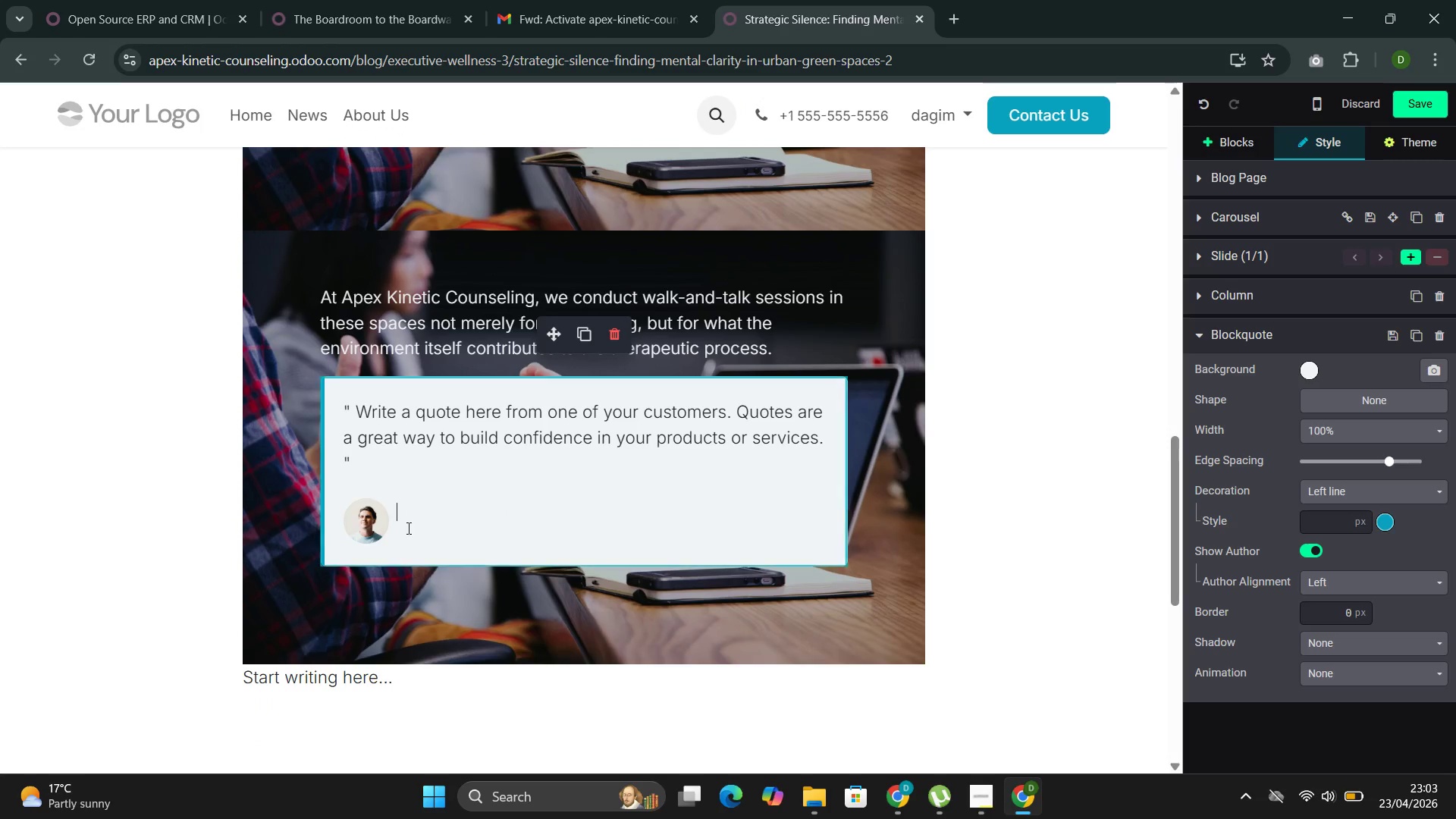 
left_click([361, 535])
 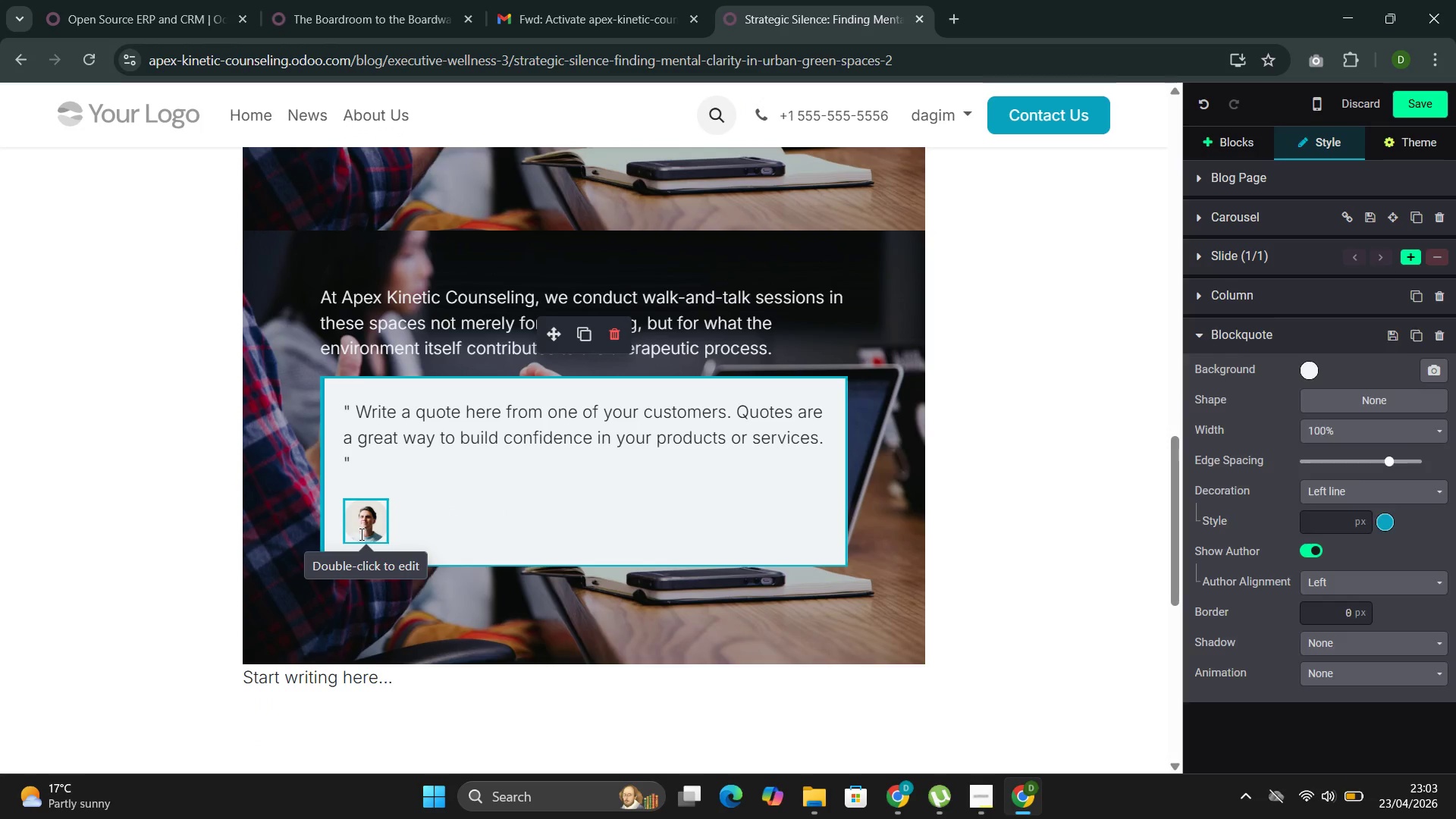 
key(Backspace)
 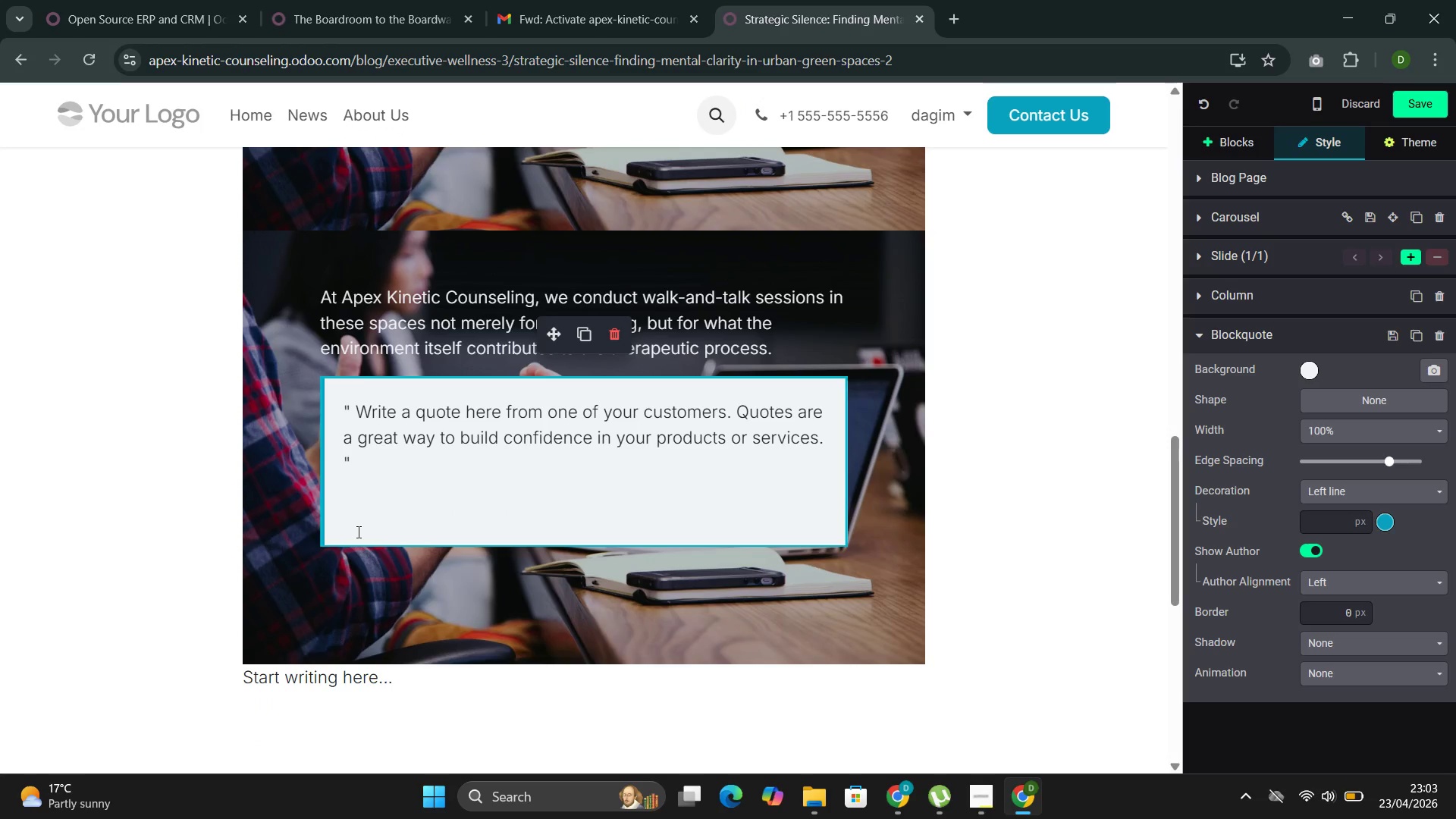 
key(Backspace)
 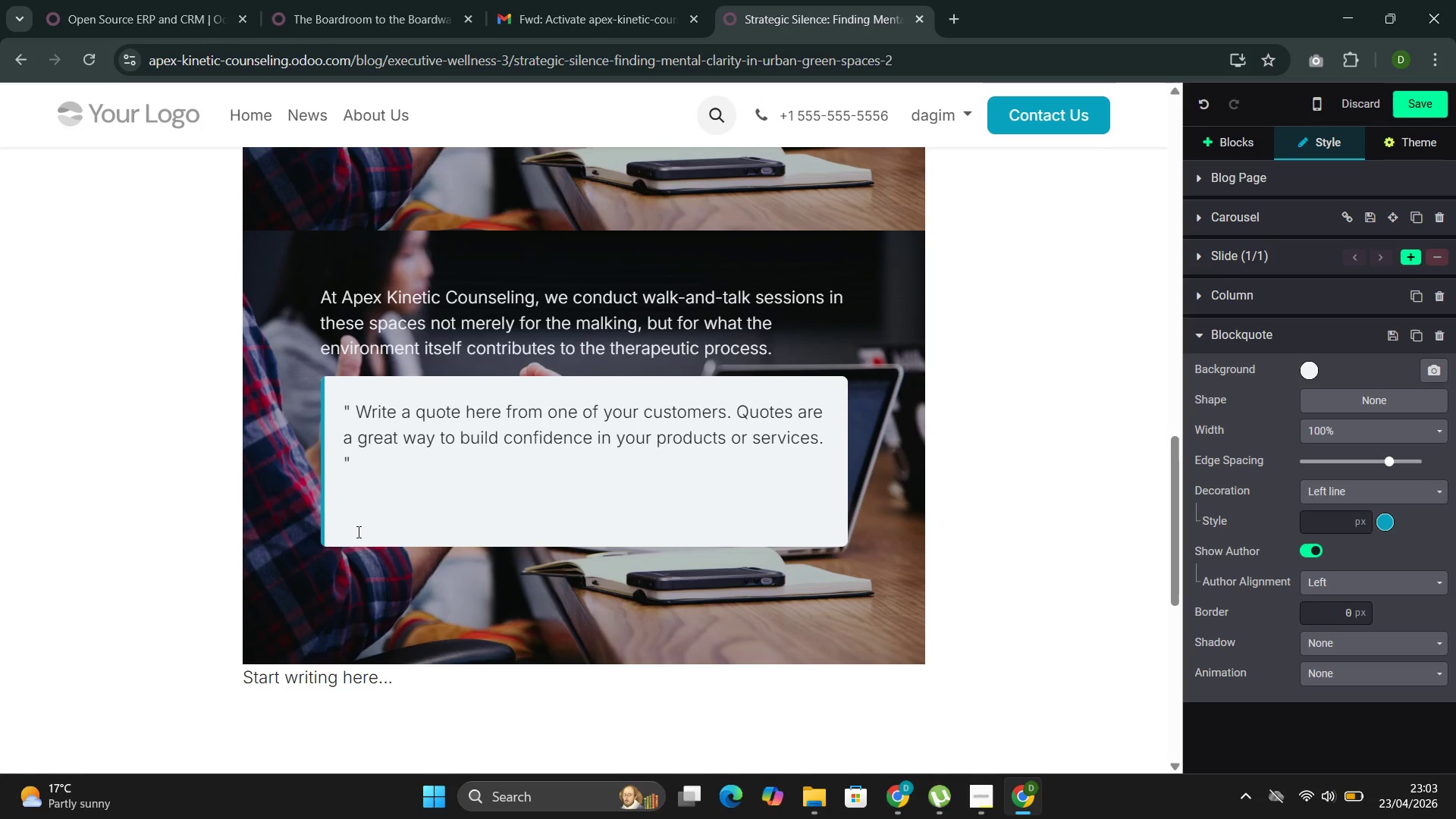 
key(Equal)
 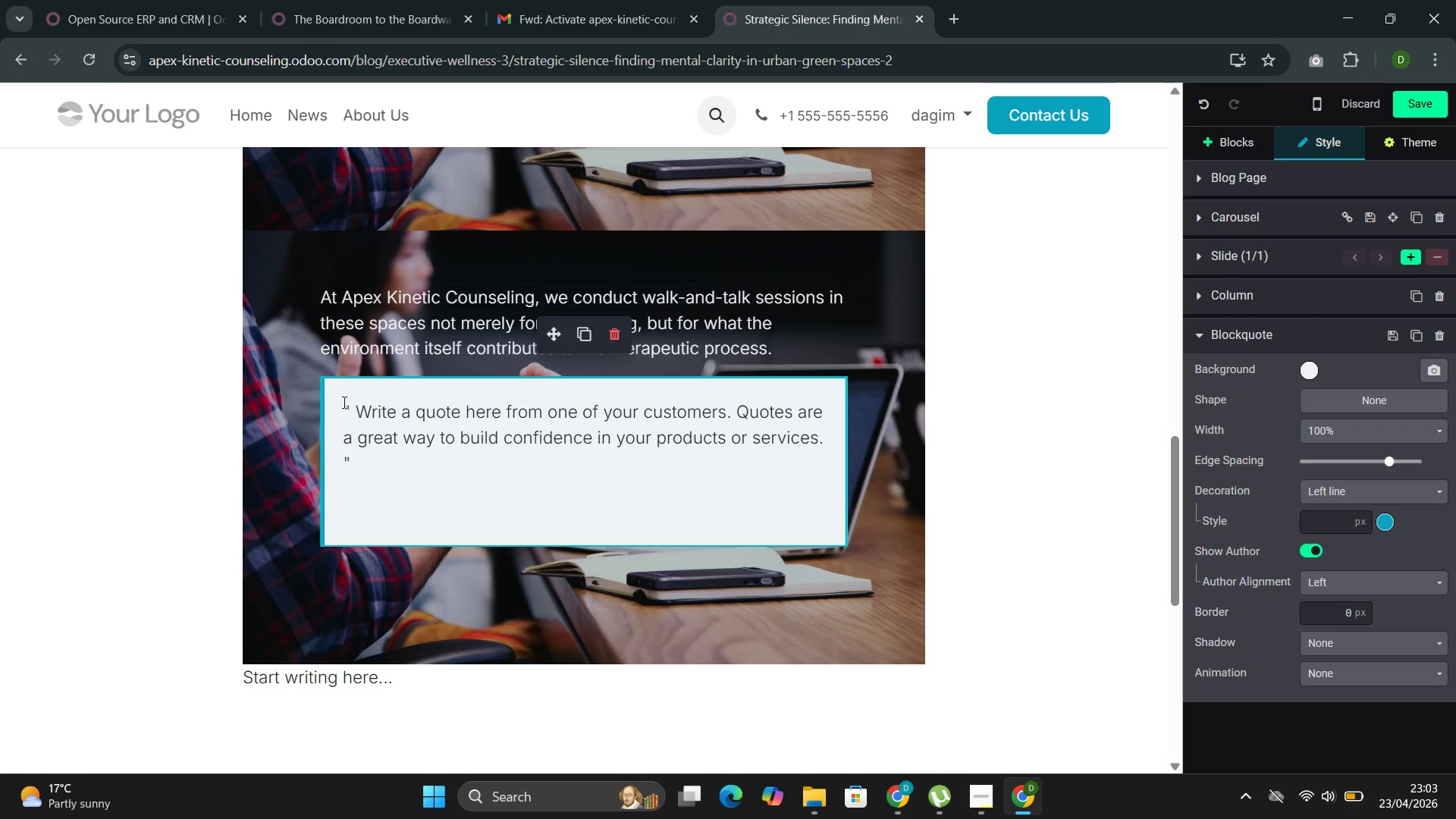 
key(Enter)
 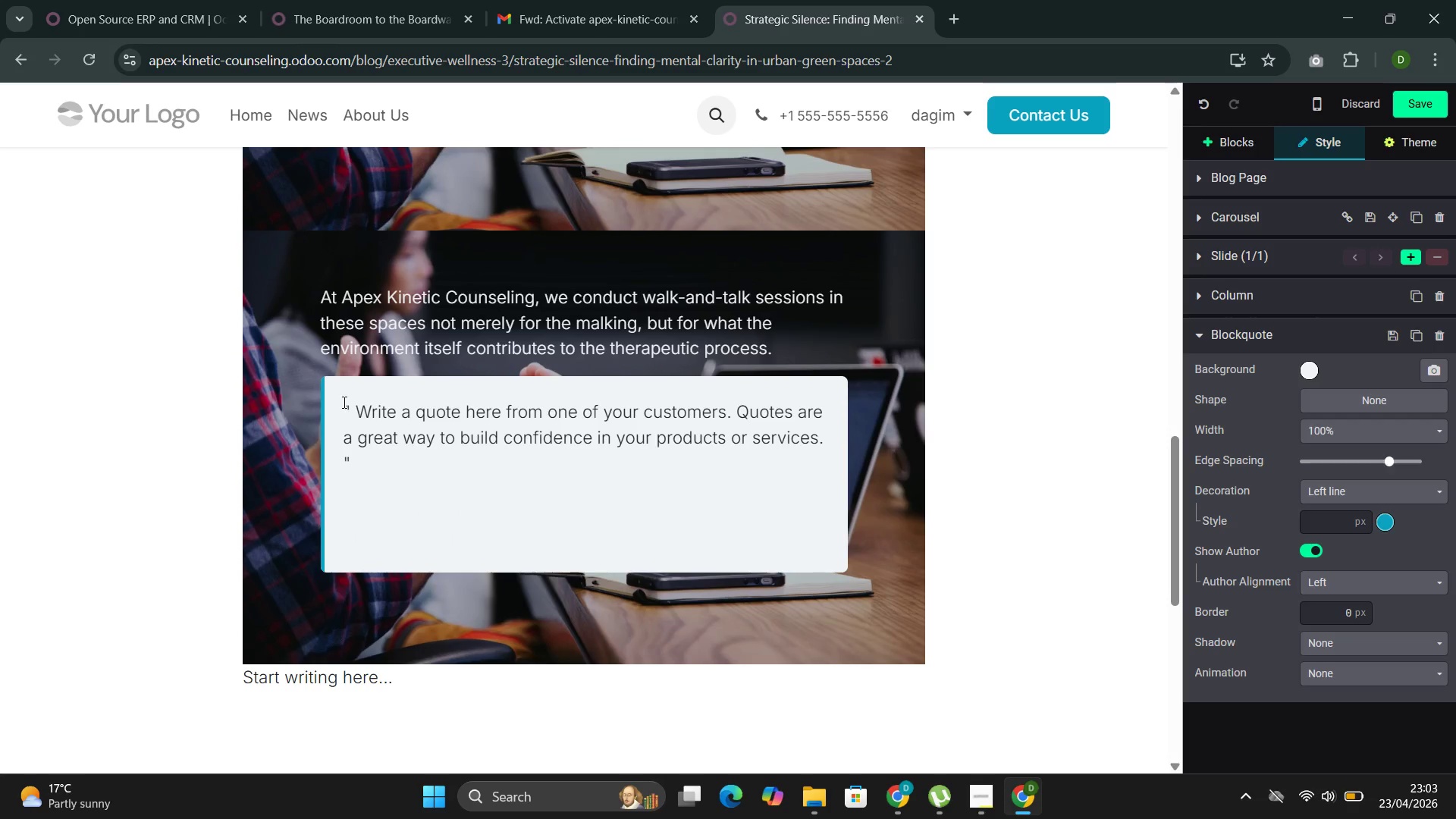 
key(Backspace)
 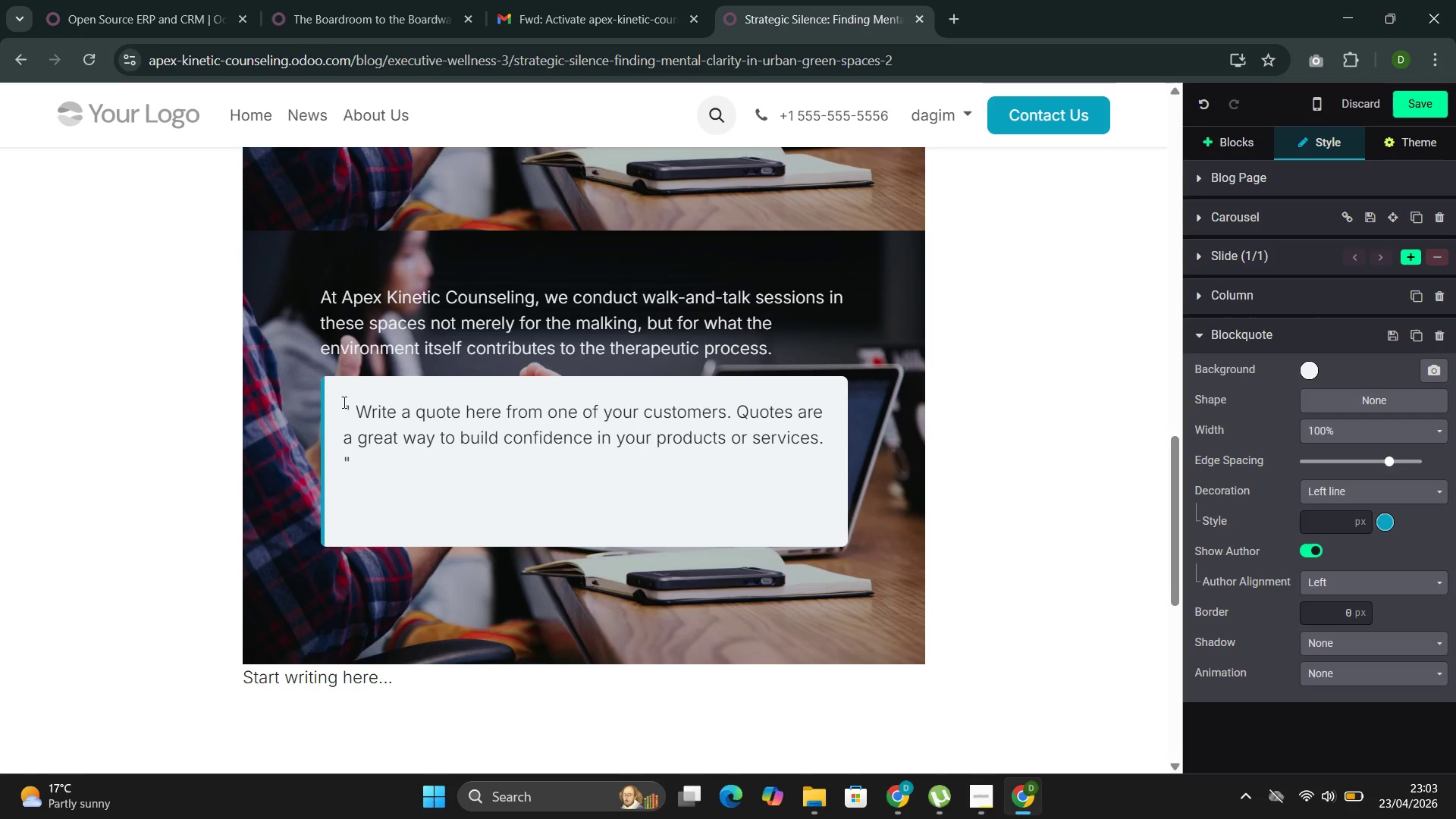 
key(Backspace)
 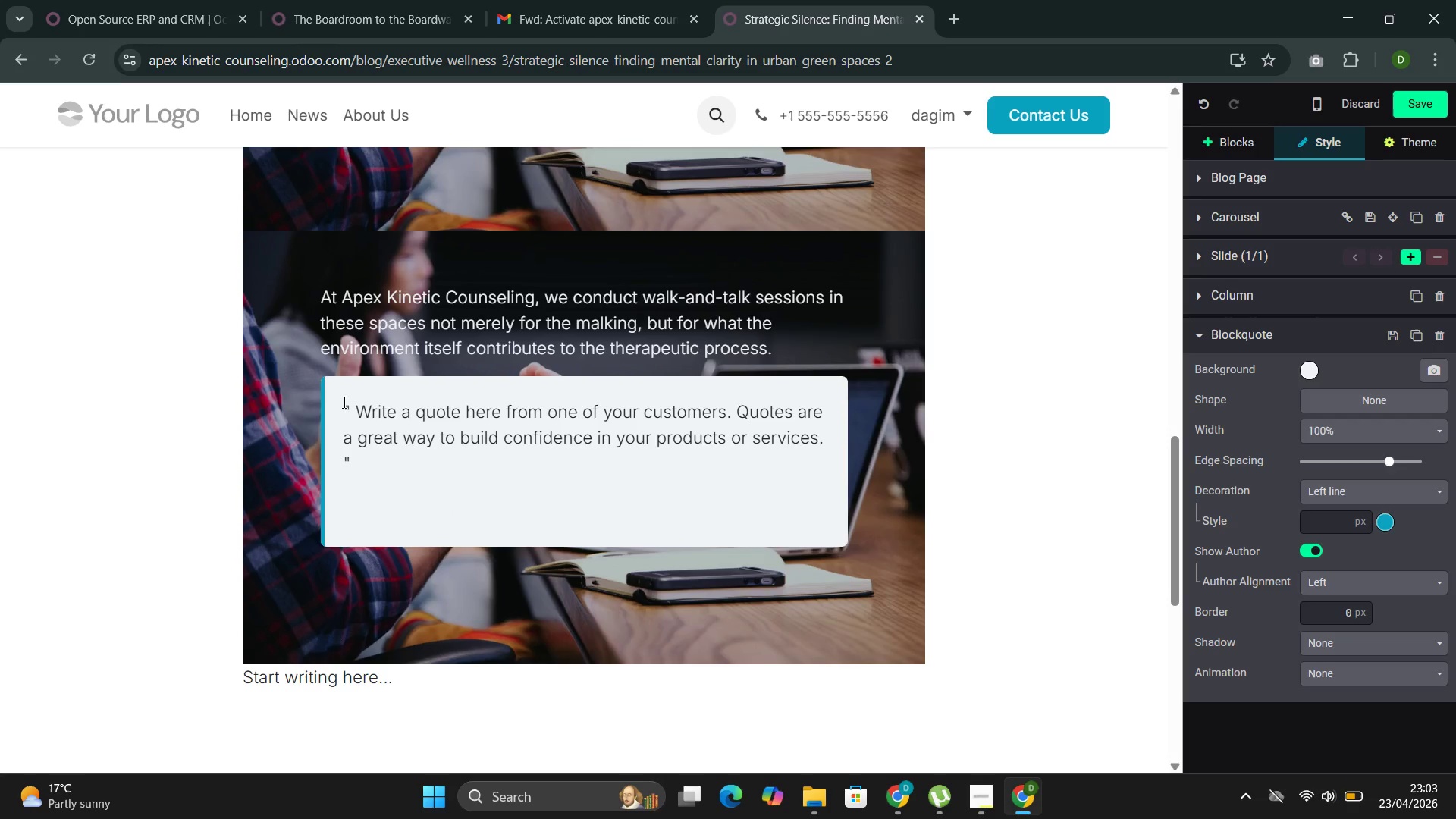 
key(Backspace)
 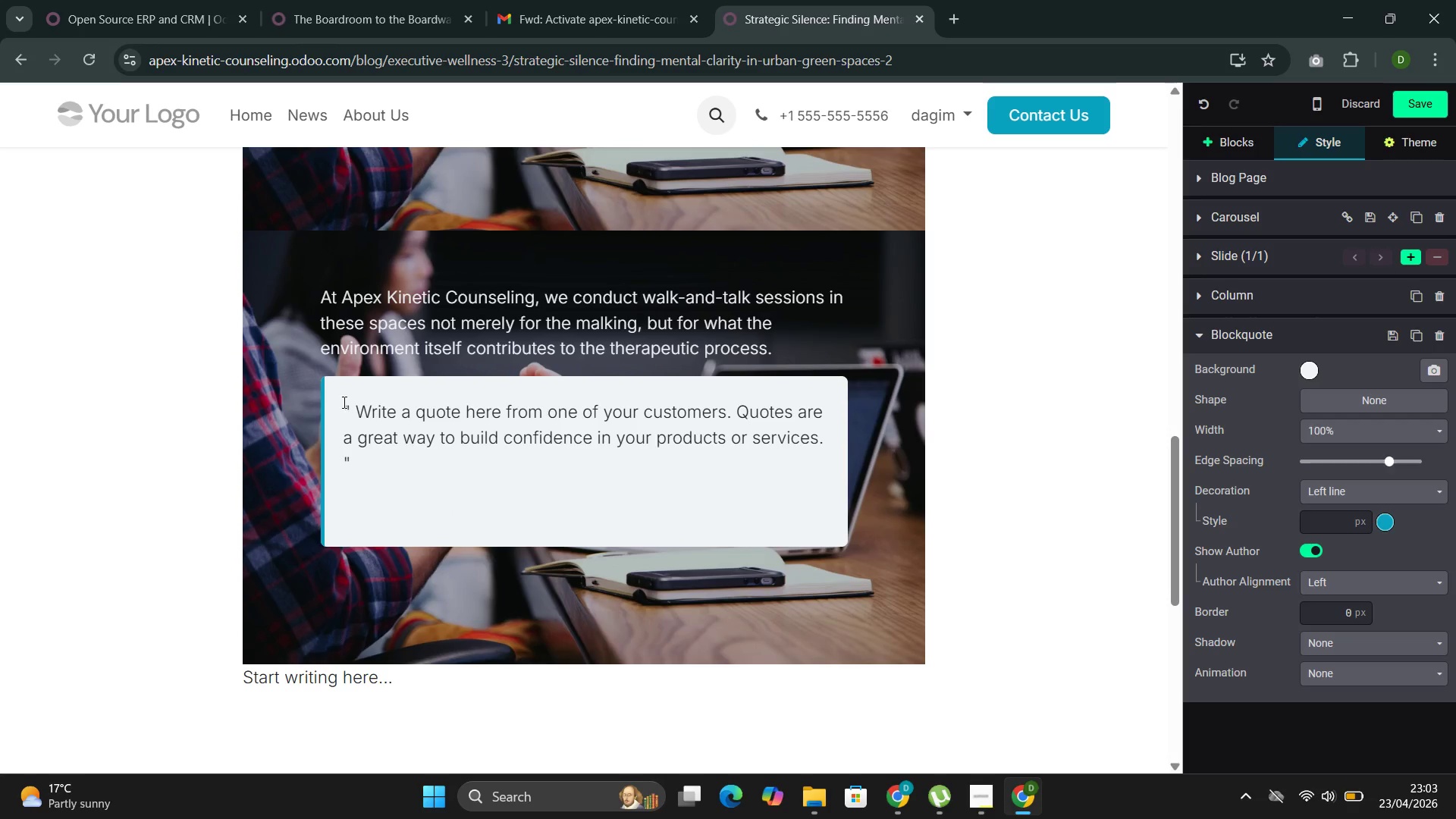 
key(Backspace)
 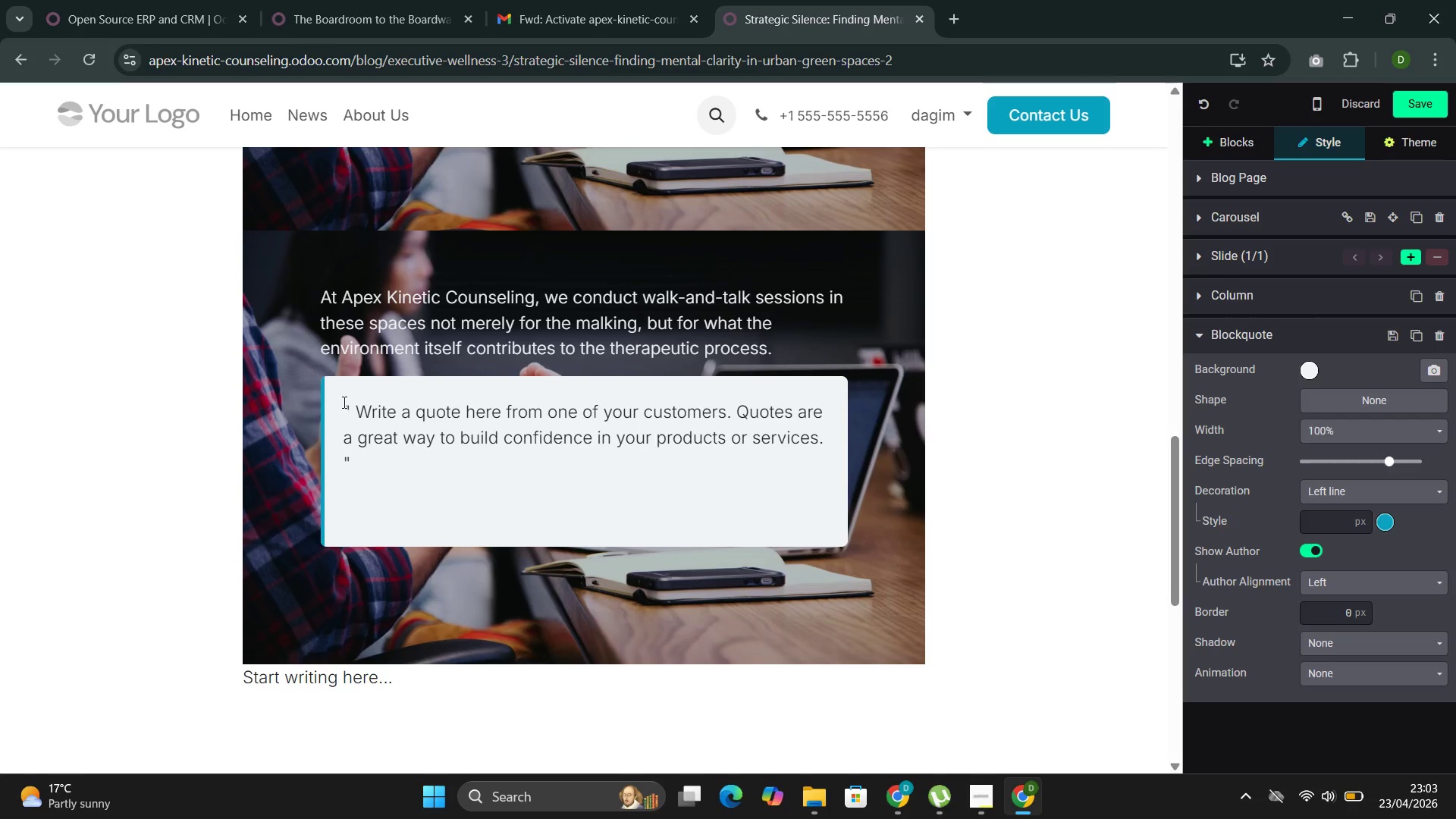 
key(Backspace)
 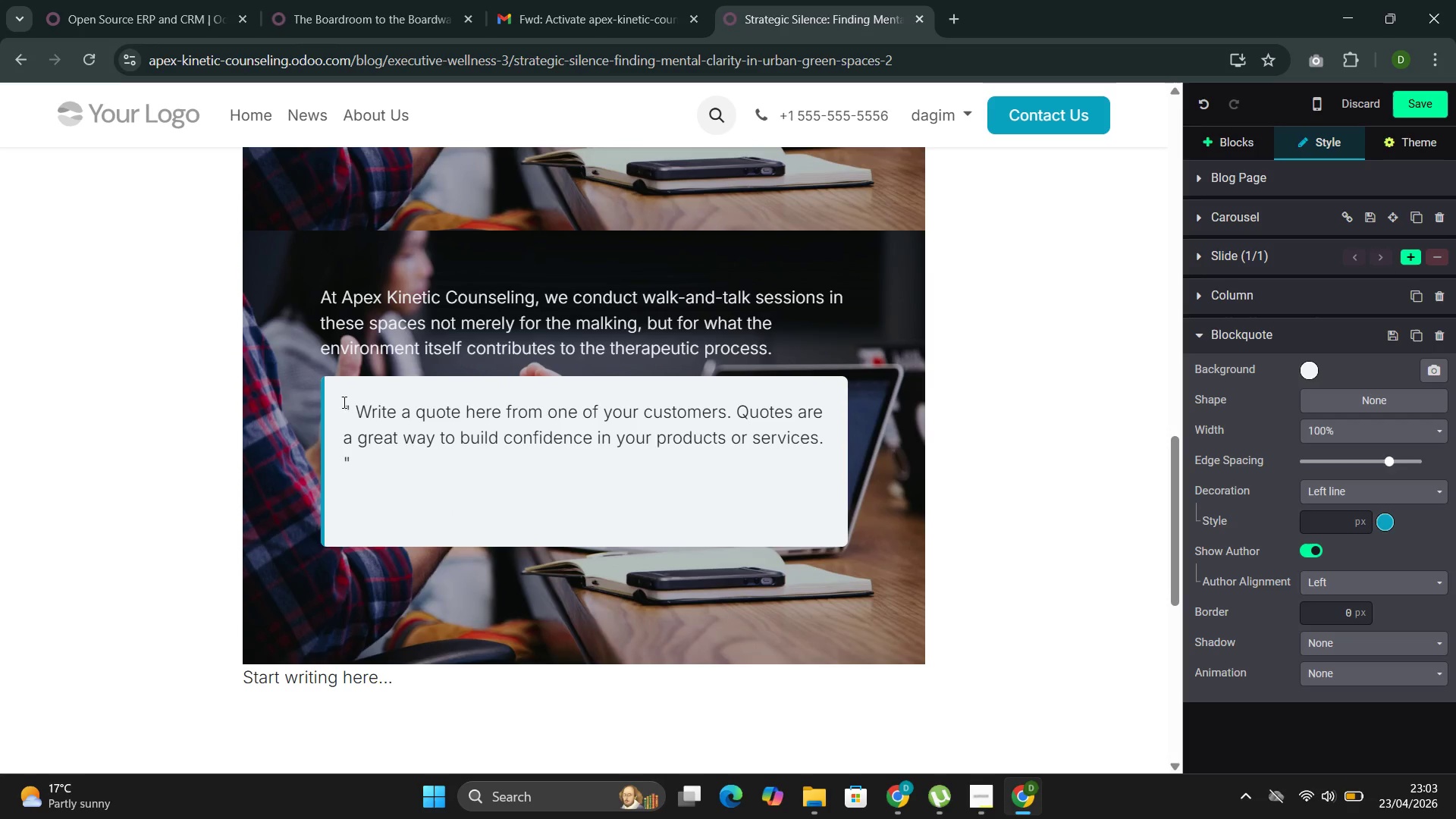 
key(Backspace)
 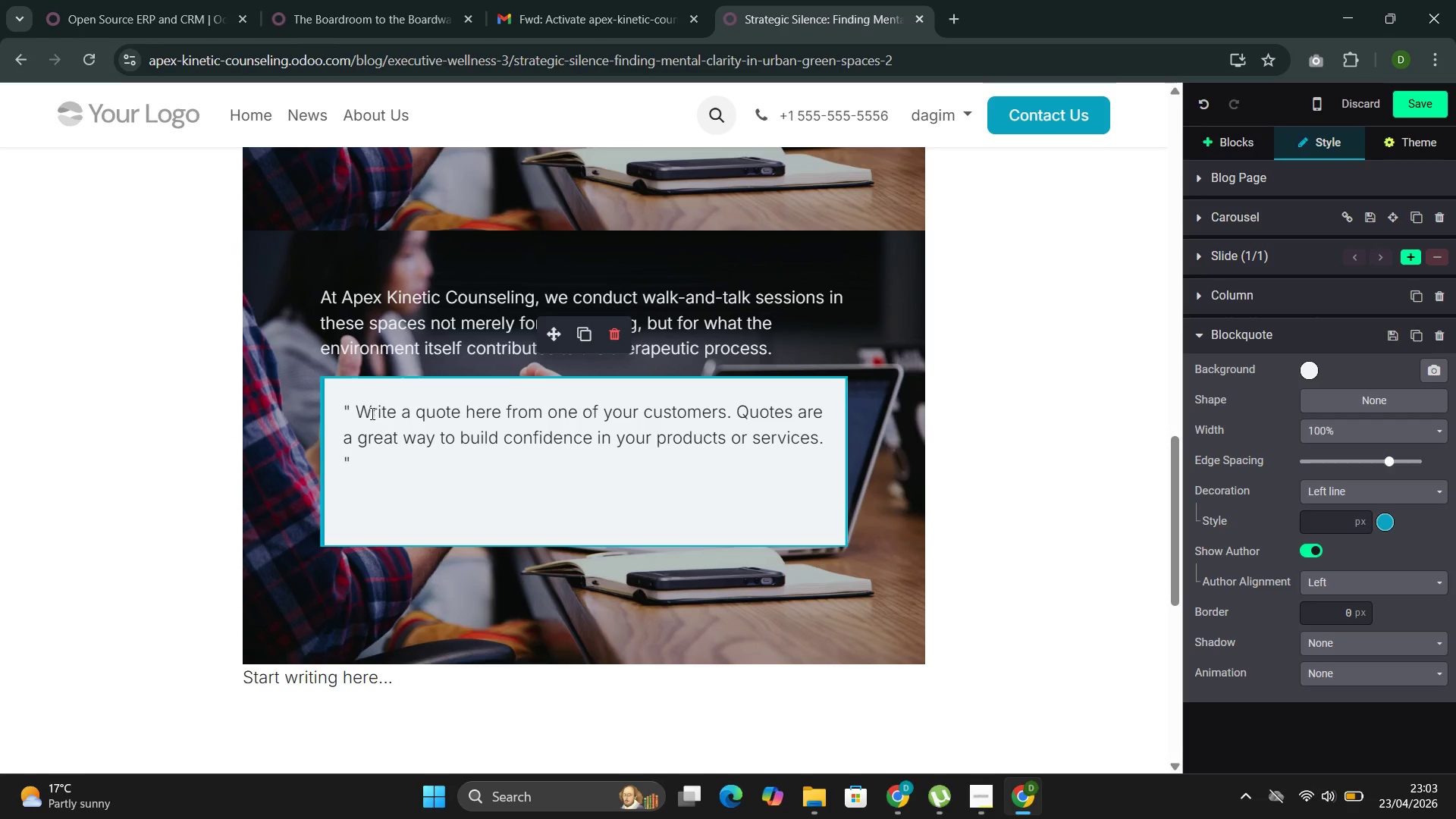 
left_click([360, 406])
 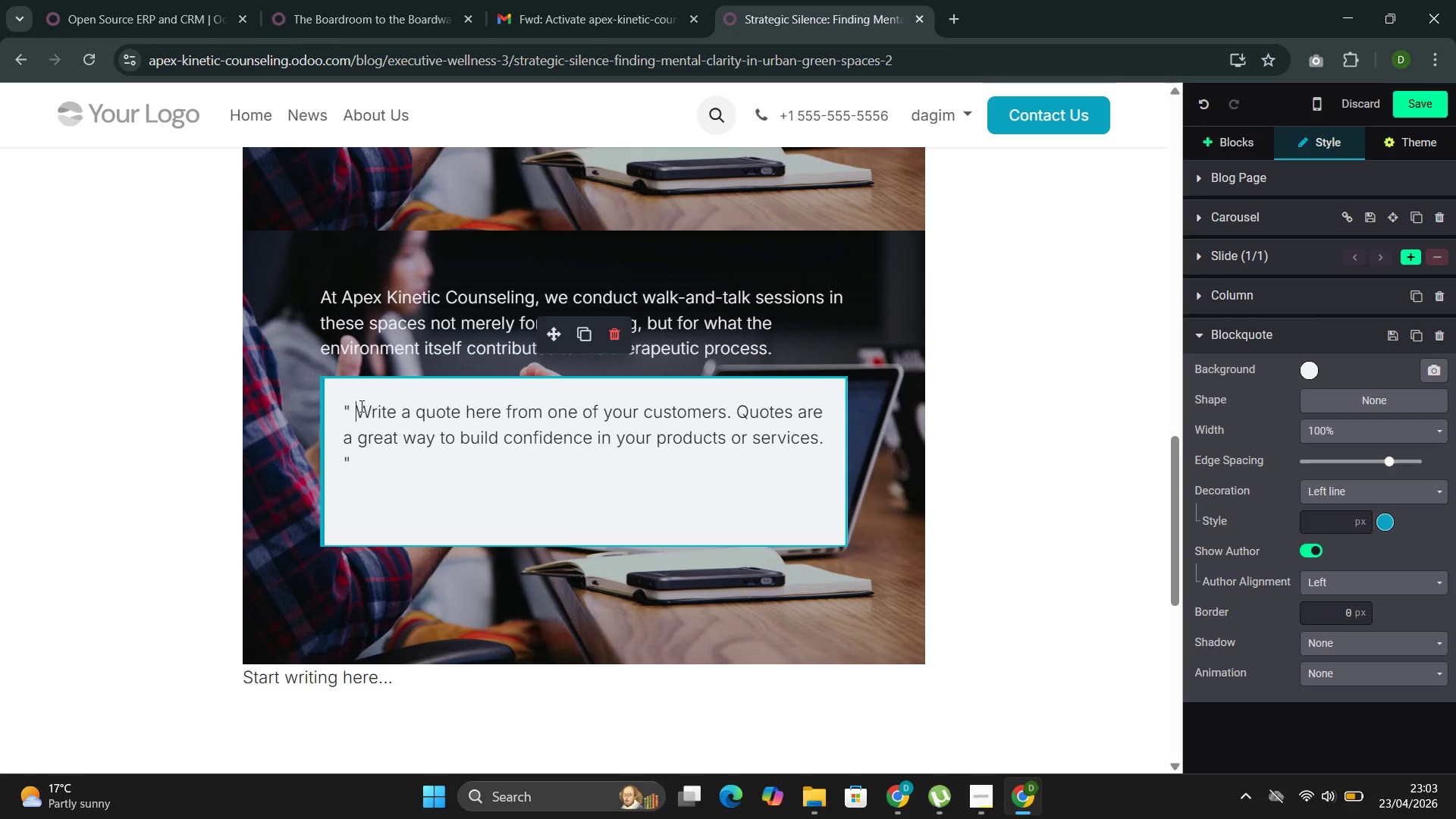 
left_click_drag(start_coordinate=[360, 406], to_coordinate=[839, 444])
 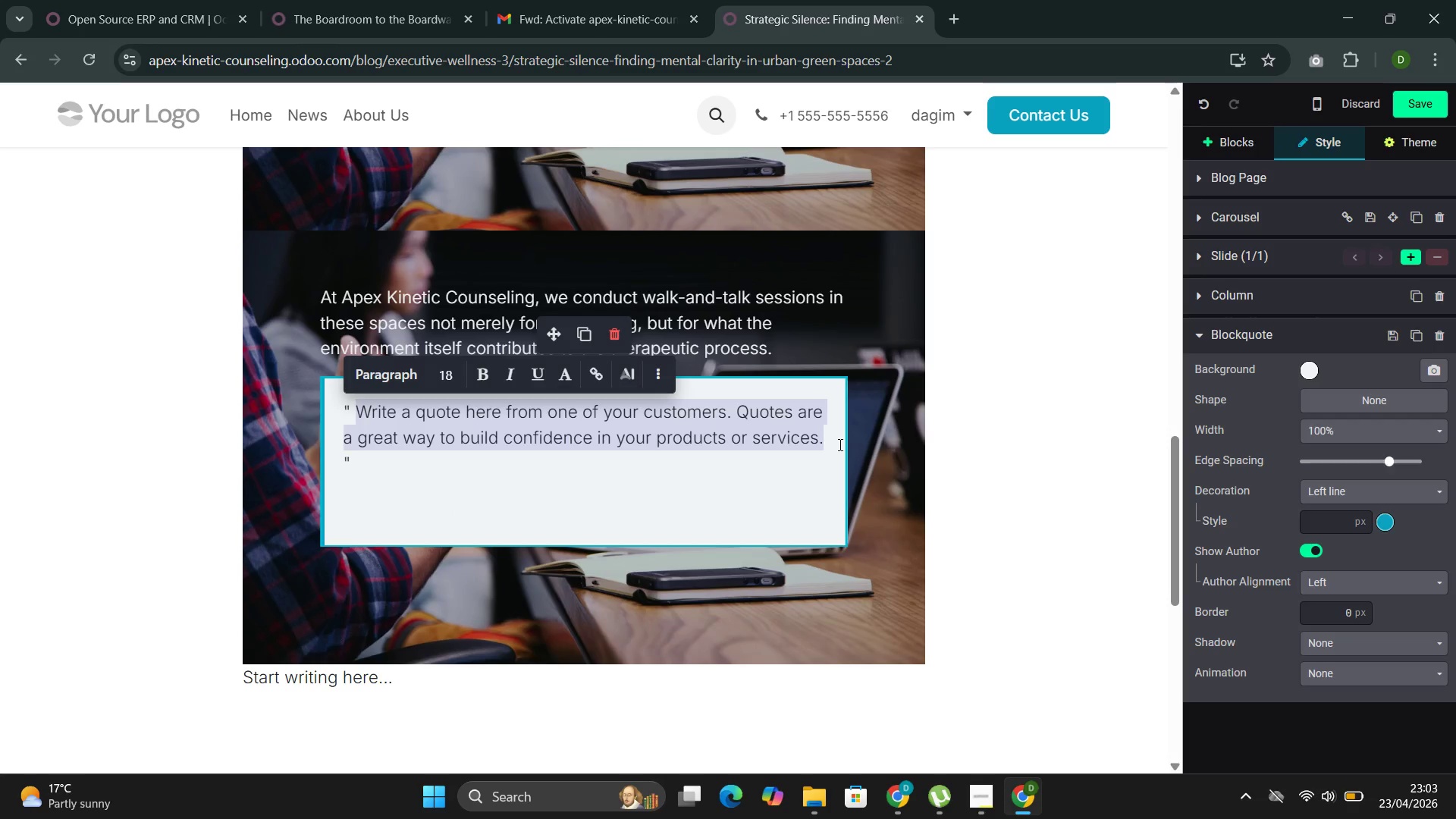 
wait(8.22)
 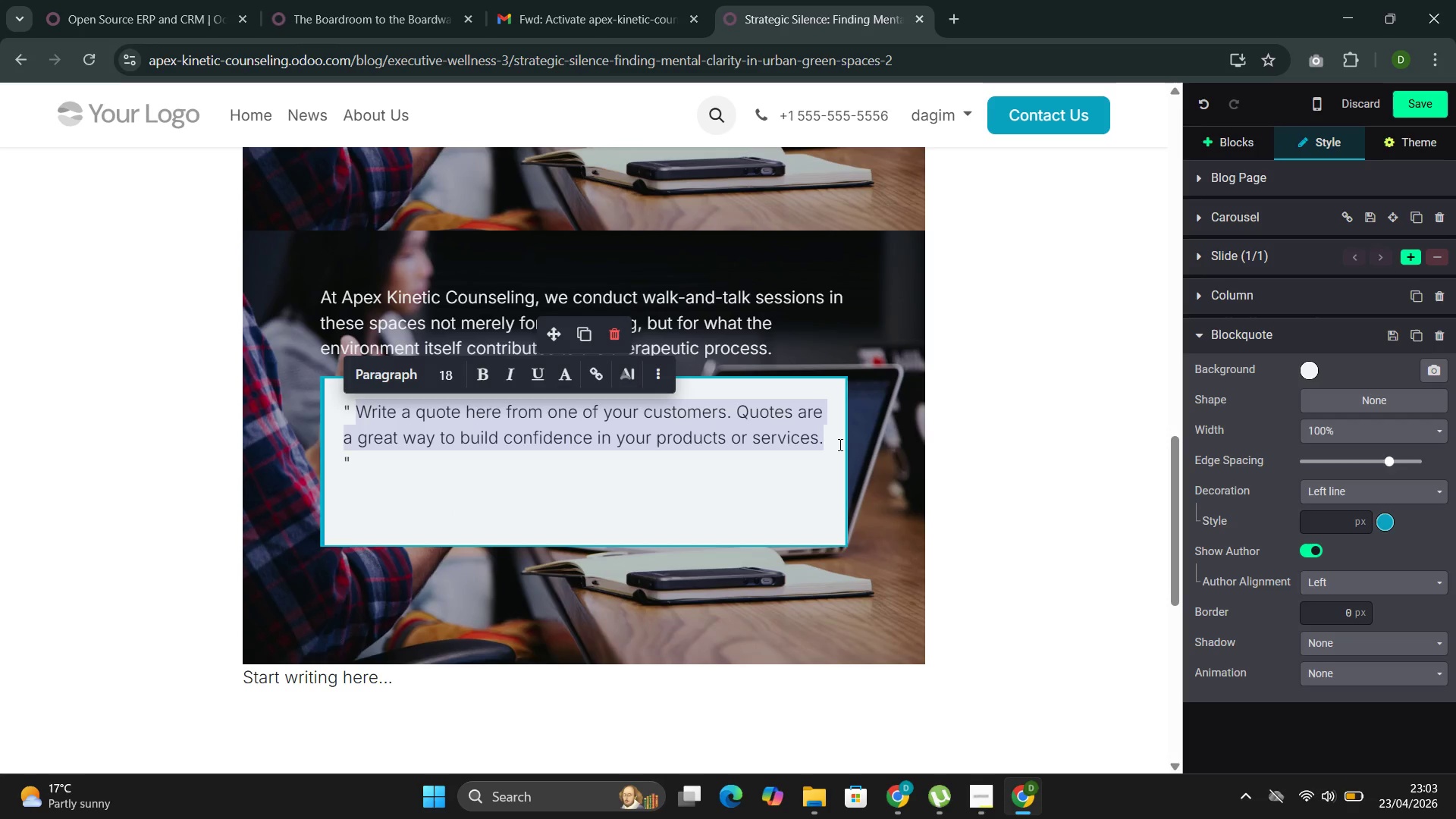 
type(Atee)
key(Backspace)
key(Backspace)
type(tentiio)
key(Backspace)
key(Backspace)
type(on is not a limitless resi)
key(Backspace)
type(ource )
key(Backspace)
type(.)
 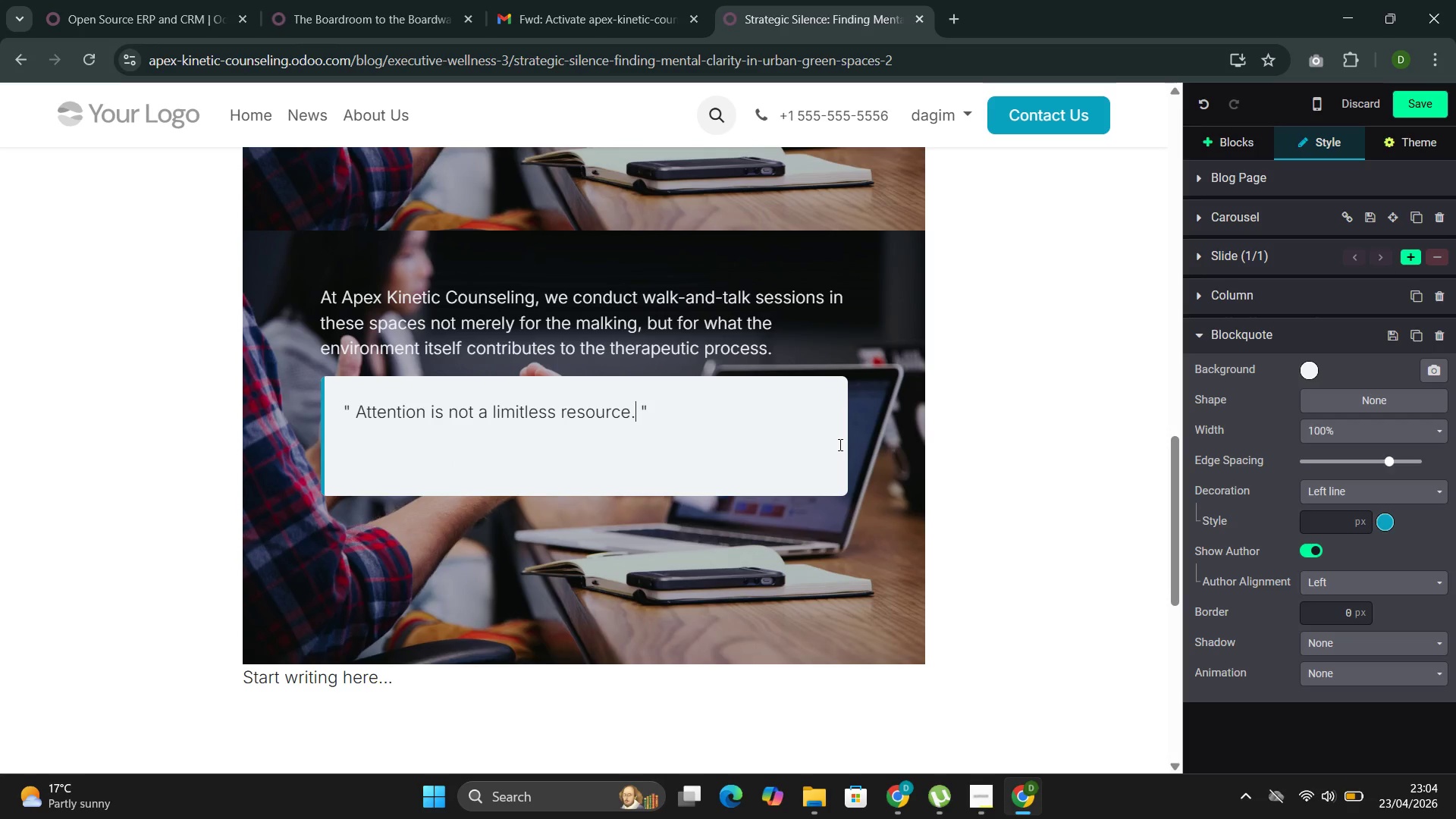 
key(ArrowUp)
 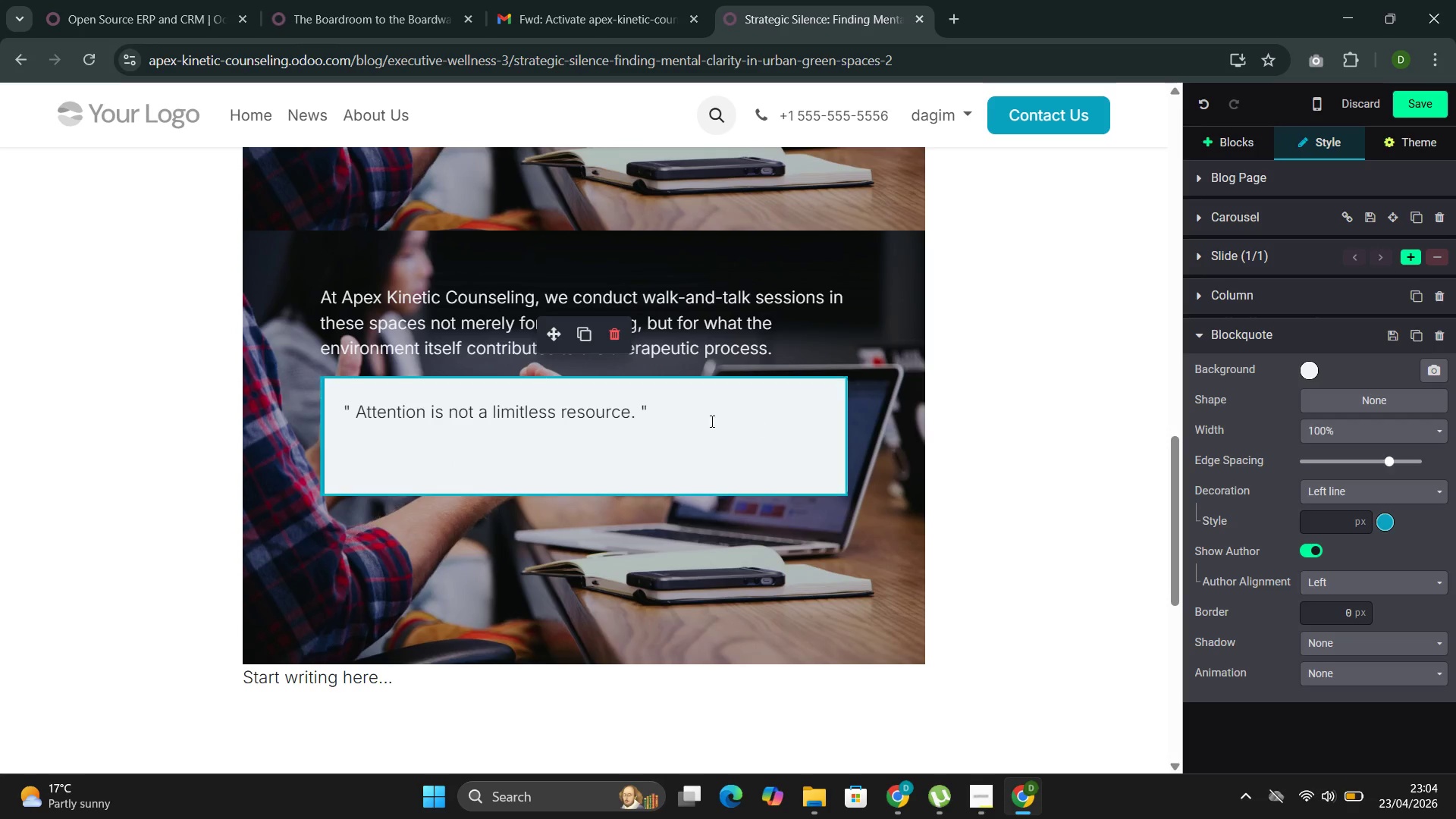 
left_click([632, 413])
 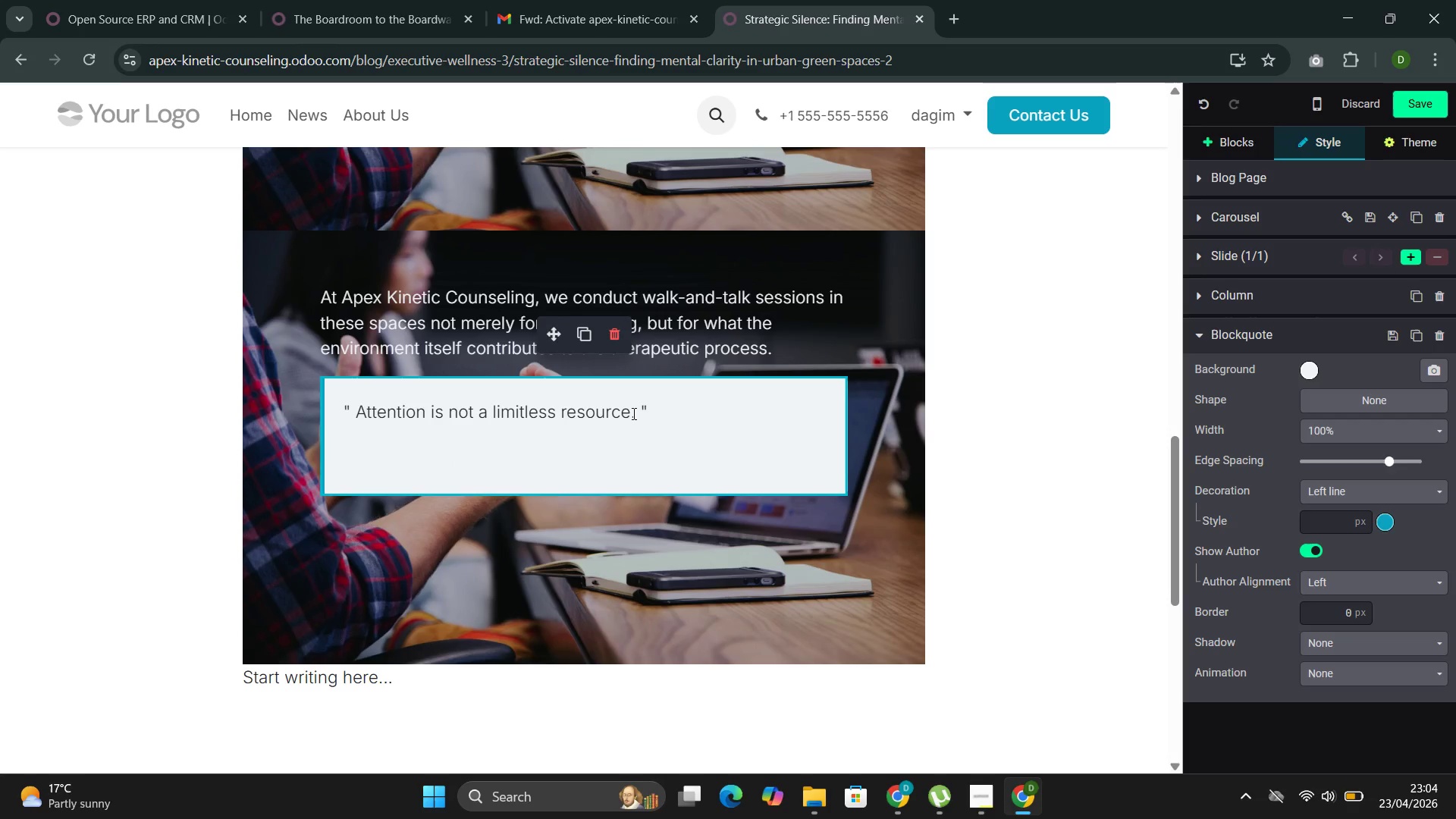 
key(ArrowRight)
 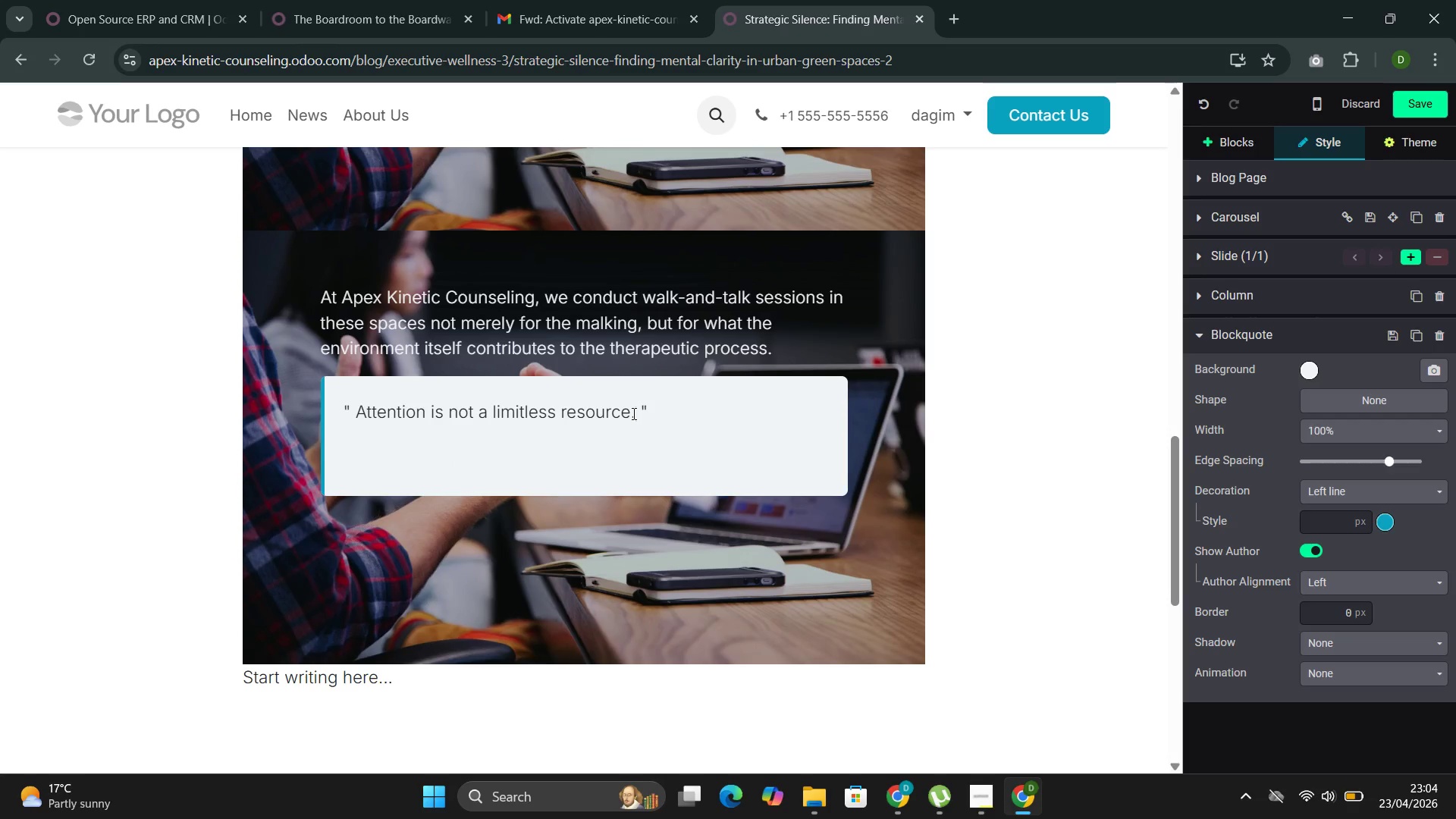 
type( It is a muscle that fatigues with use and recovers with rest--and the quality of that rest eb)
key(Backspace)
type(nvironment determines the spees of recovery)
 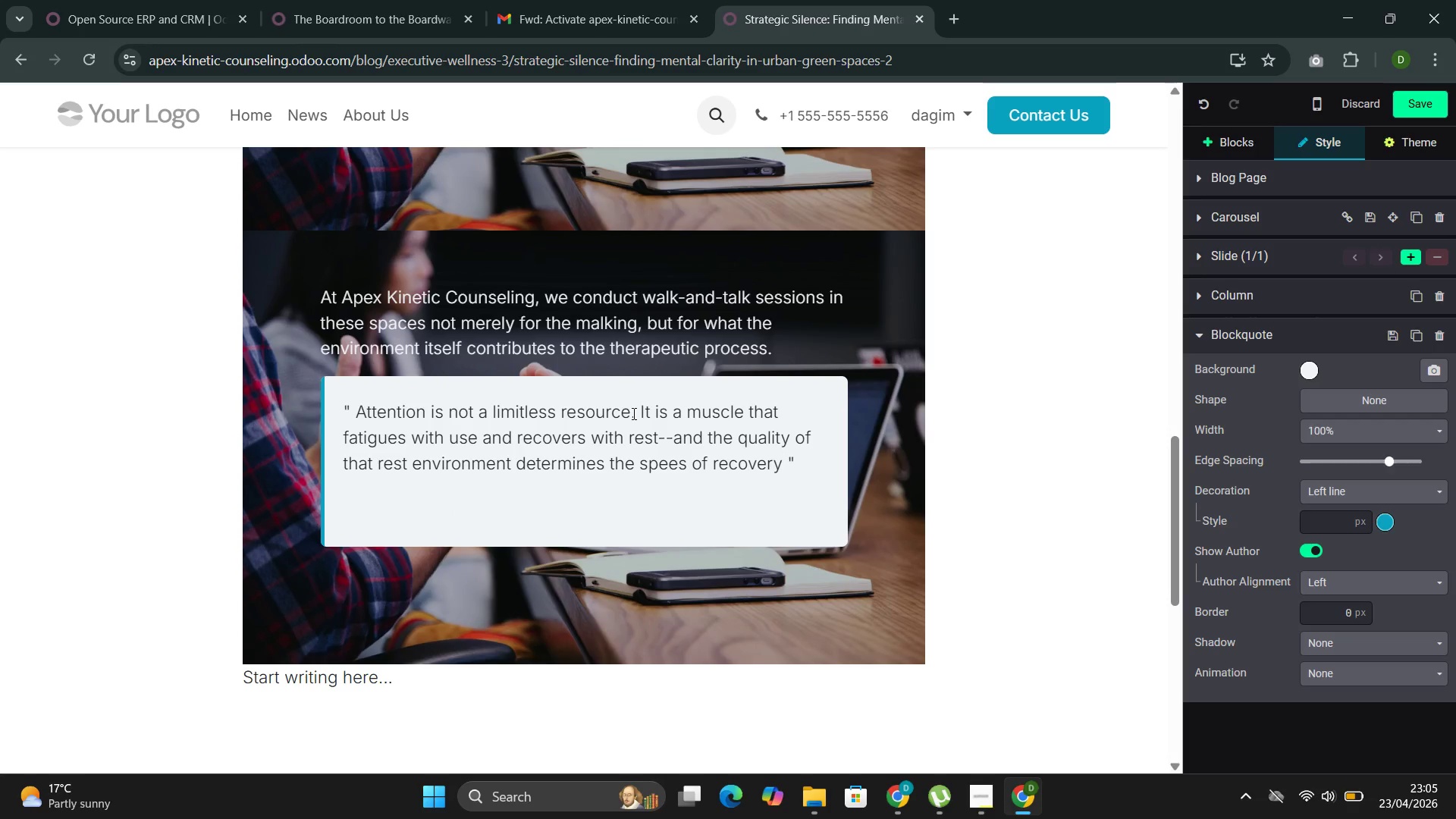 
key(Period)
 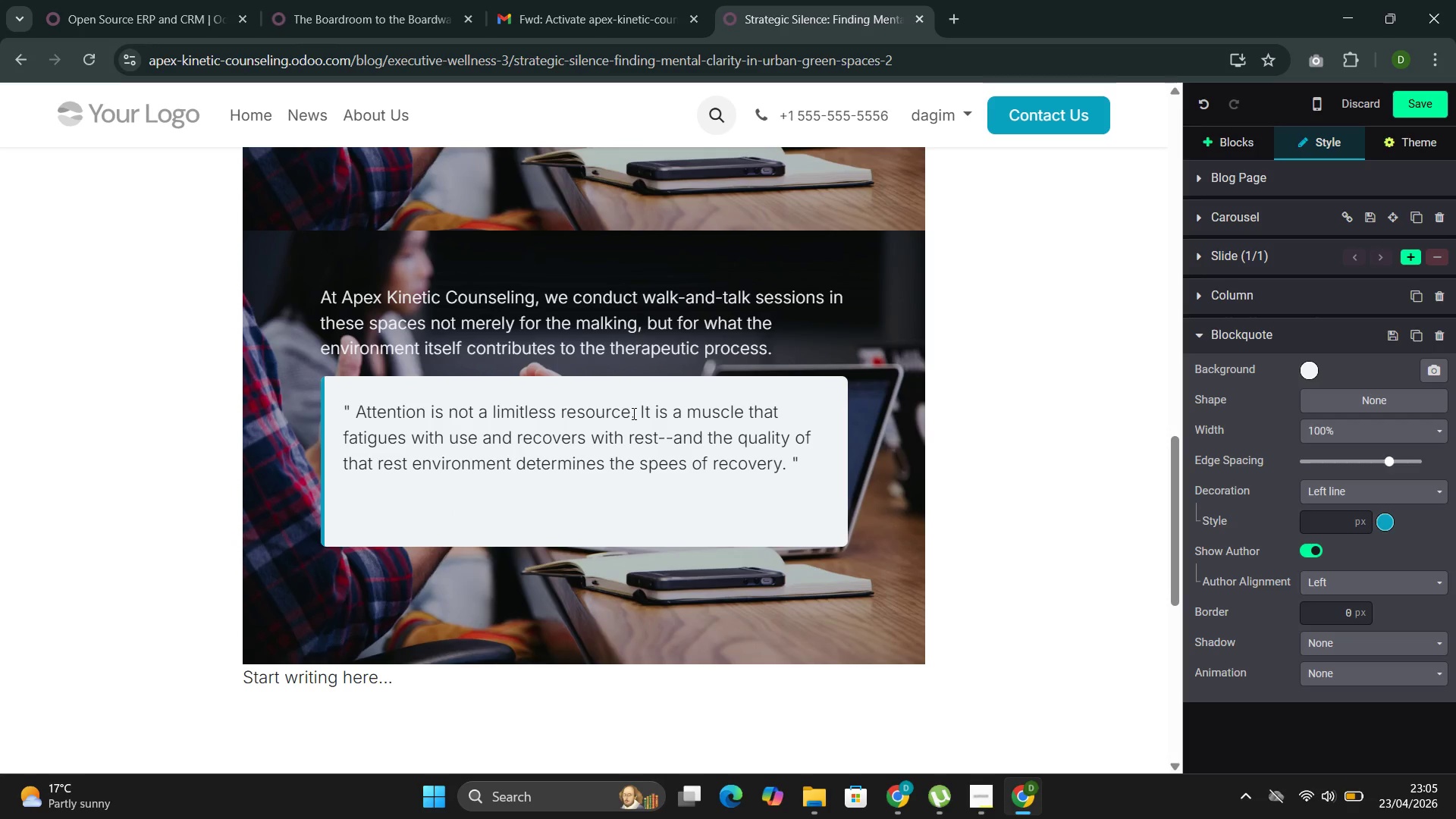 
key(ArrowRight)
 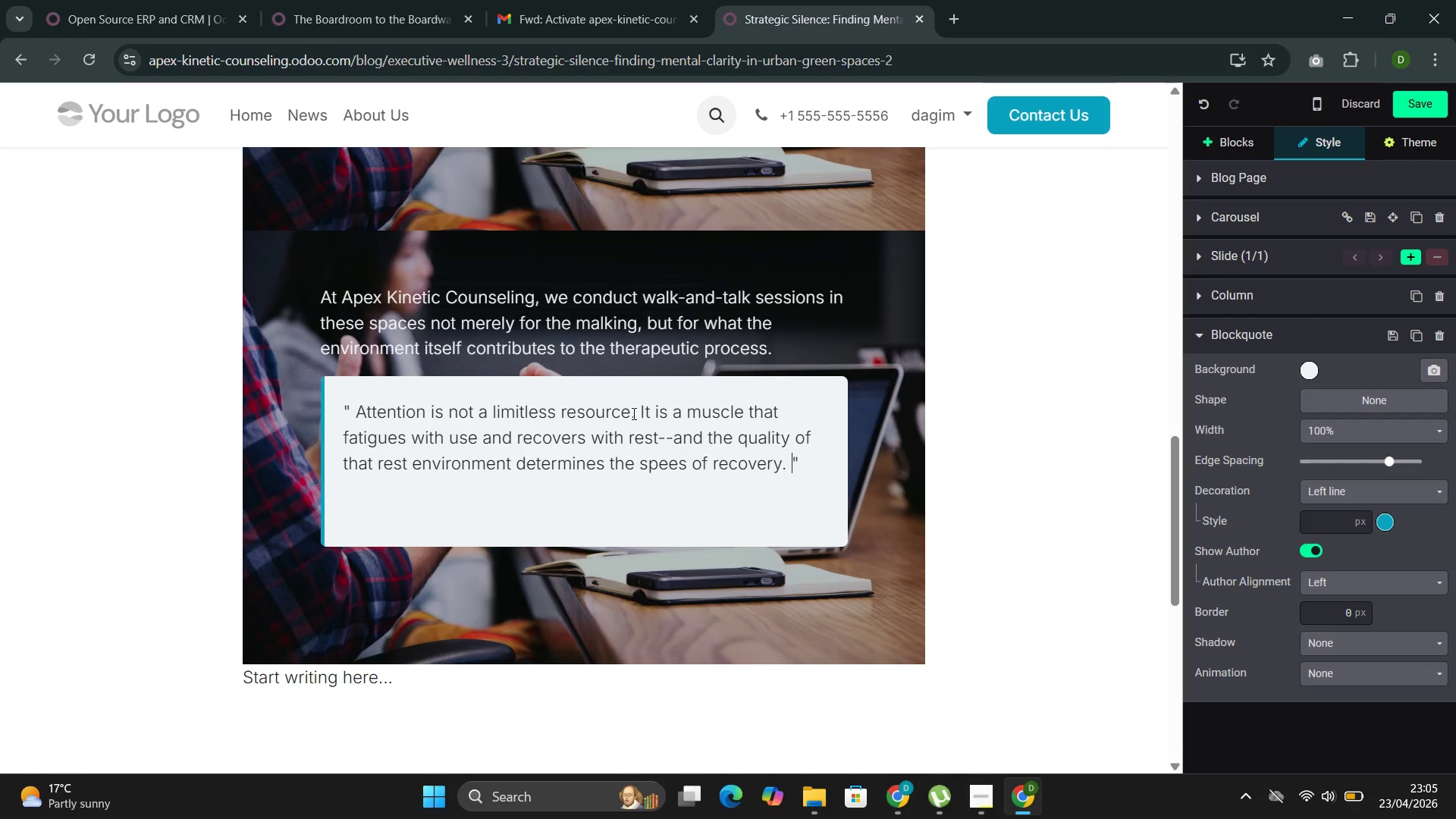 
key(Backspace)
 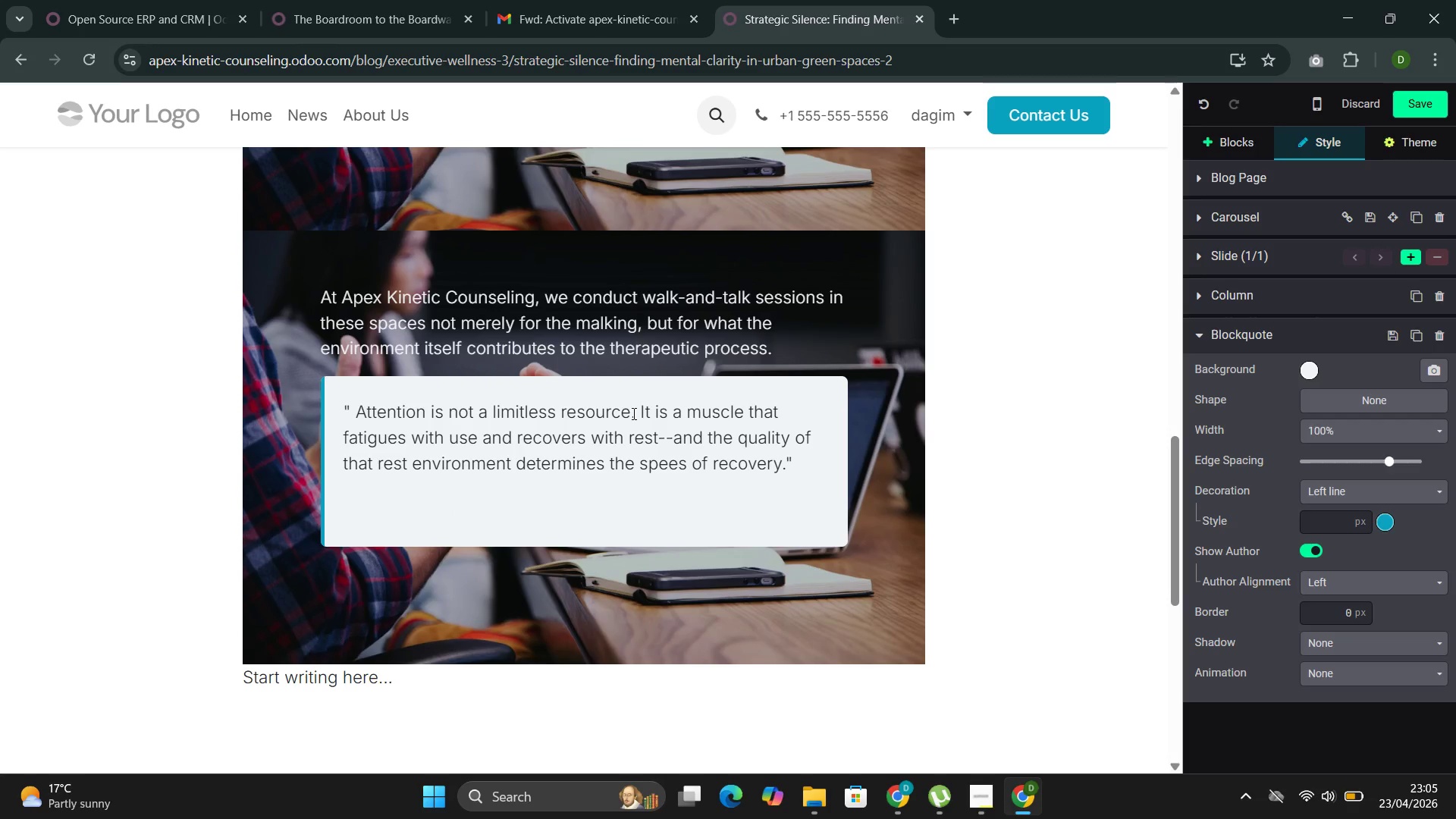 
scroll: coordinate [635, 343], scroll_direction: up, amount: 5.0
 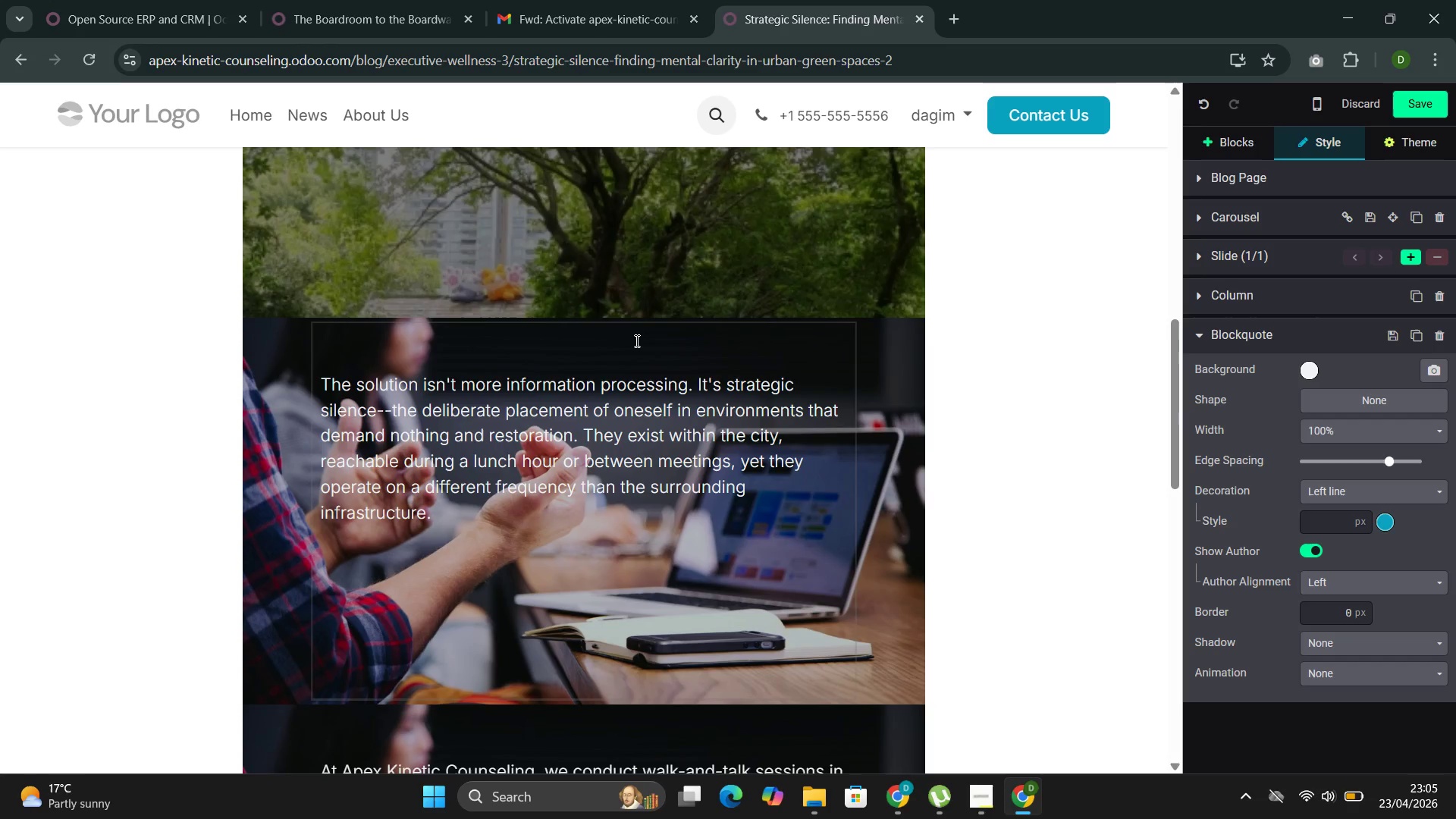 
scroll: coordinate [635, 338], scroll_direction: down, amount: 11.0
 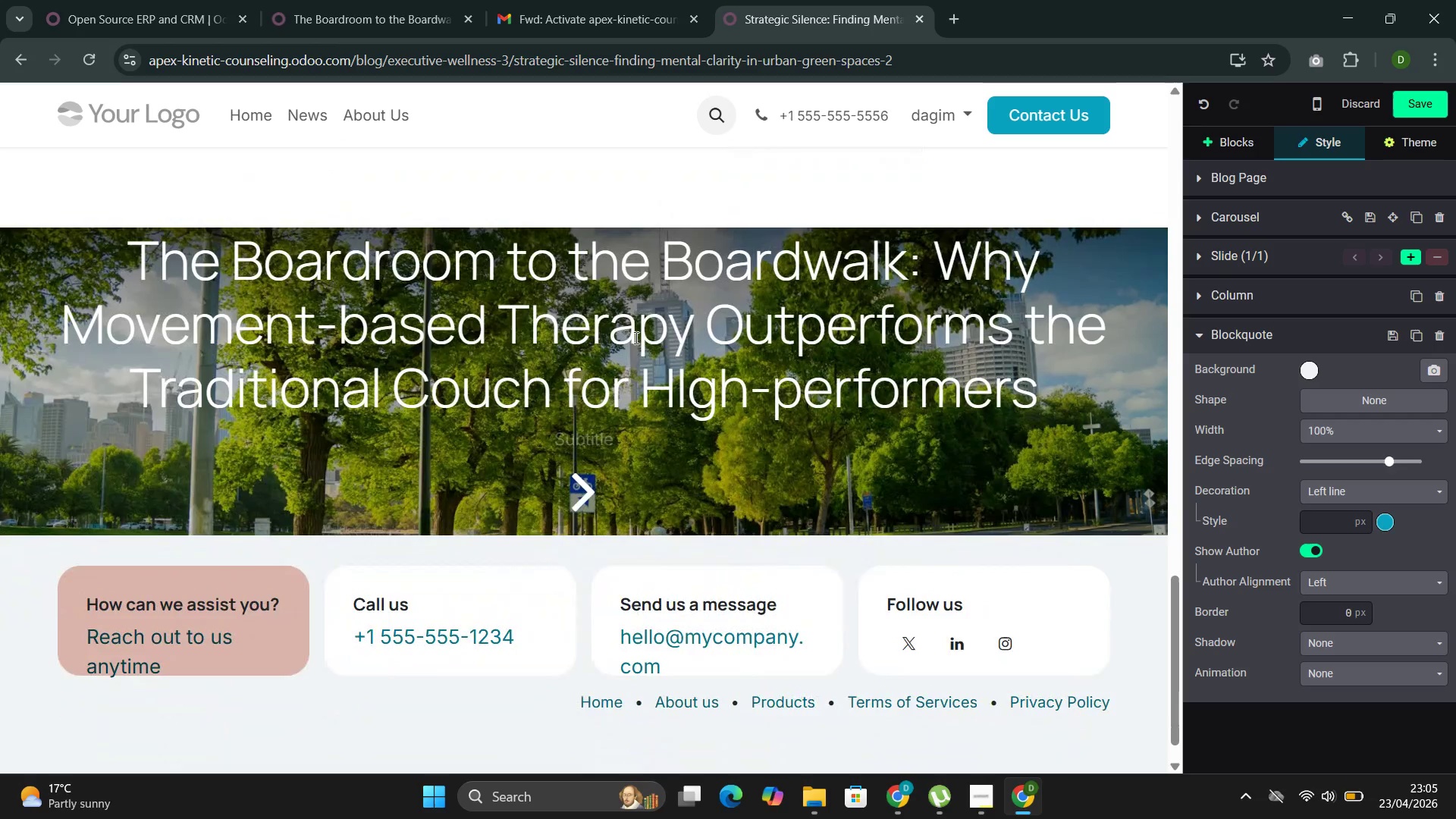 
scroll: coordinate [635, 337], scroll_direction: up, amount: 5.0
 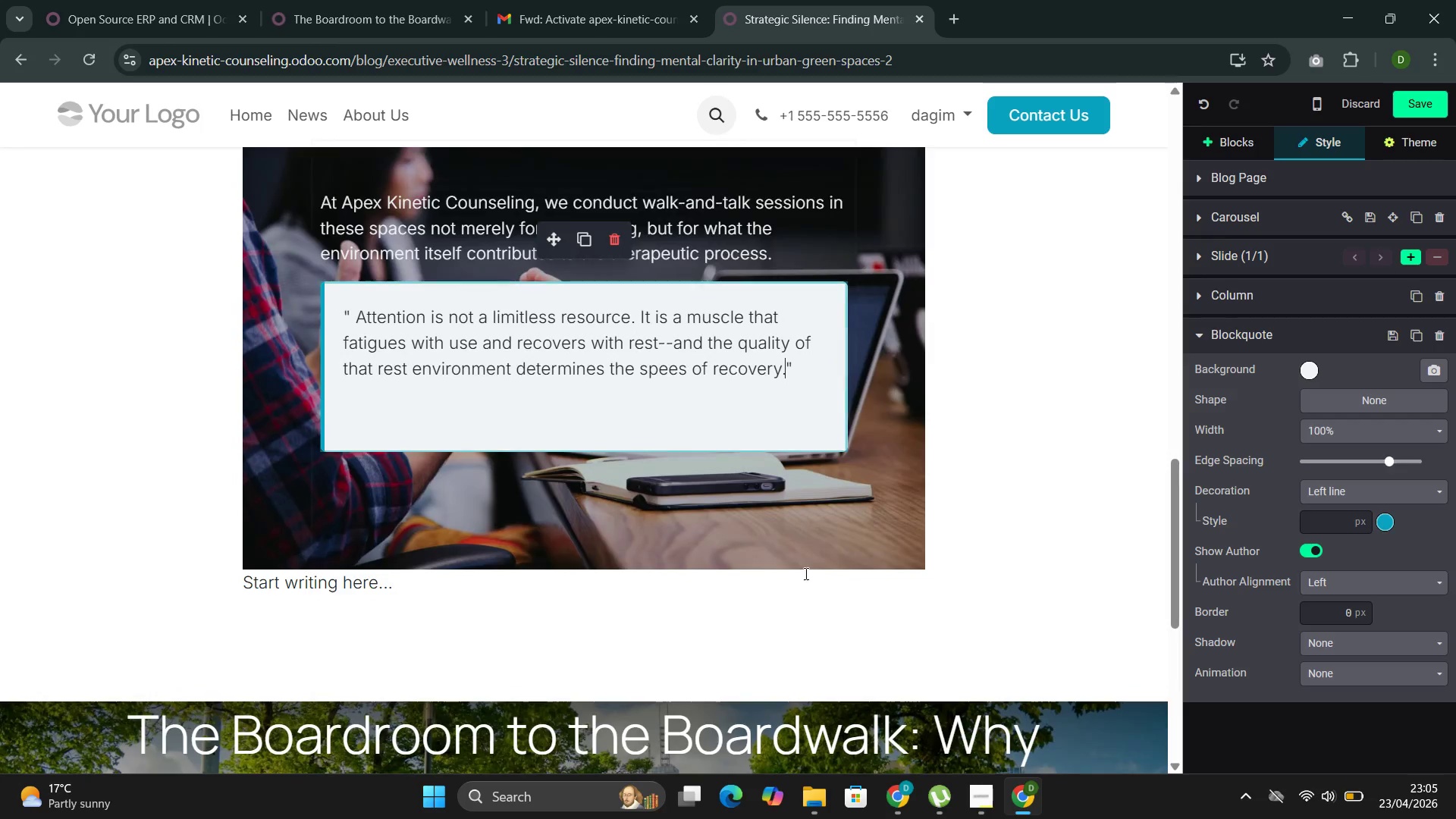 
left_click([805, 563])
 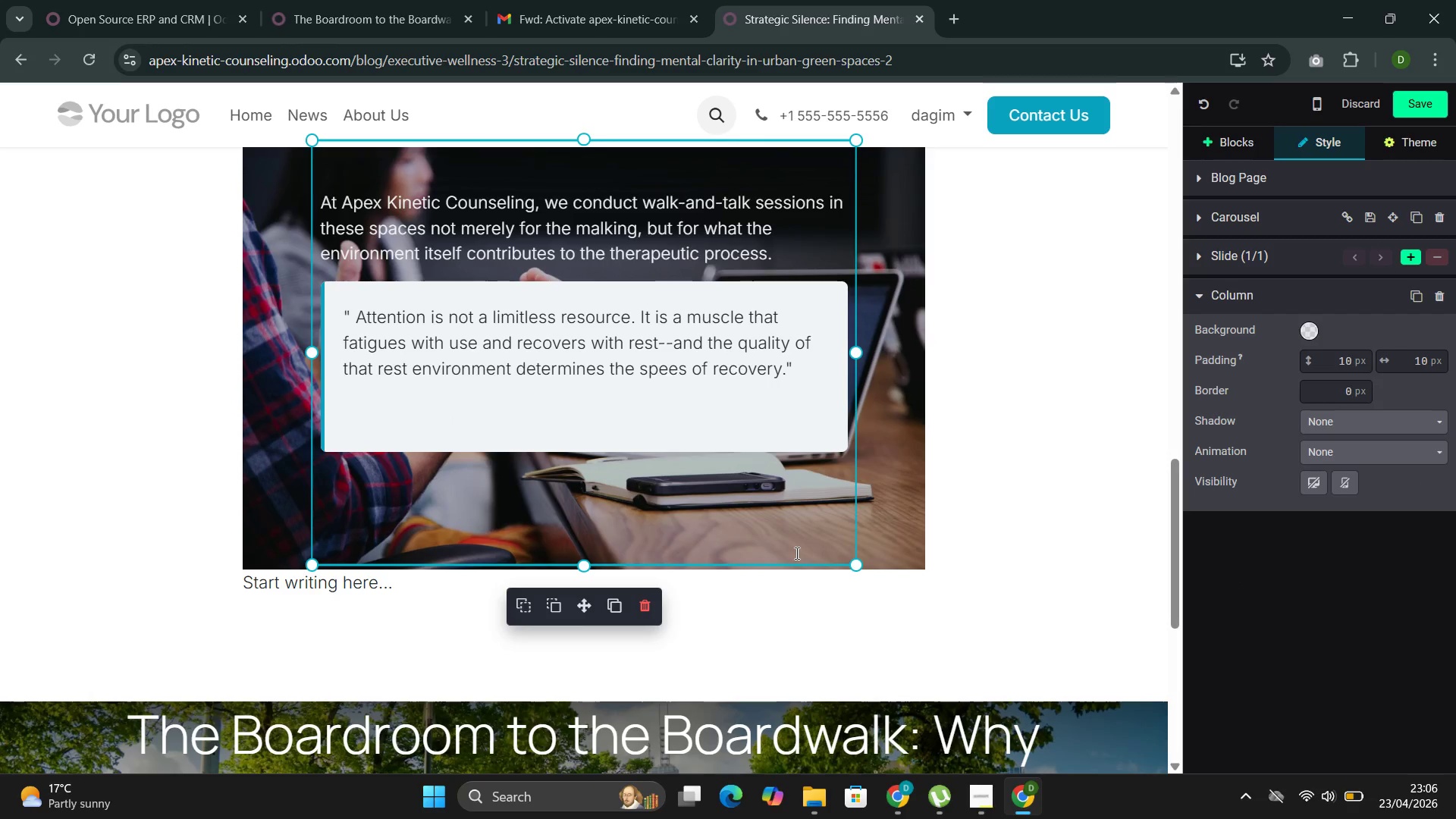 
wait(10.56)
 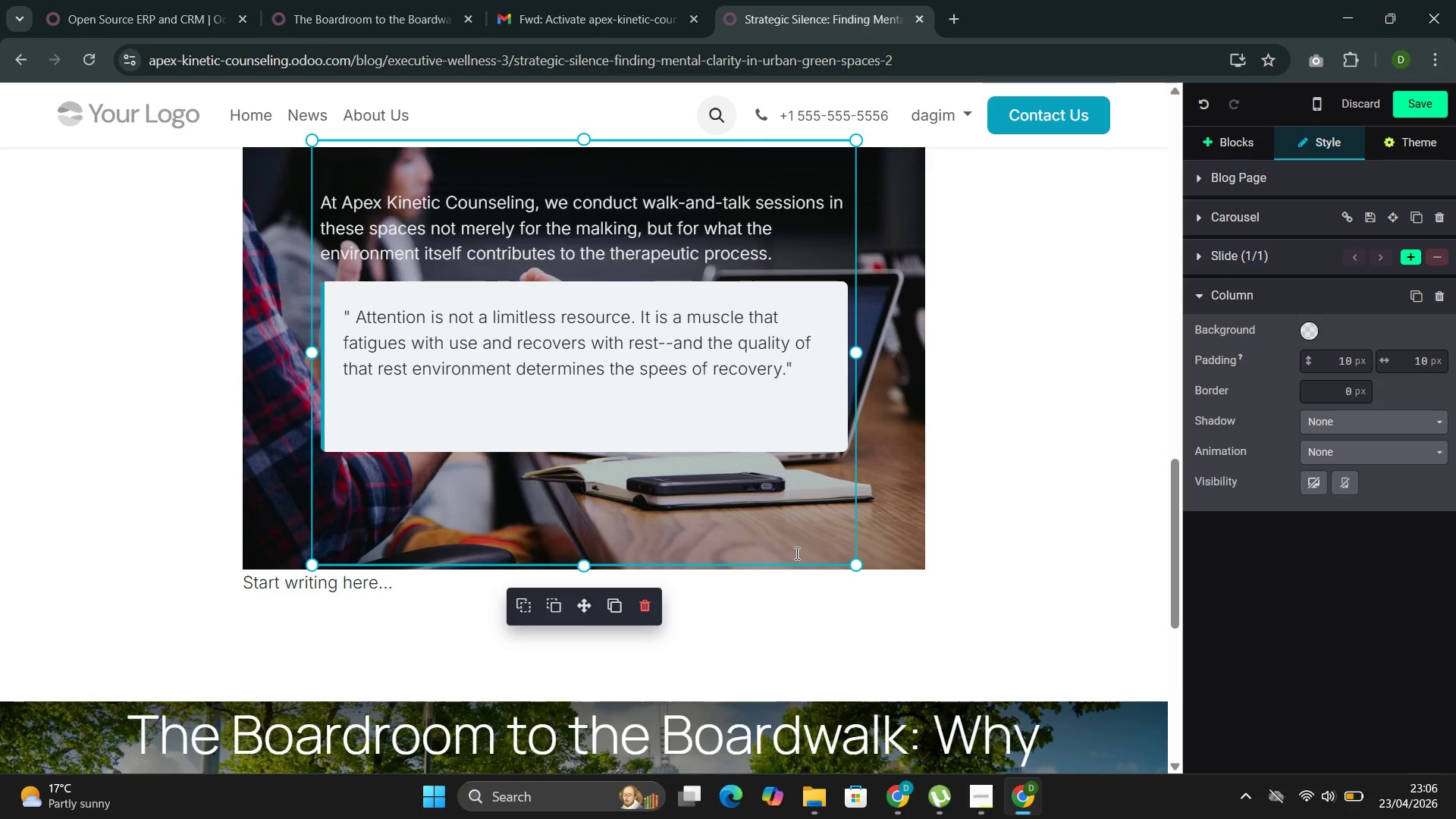 
left_click([864, 432])
 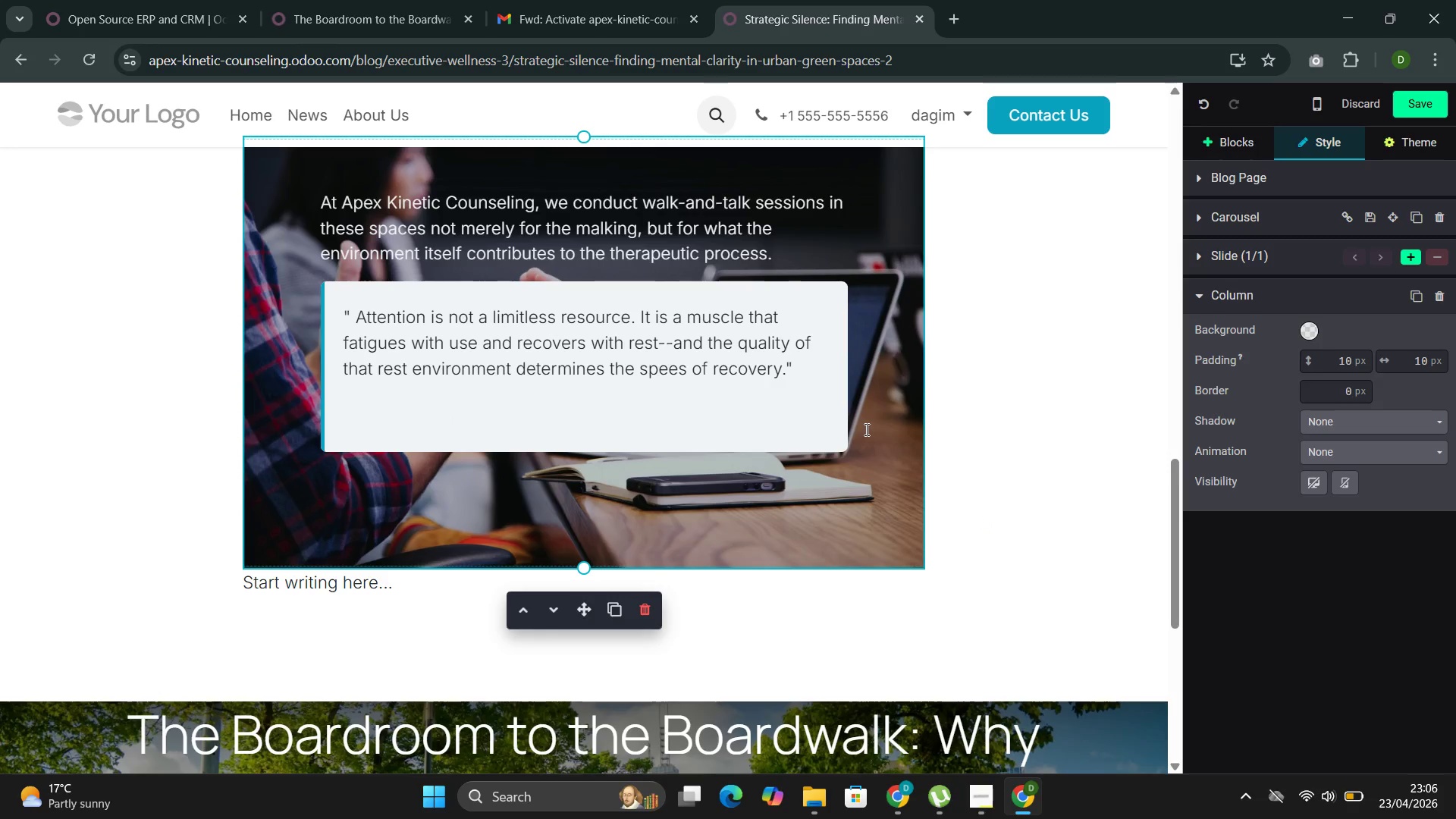 
left_click([869, 365])
 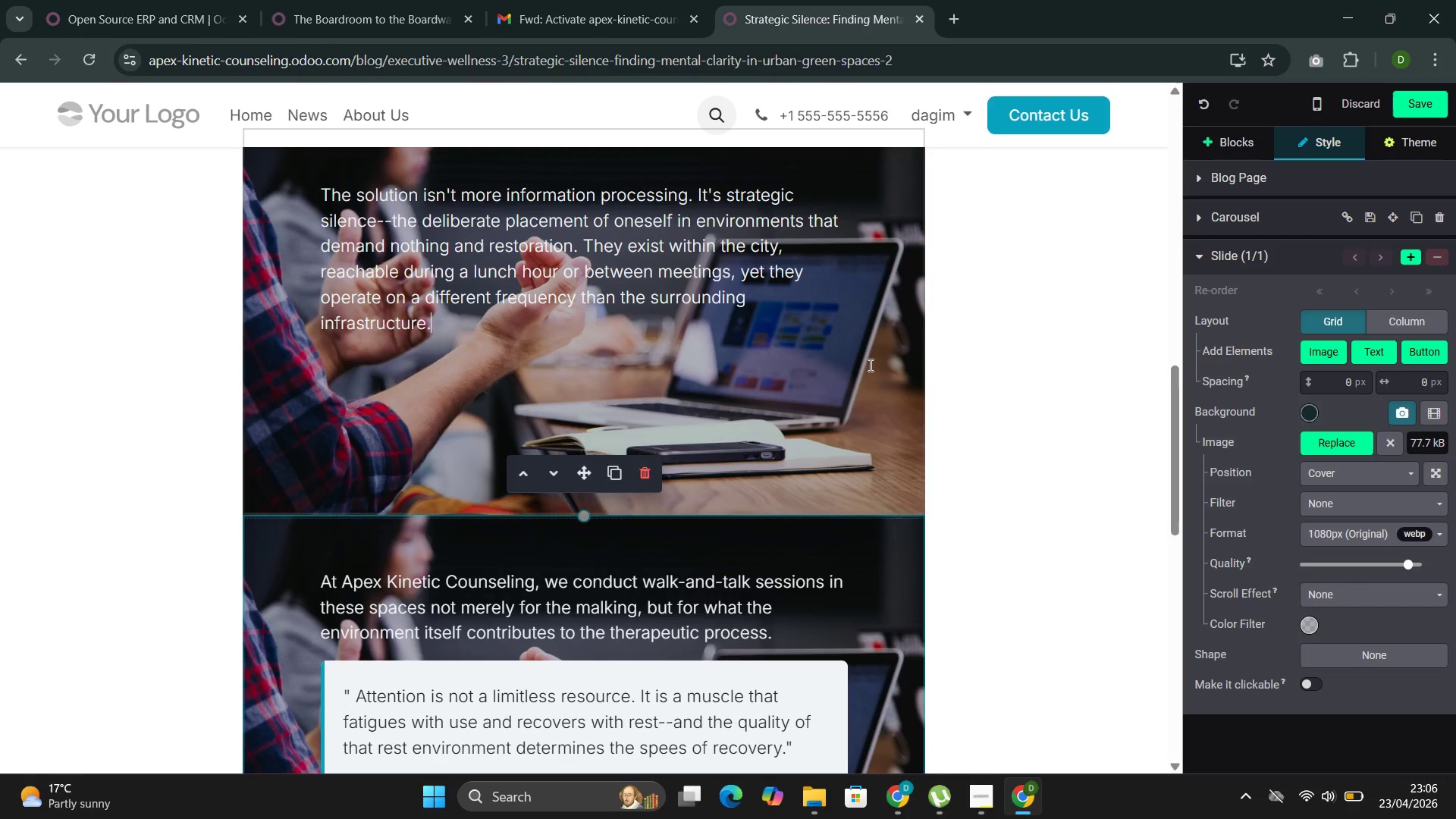 
scroll: coordinate [864, 422], scroll_direction: up, amount: 4.0
 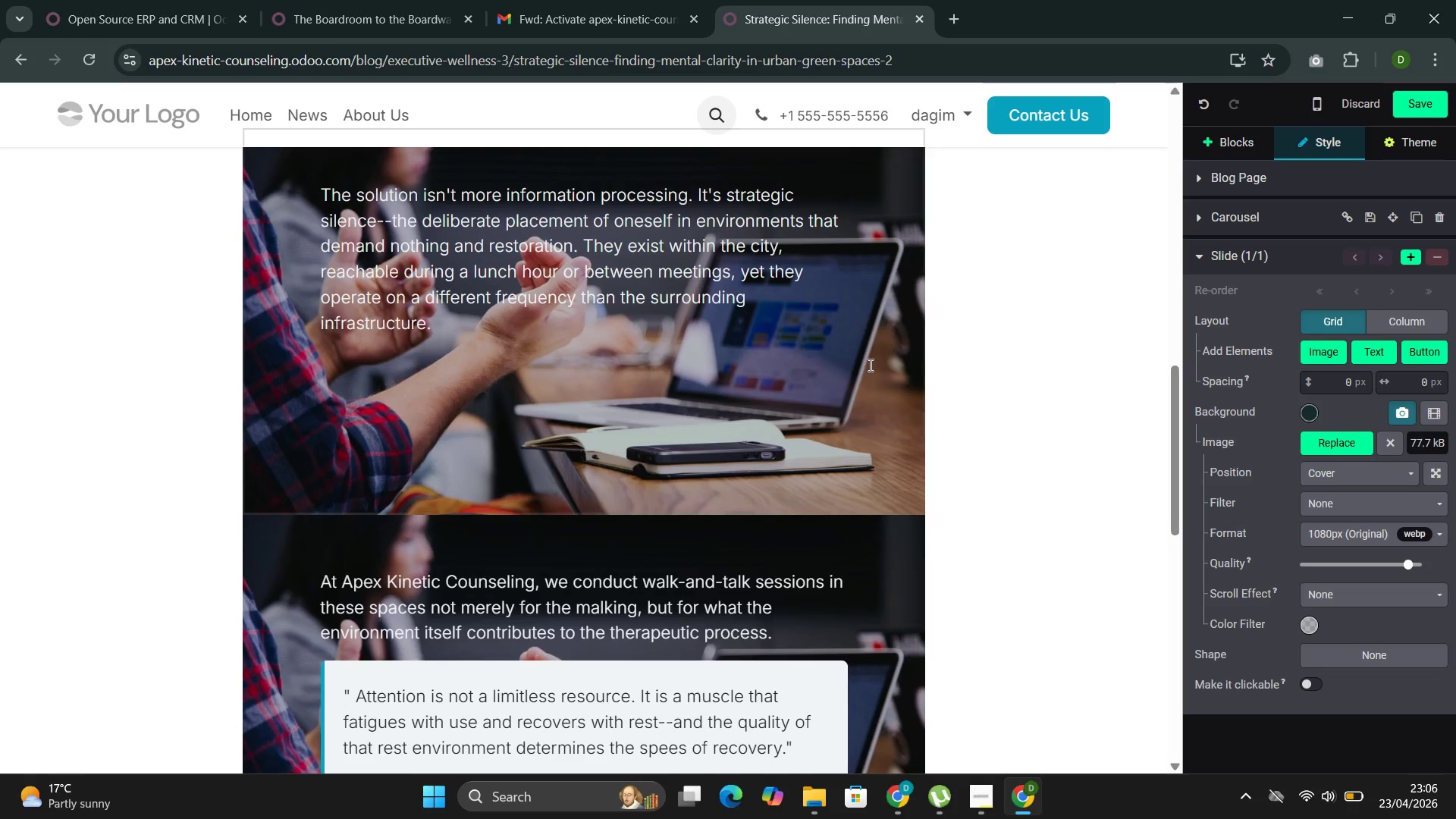 
double_click([869, 365])
 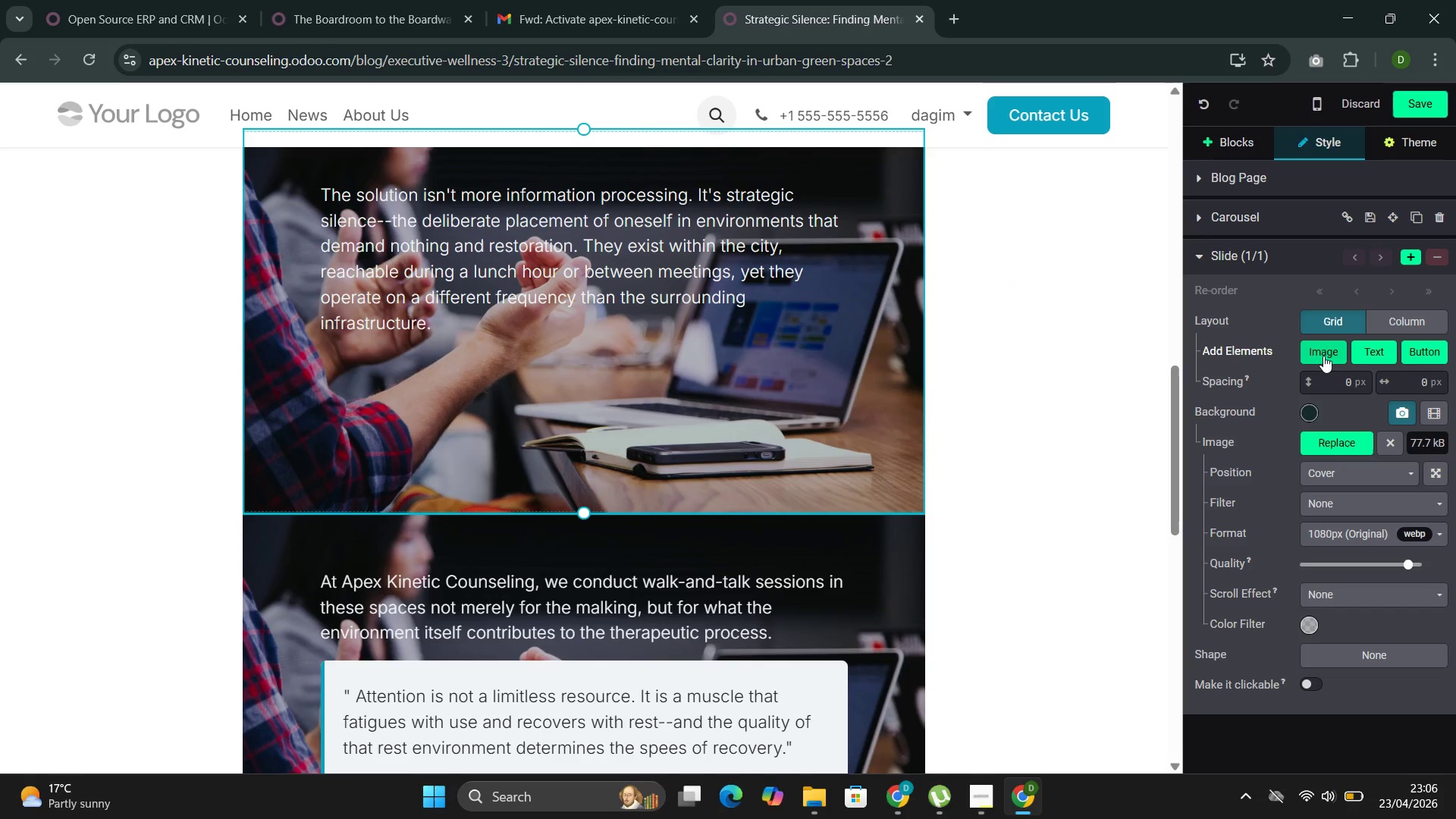 
left_click([1315, 437])
 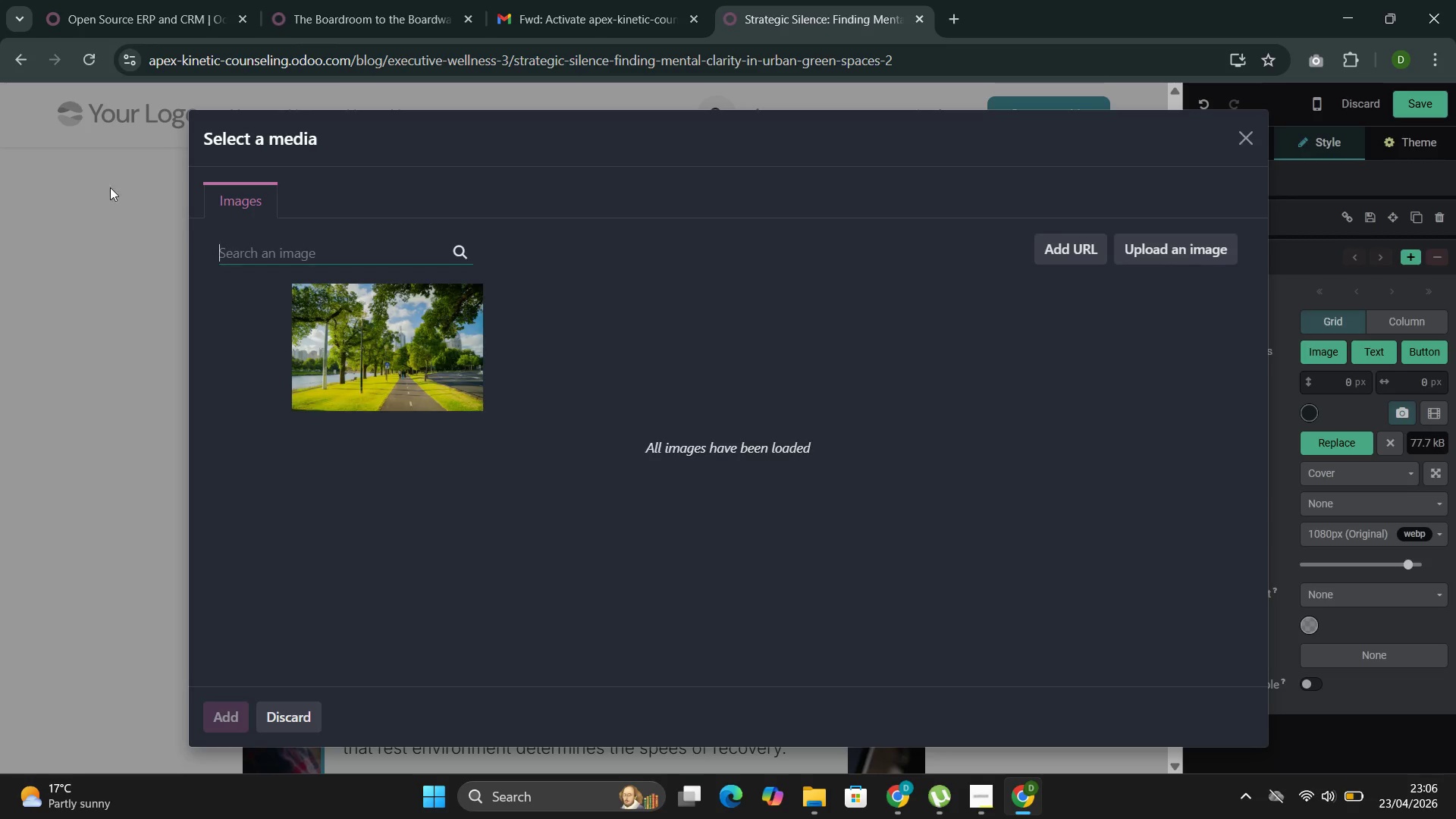 
left_click([318, 240])
 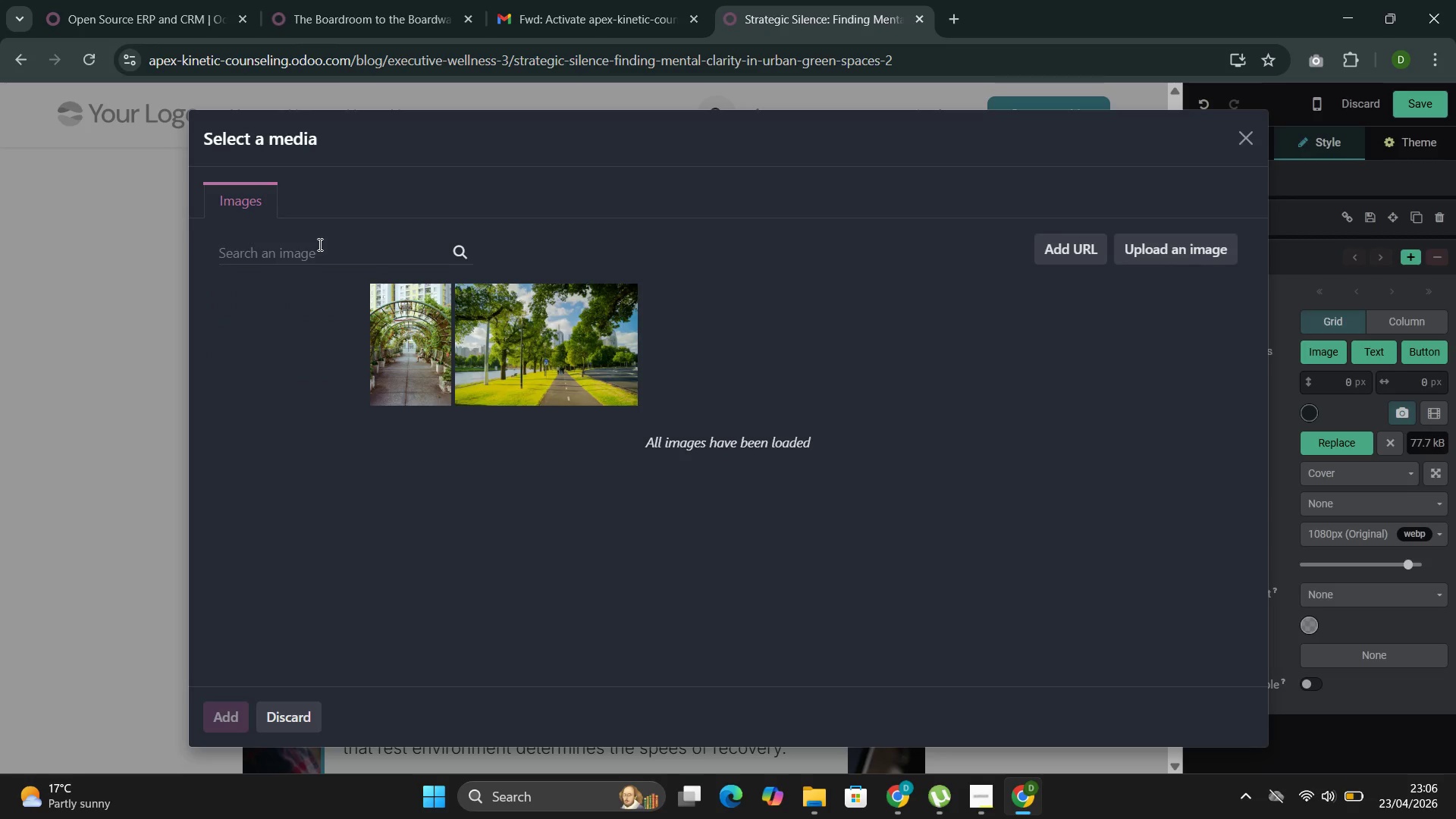 
left_click([321, 249])
 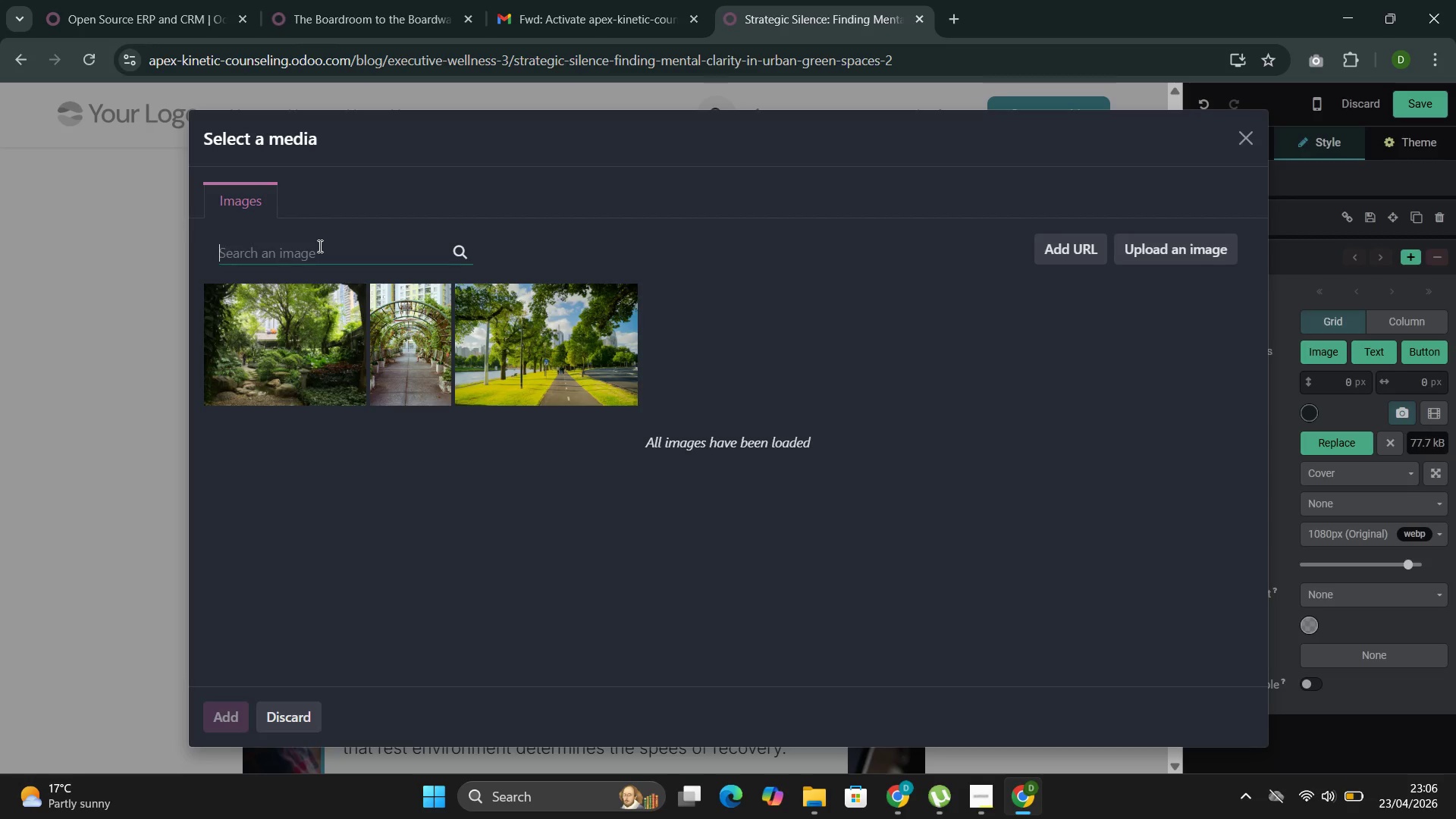 
type(a serene Urban )
 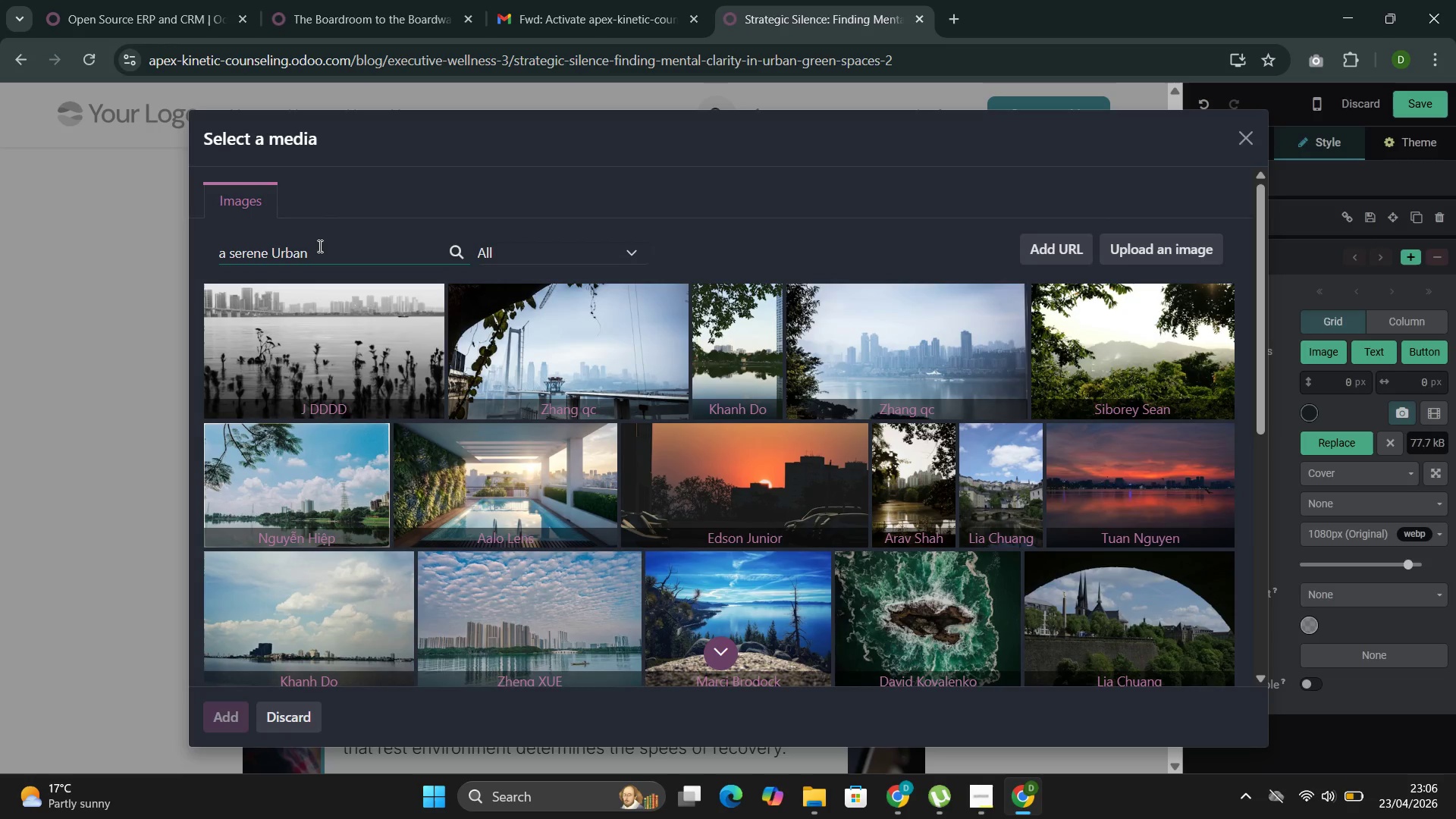 
wait(13.28)
 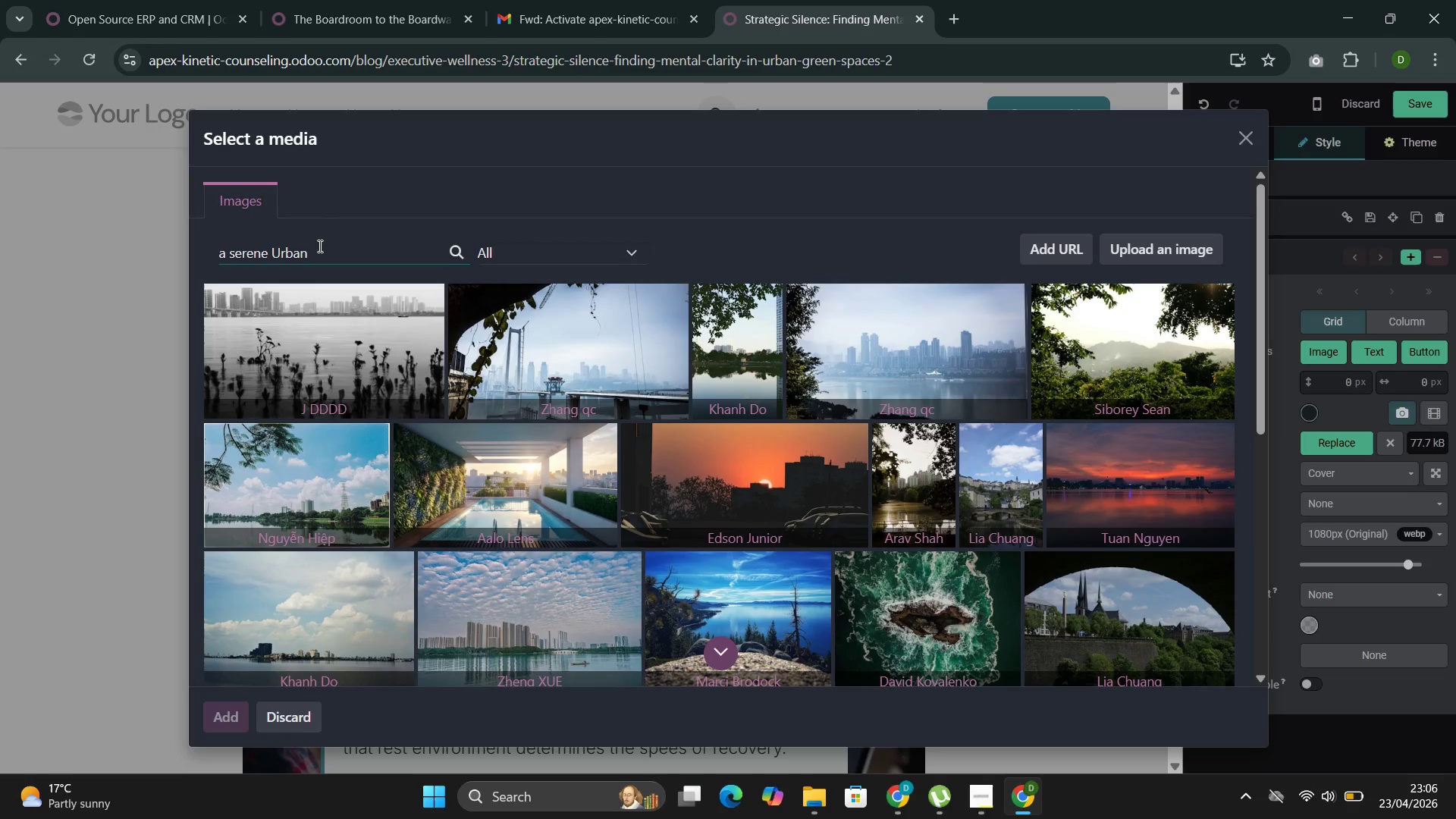 
double_click([255, 252])
 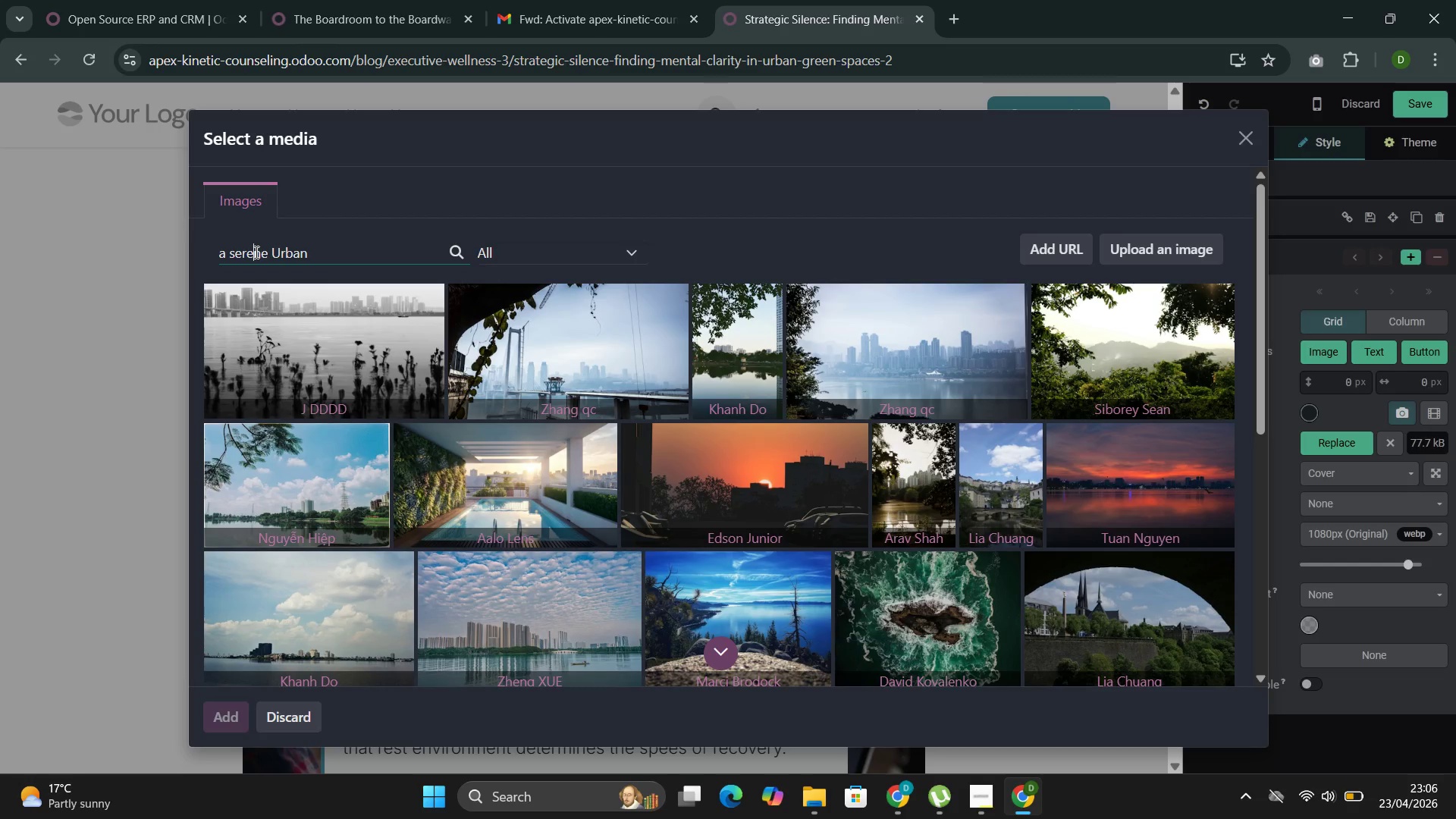 
triple_click([255, 252])
 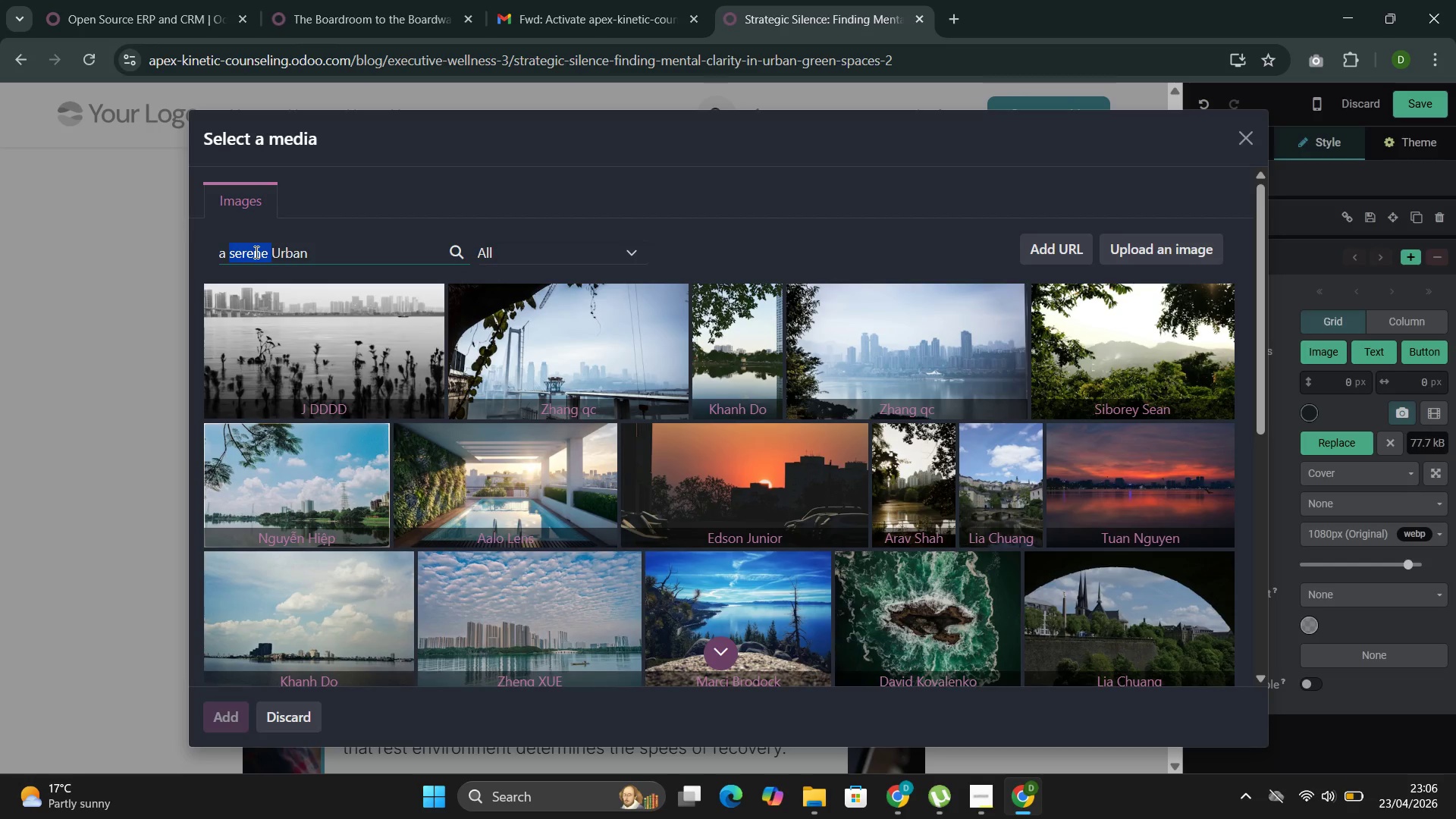 
triple_click([254, 252])
 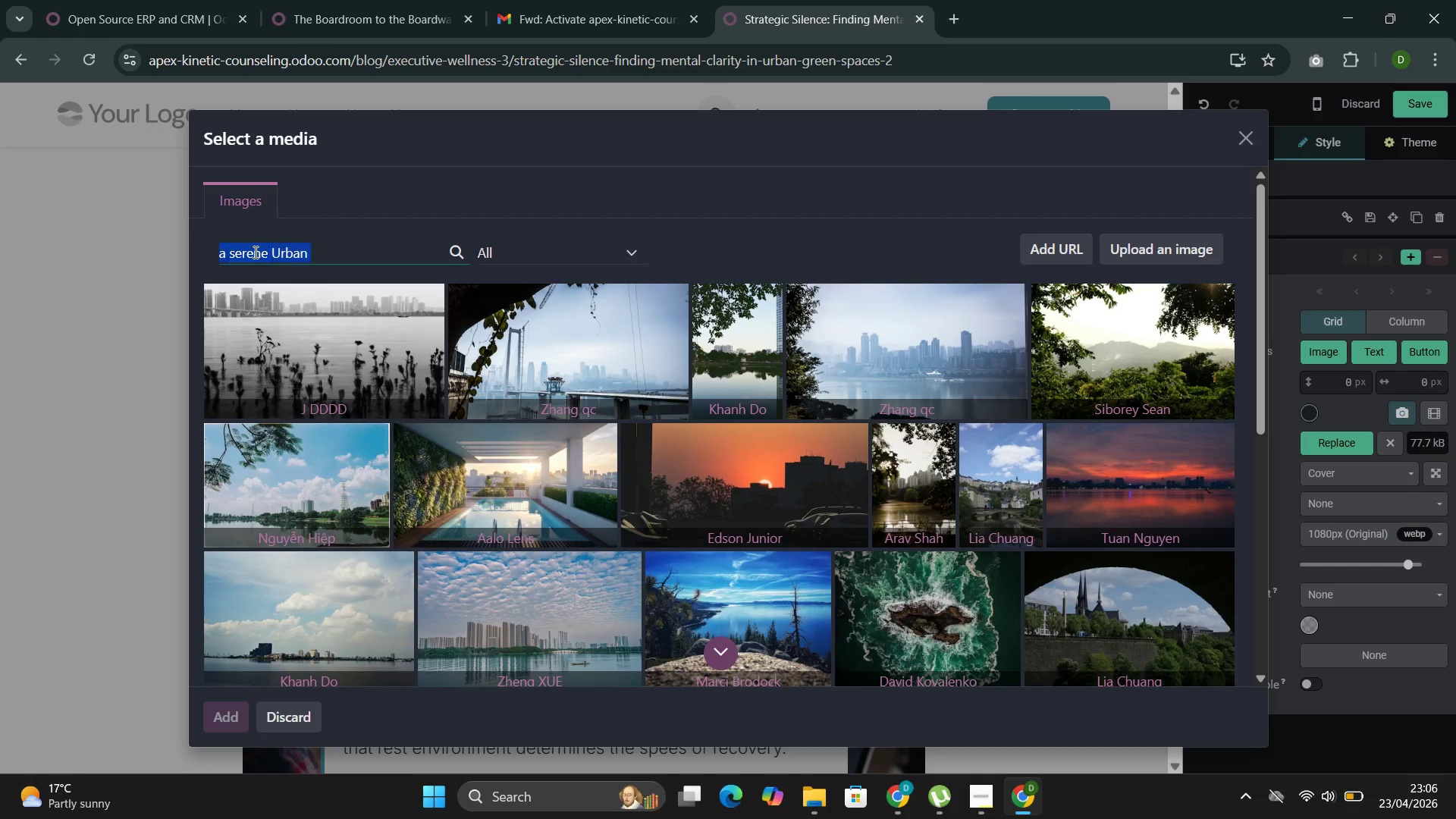 
triple_click([254, 252])
 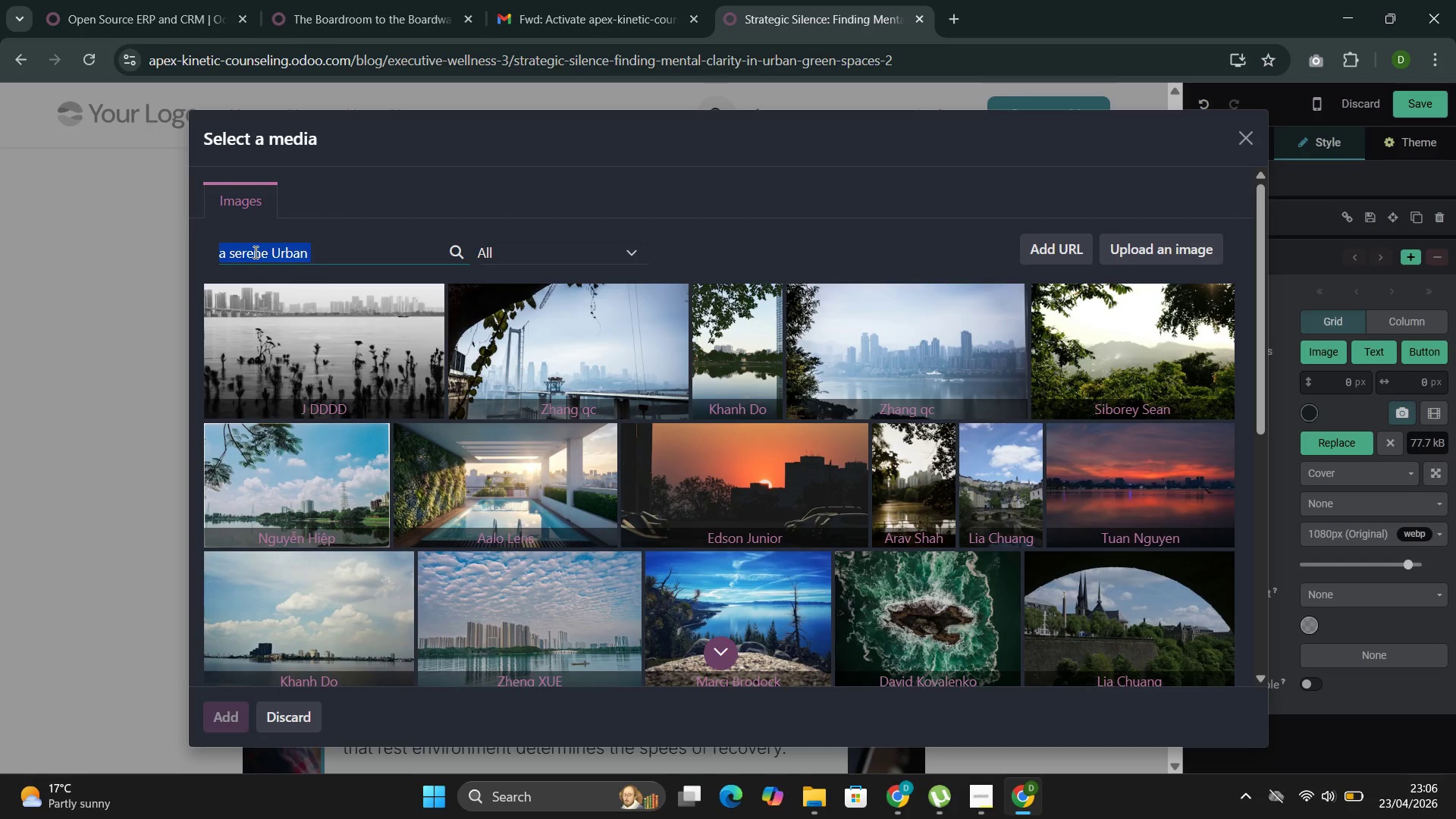 
key(Control+C)
 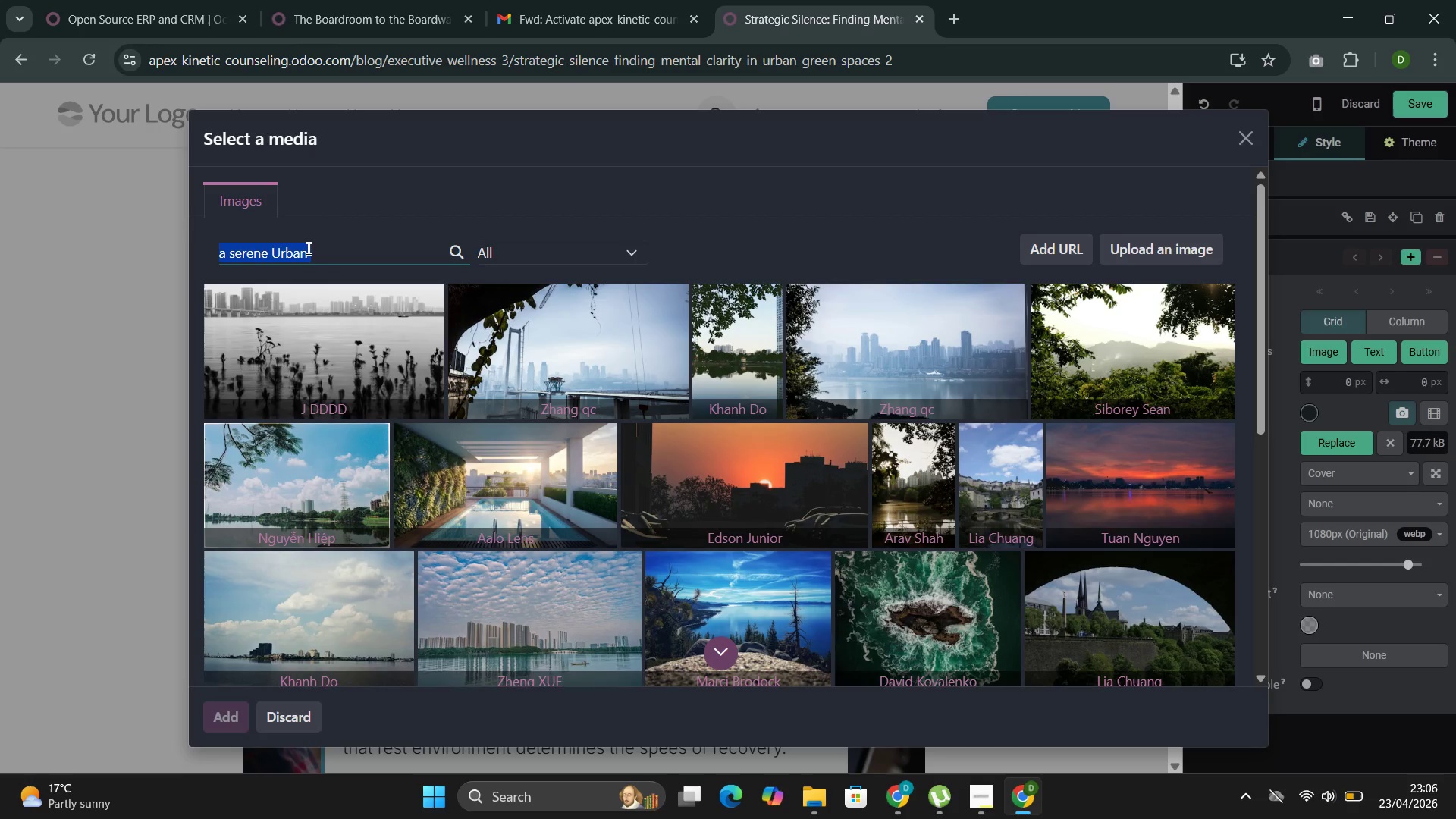 
left_click([309, 247])
 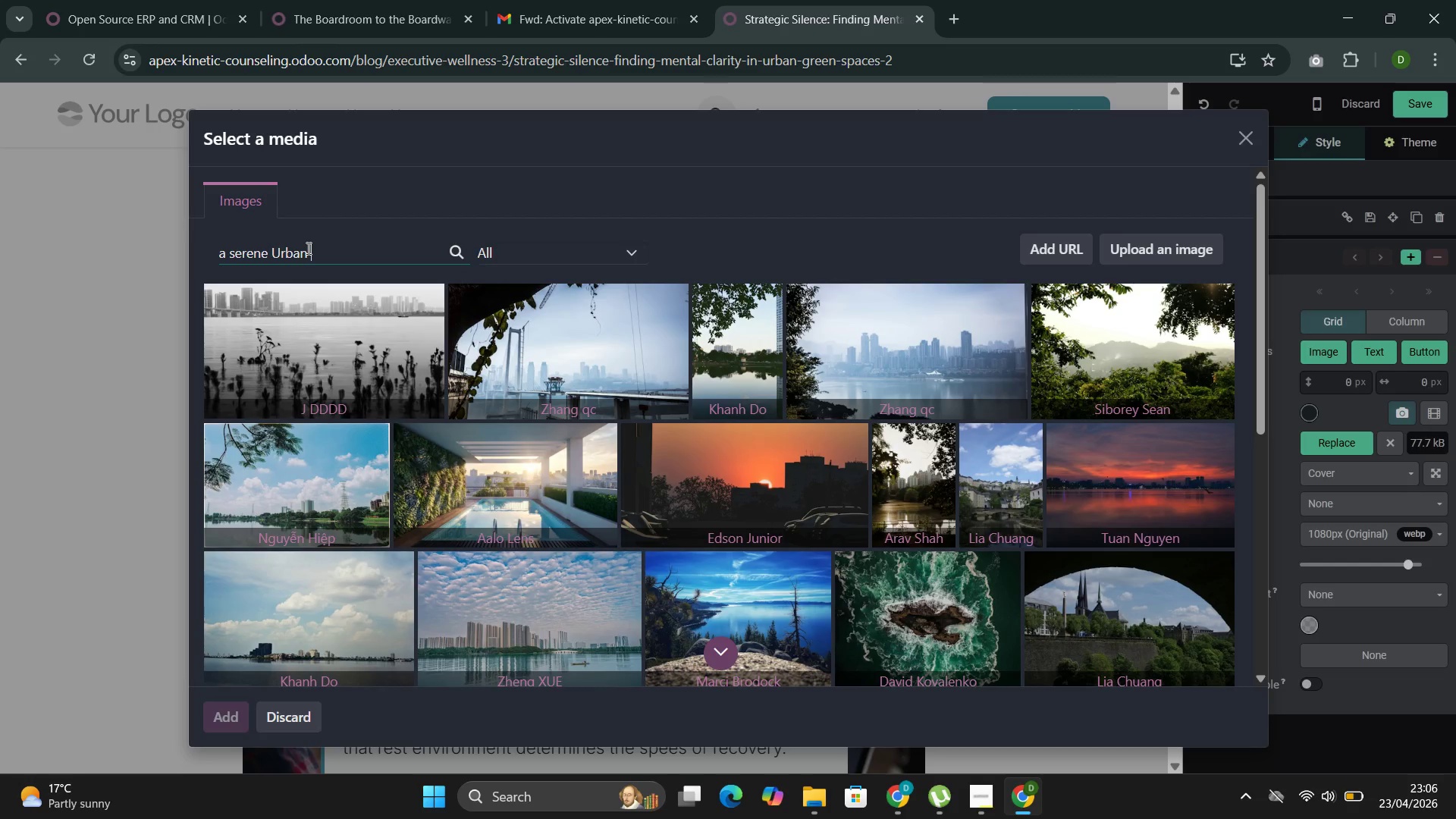 
type( park)
 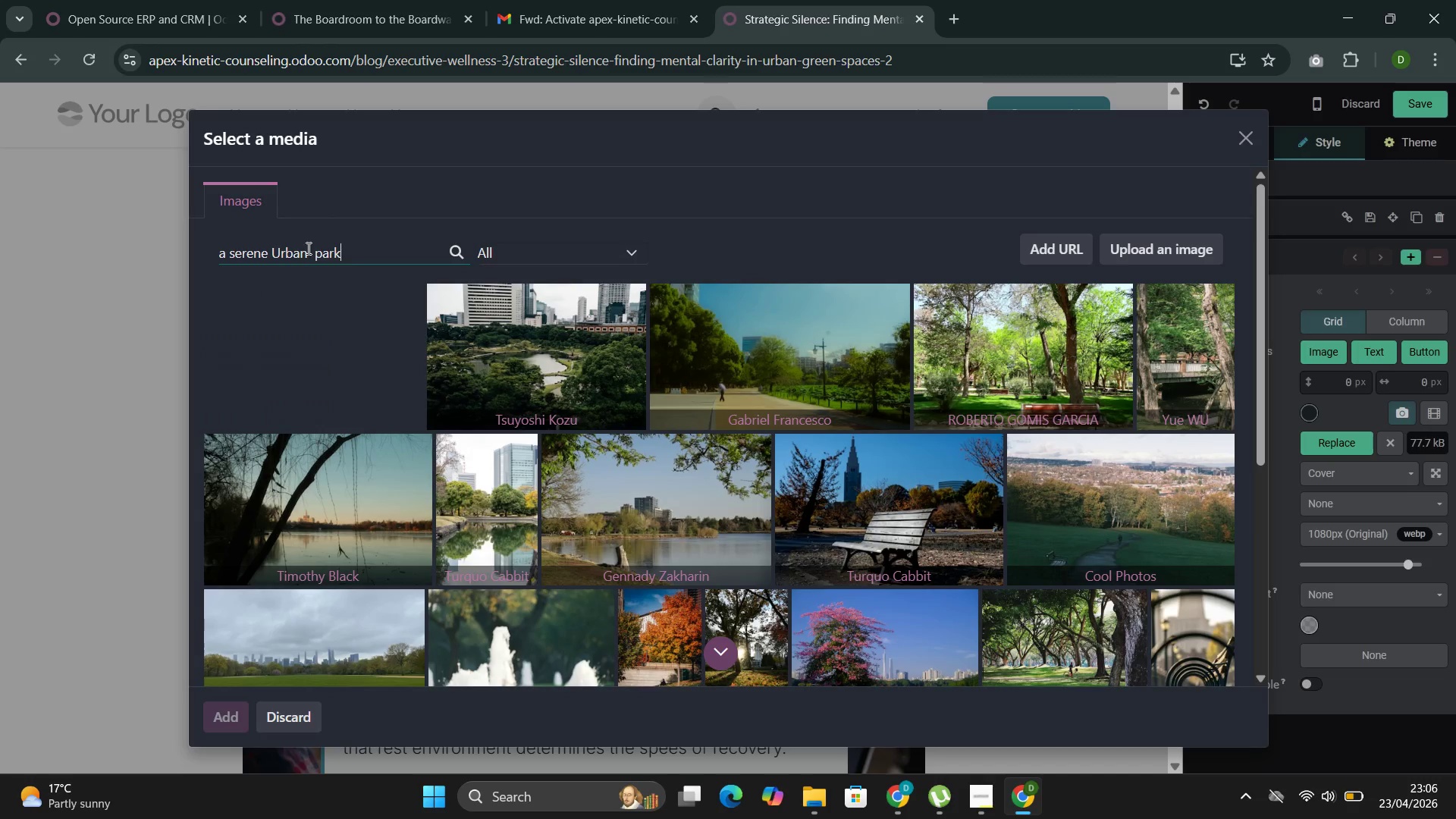 
wait(7.83)
 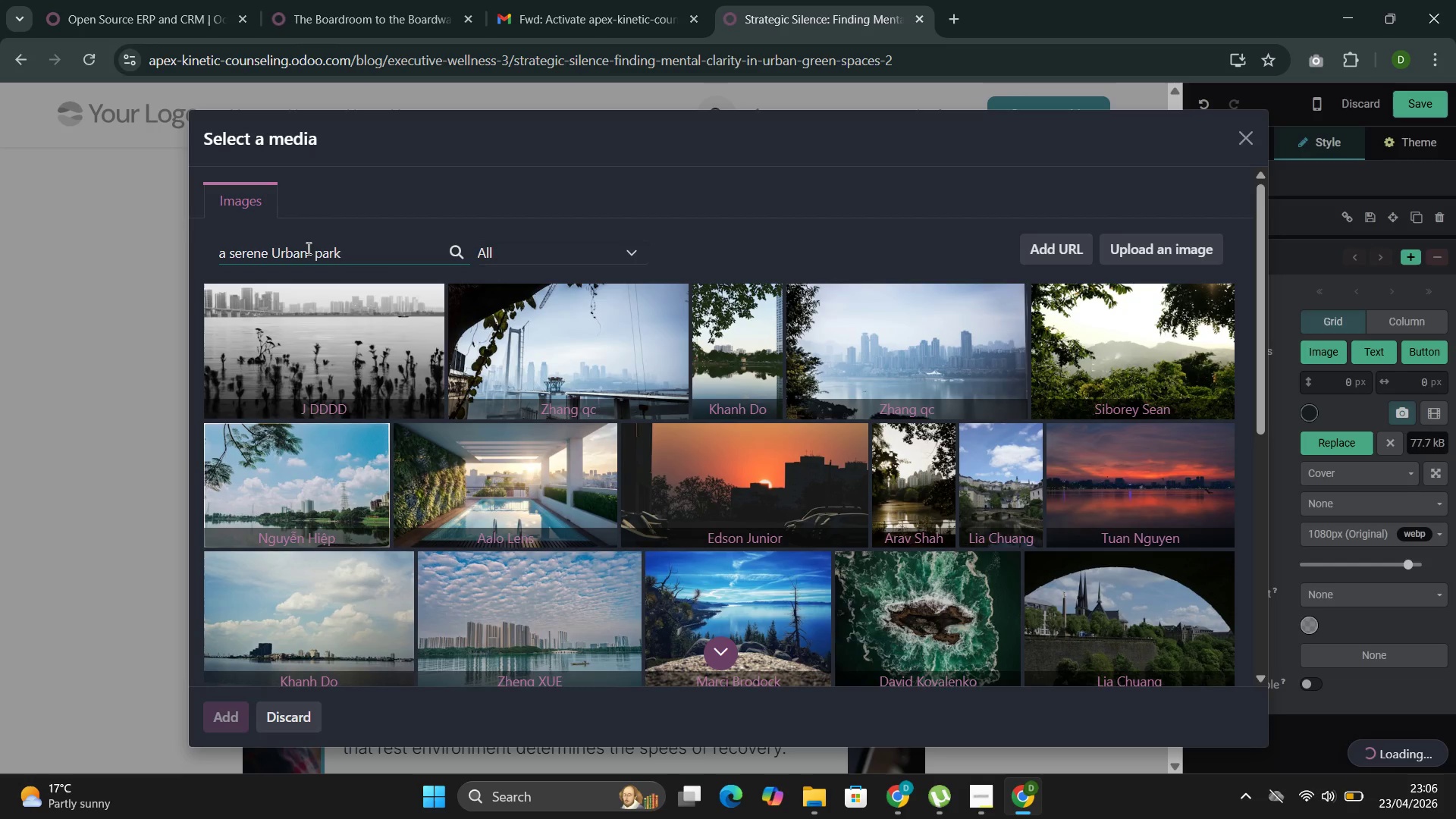 
double_click([281, 255])
 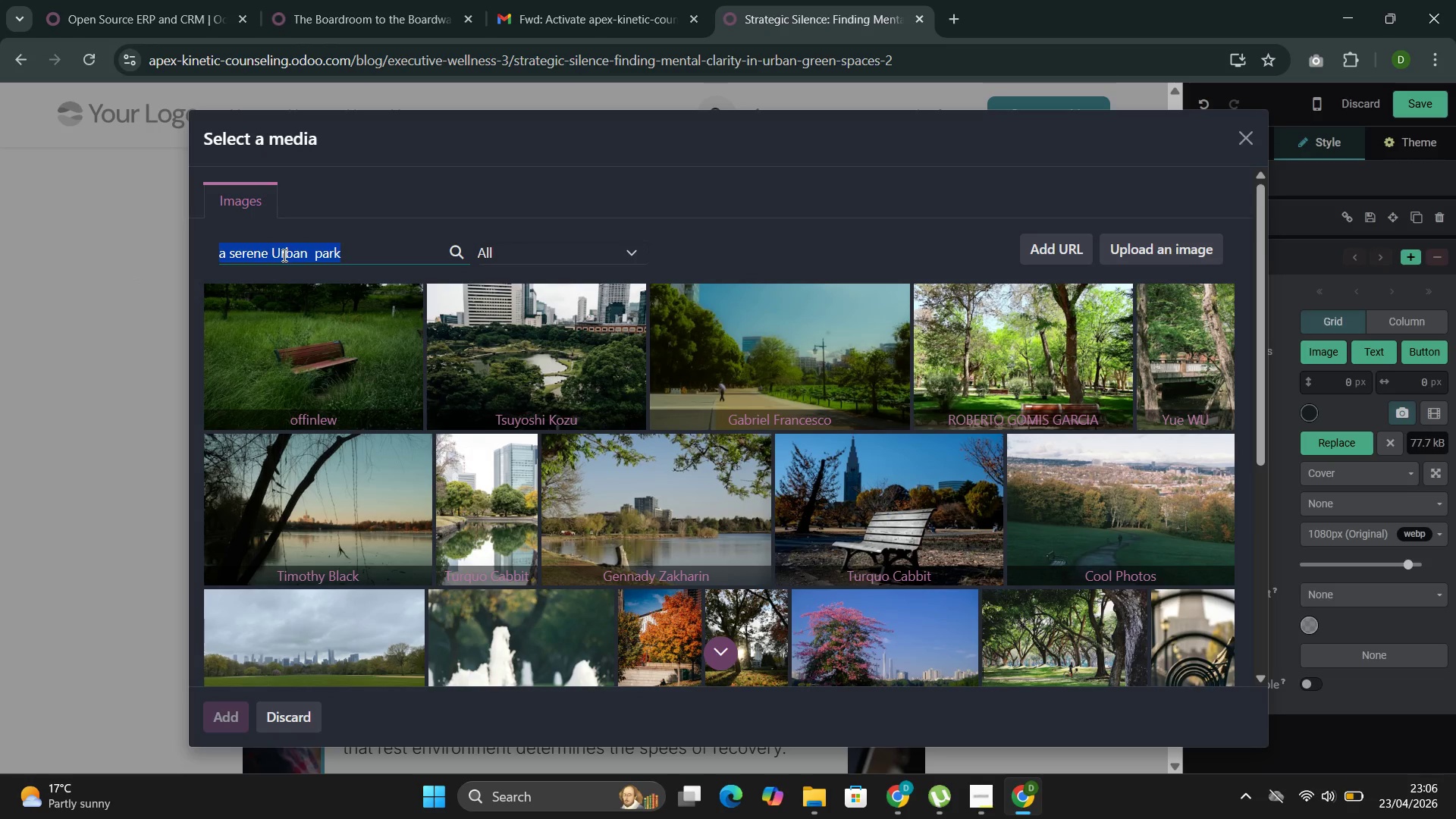 
key(Control+C)
 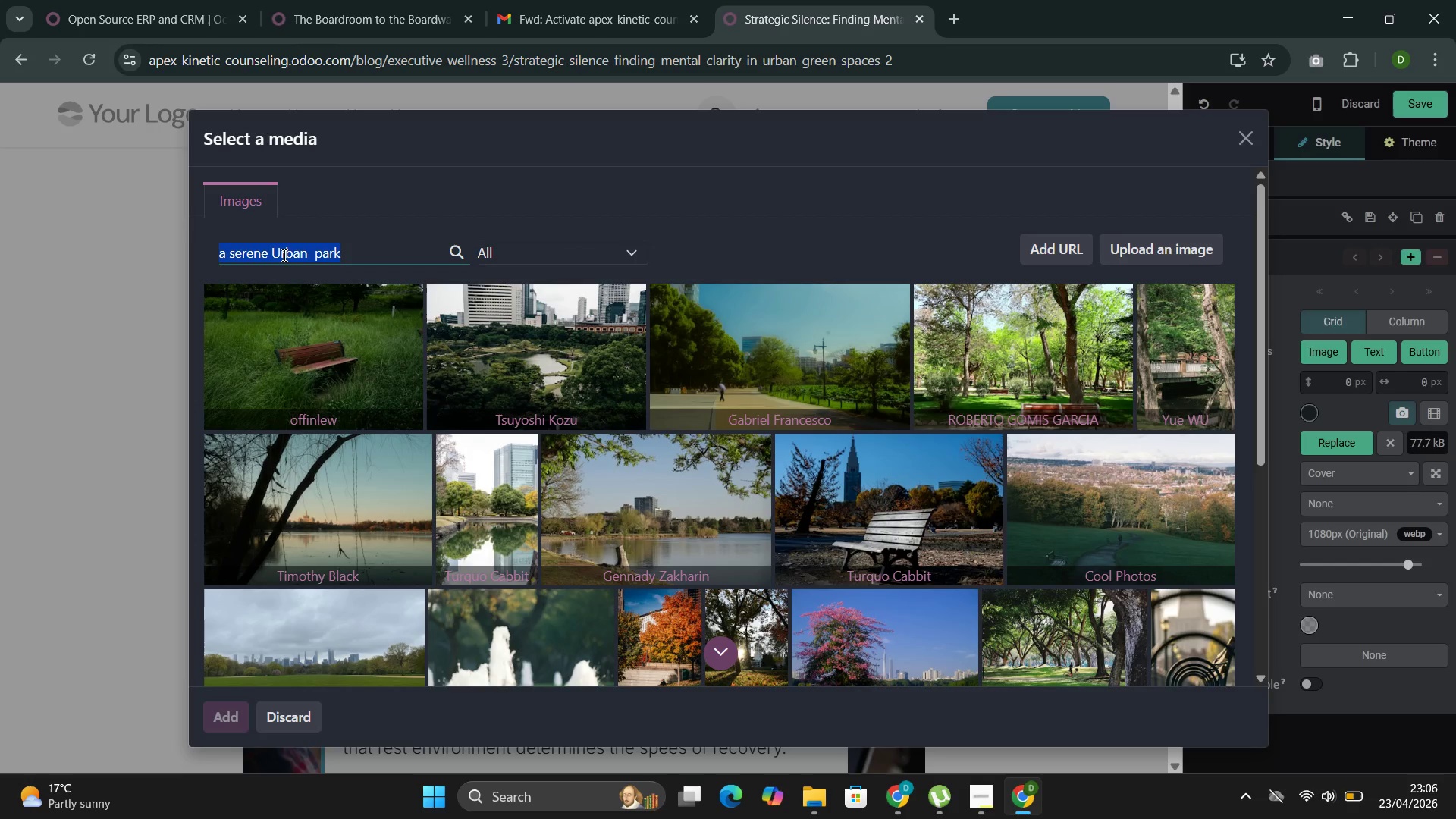 
key(Control+C)
 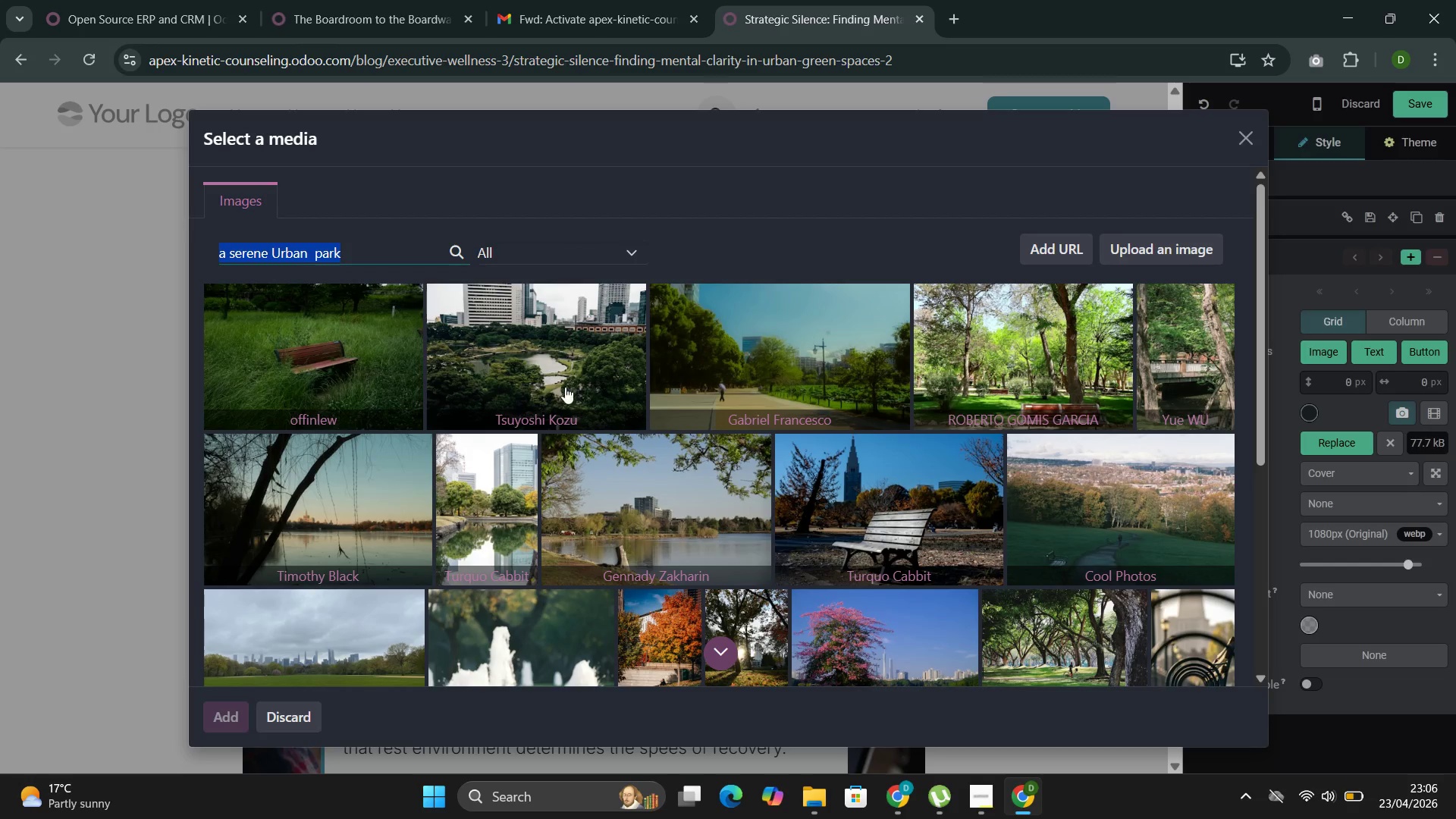 
scroll: coordinate [571, 394], scroll_direction: down, amount: 2.0
 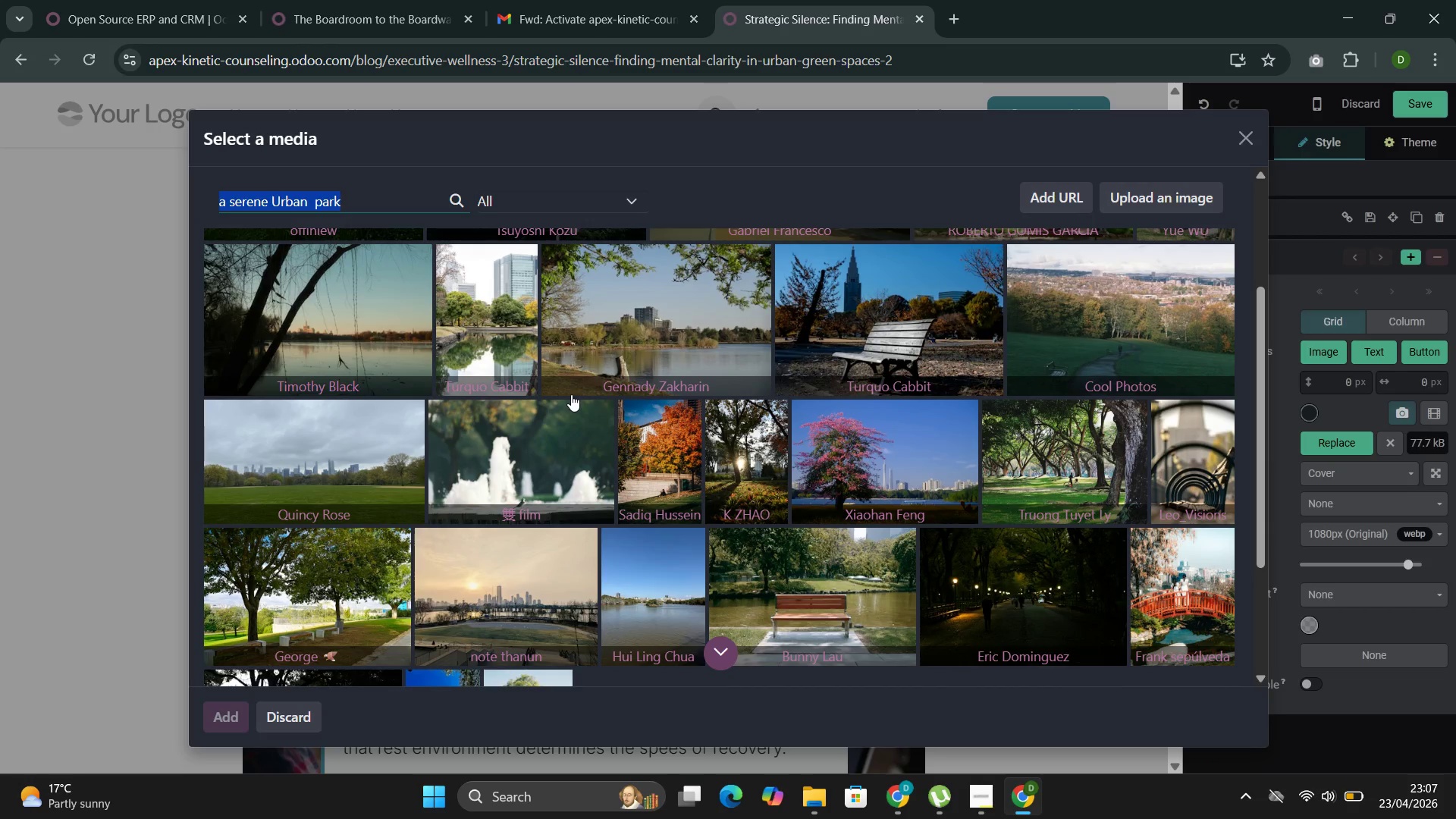 
scroll: coordinate [571, 394], scroll_direction: up, amount: 3.0
 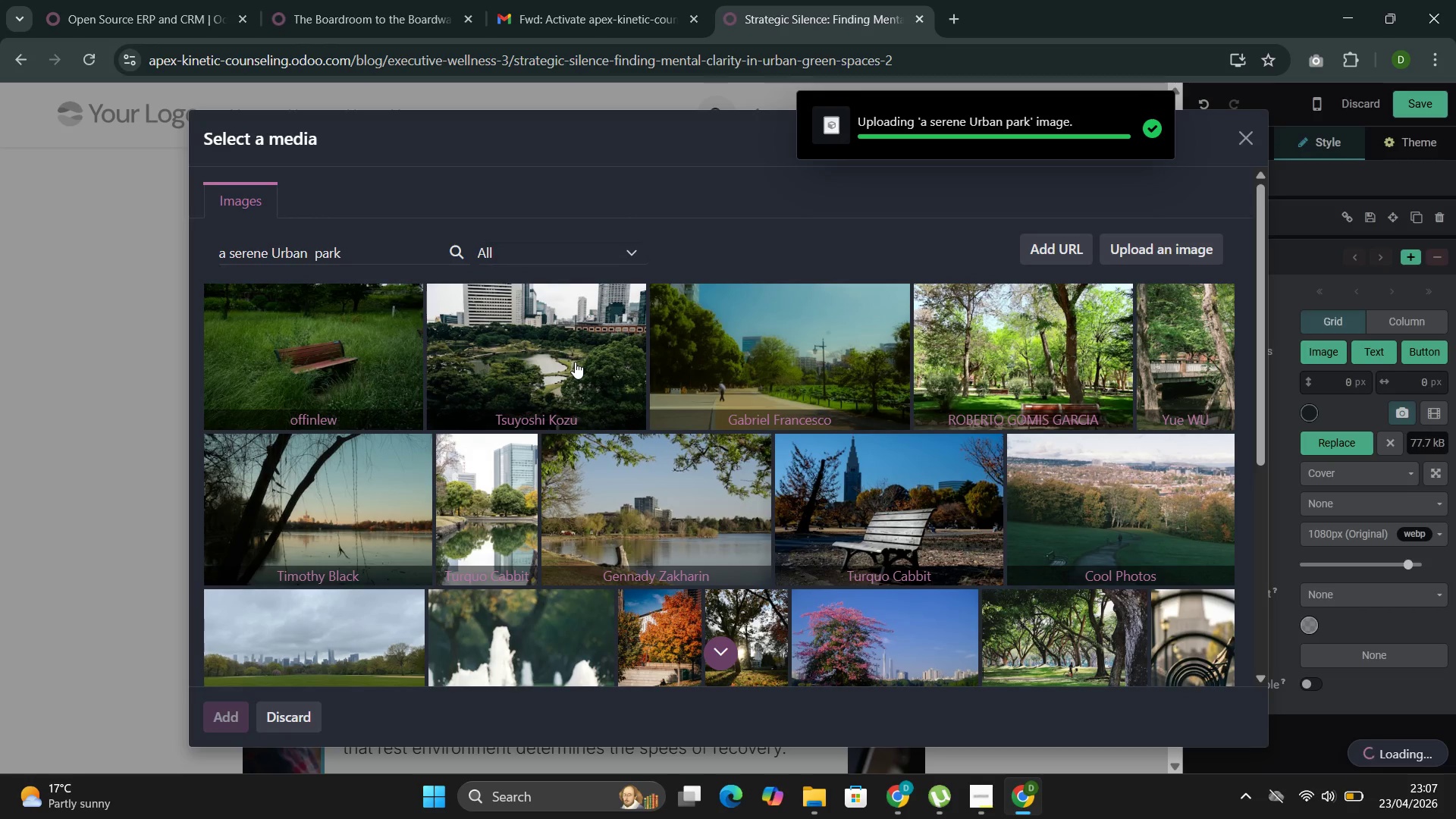 
wait(5.0)
 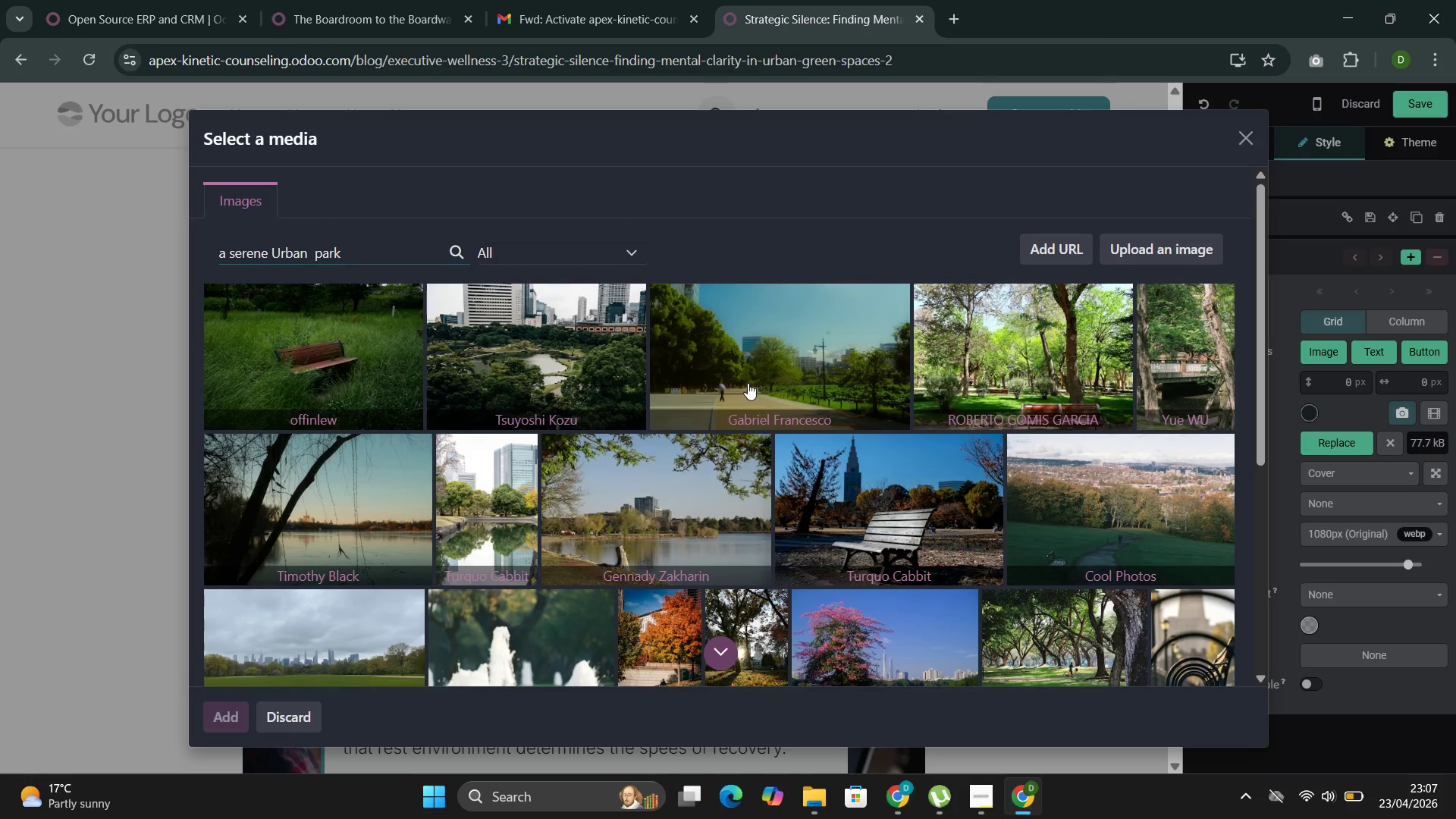 
scroll: coordinate [617, 523], scroll_direction: down, amount: 2.0
 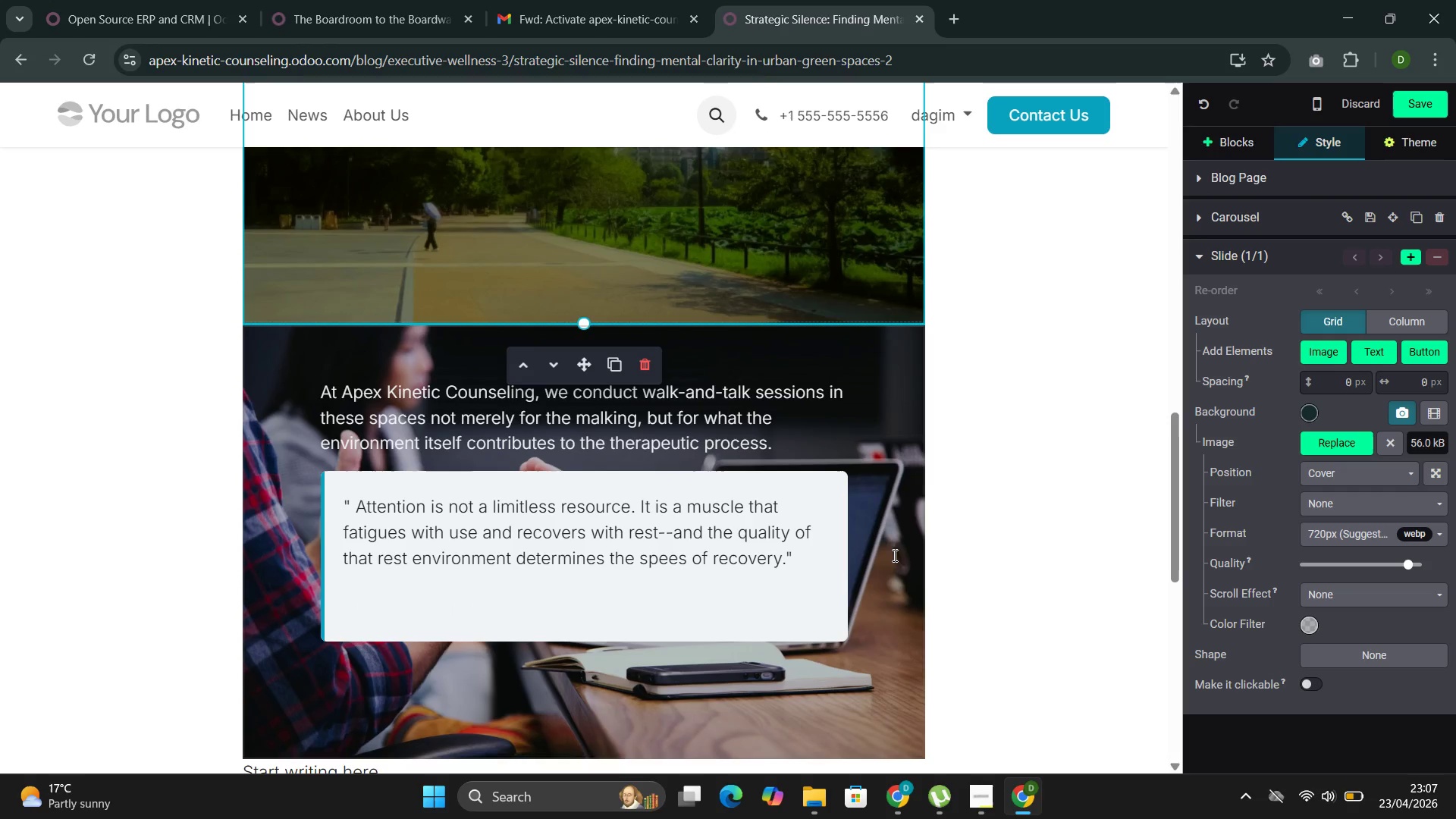 
left_click([893, 555])
 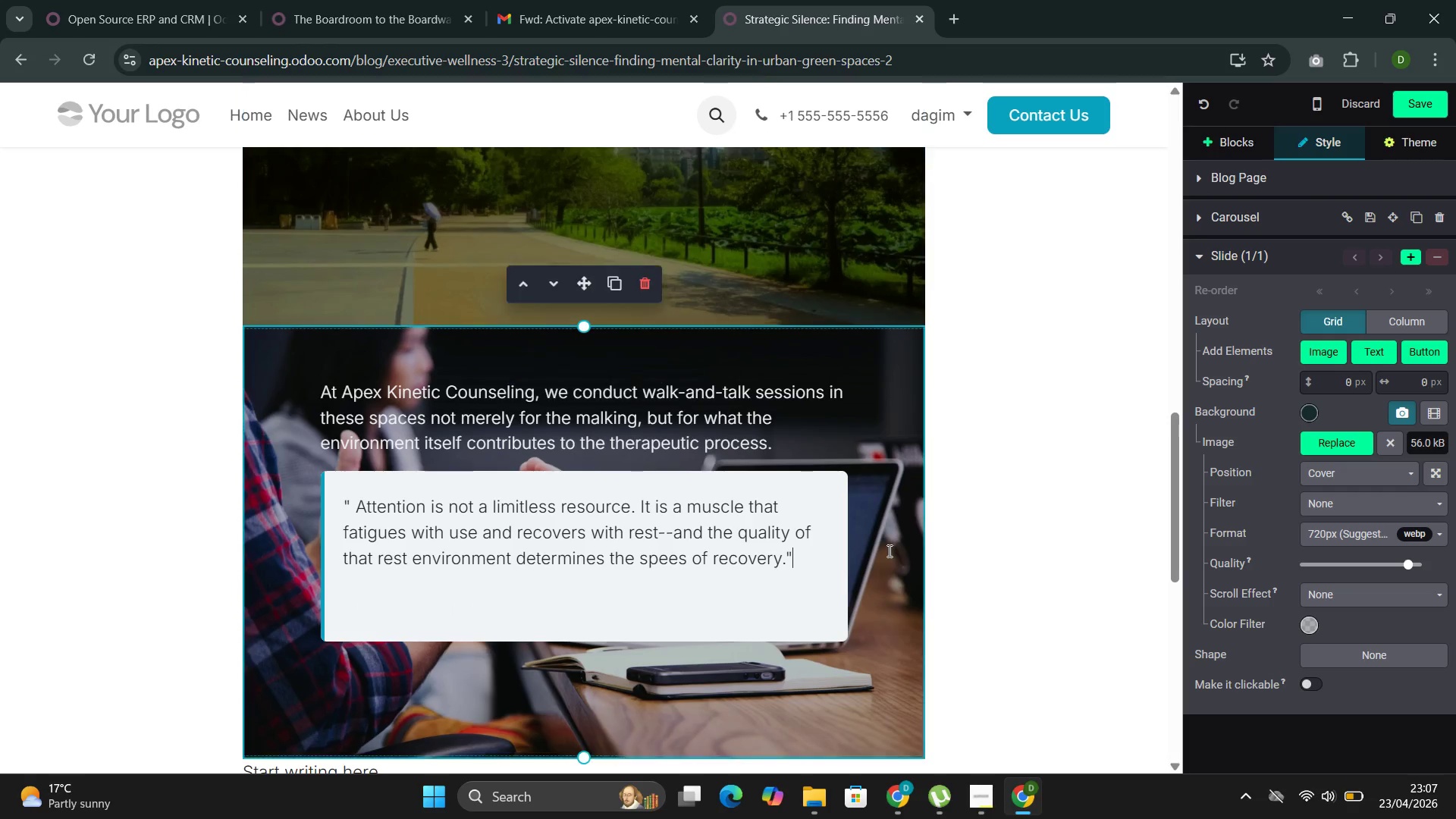 
triple_click([888, 550])
 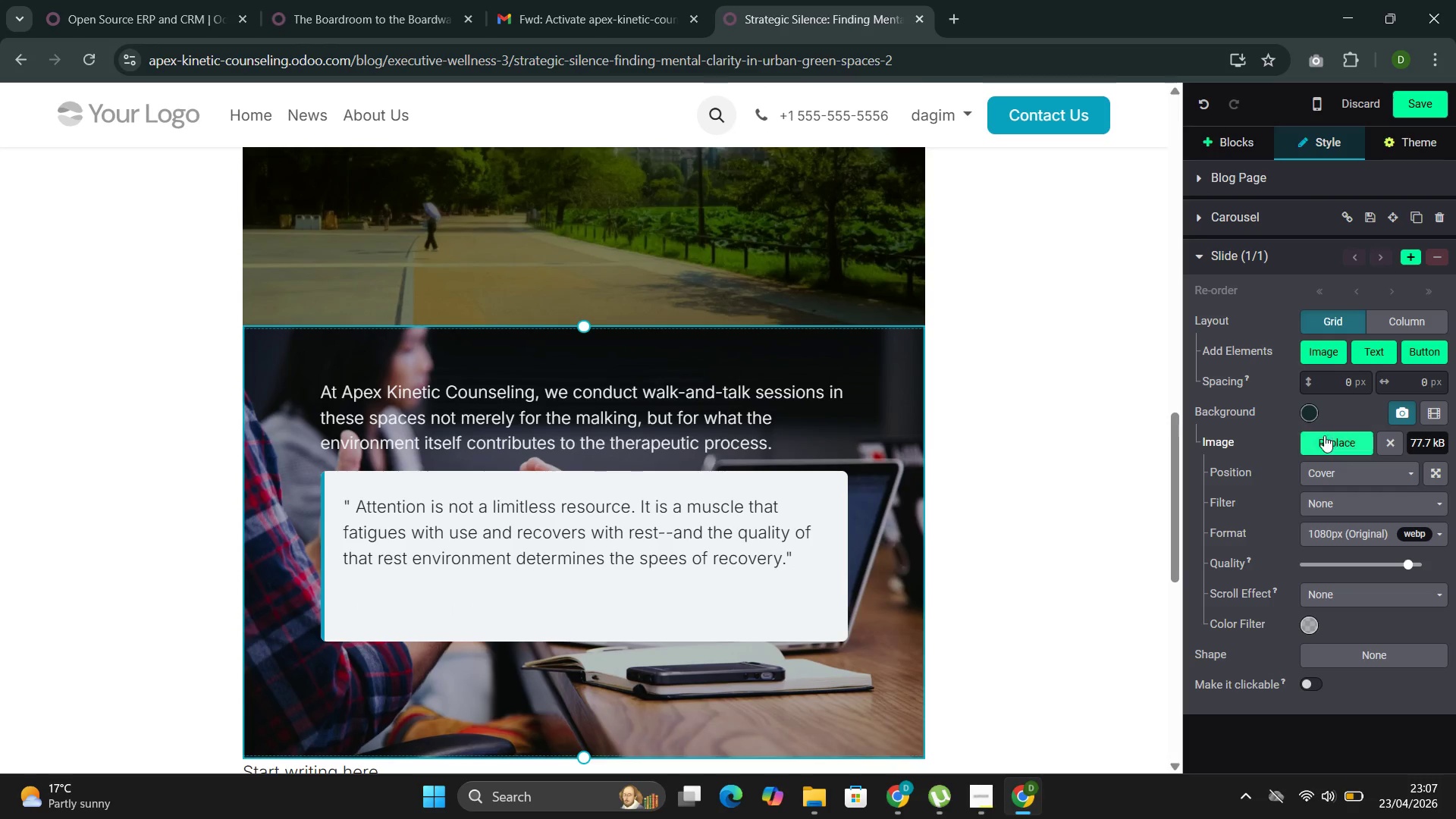 
left_click([316, 249])
 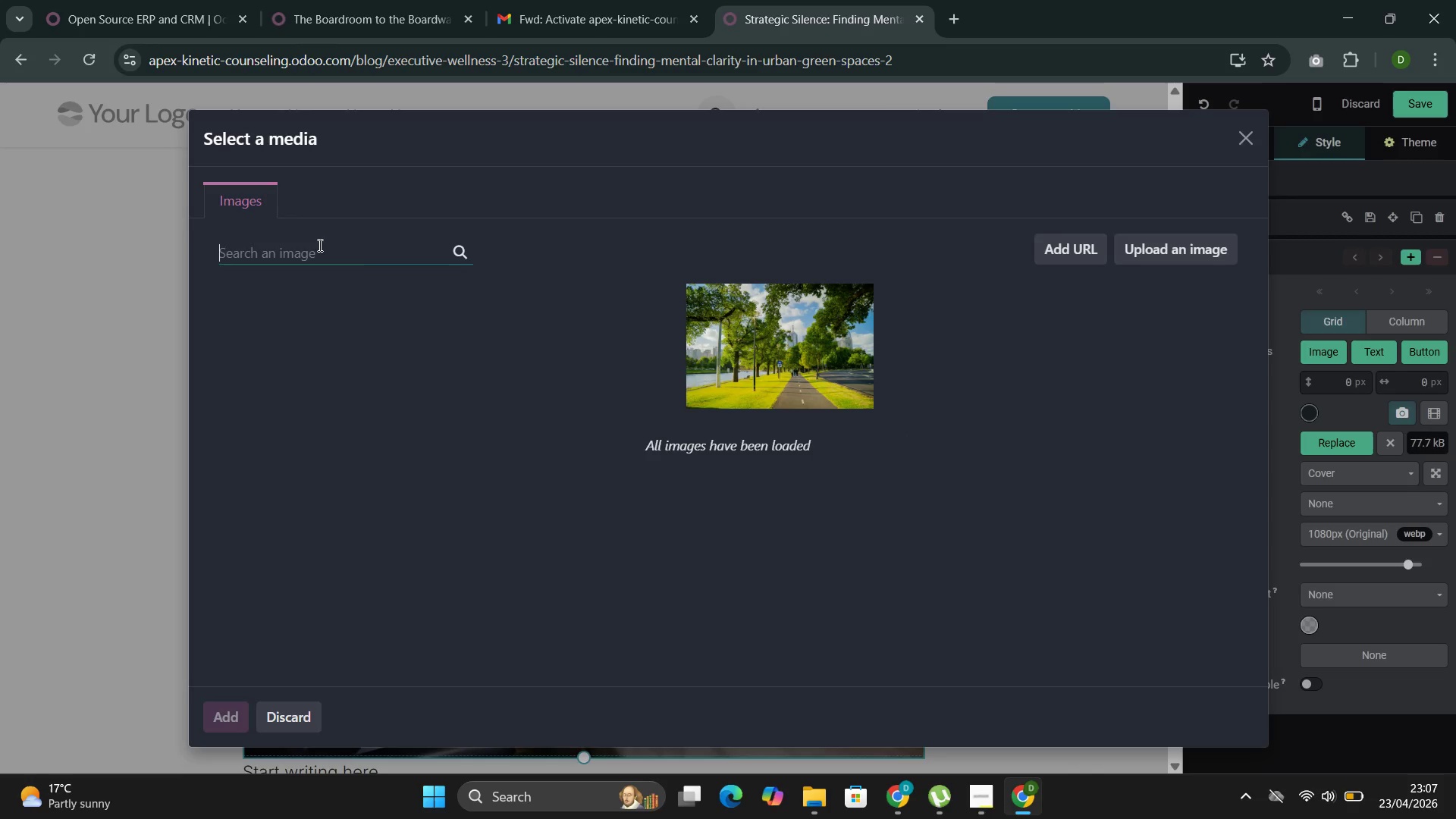 
key(Control+V)
 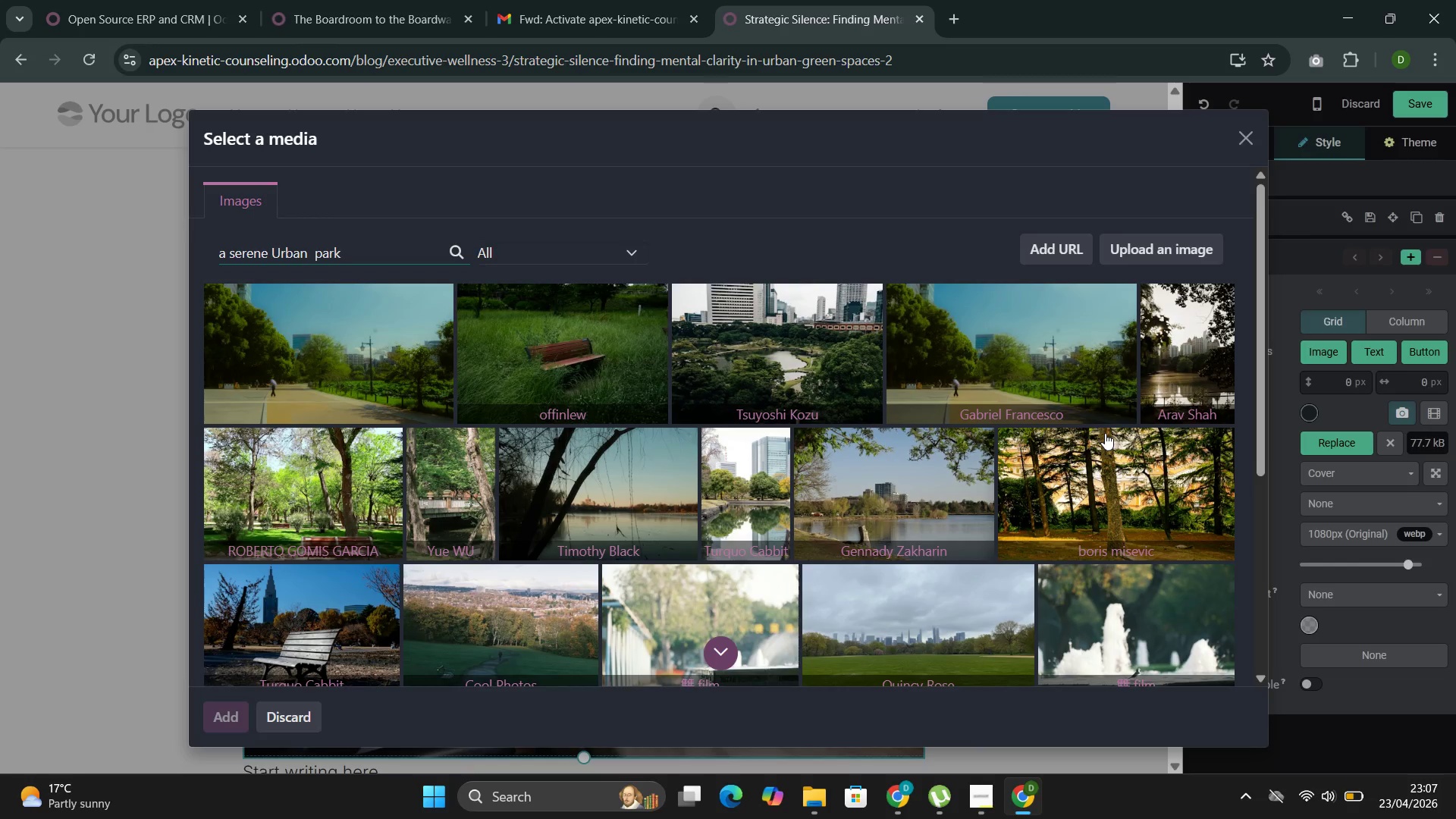 
wait(10.25)
 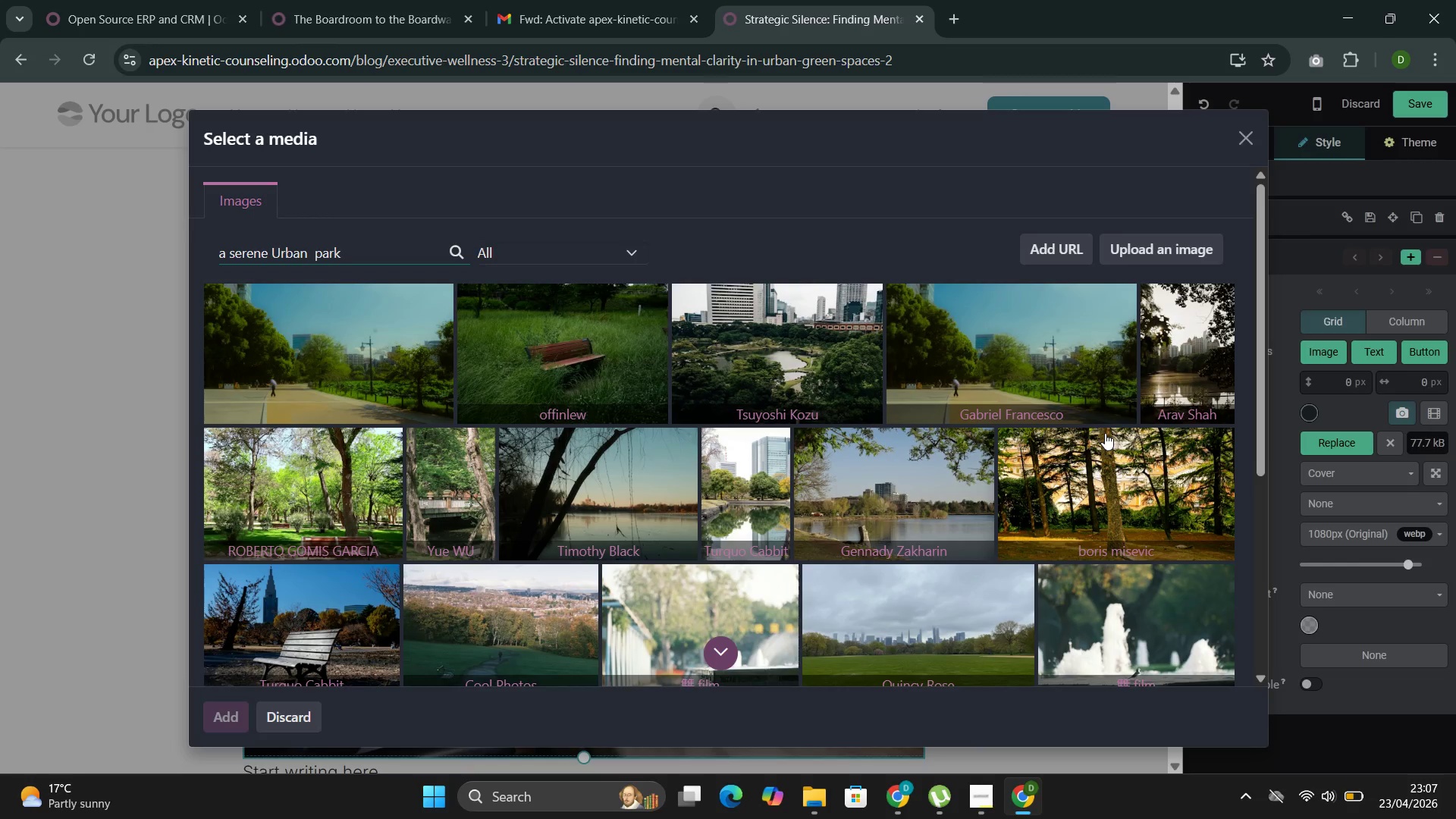 
scroll: coordinate [632, 417], scroll_direction: down, amount: 3.0
 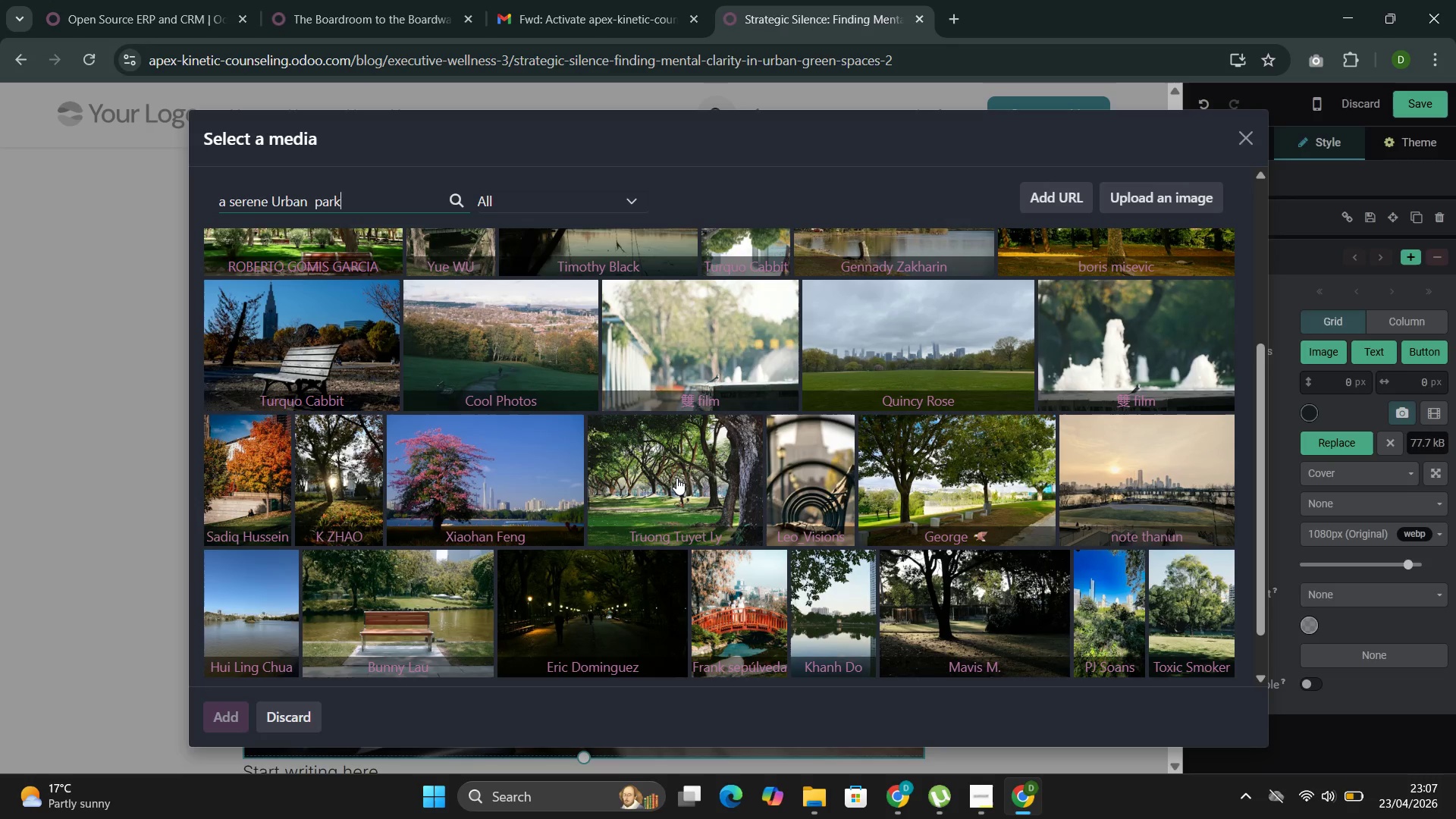 
left_click([676, 476])
 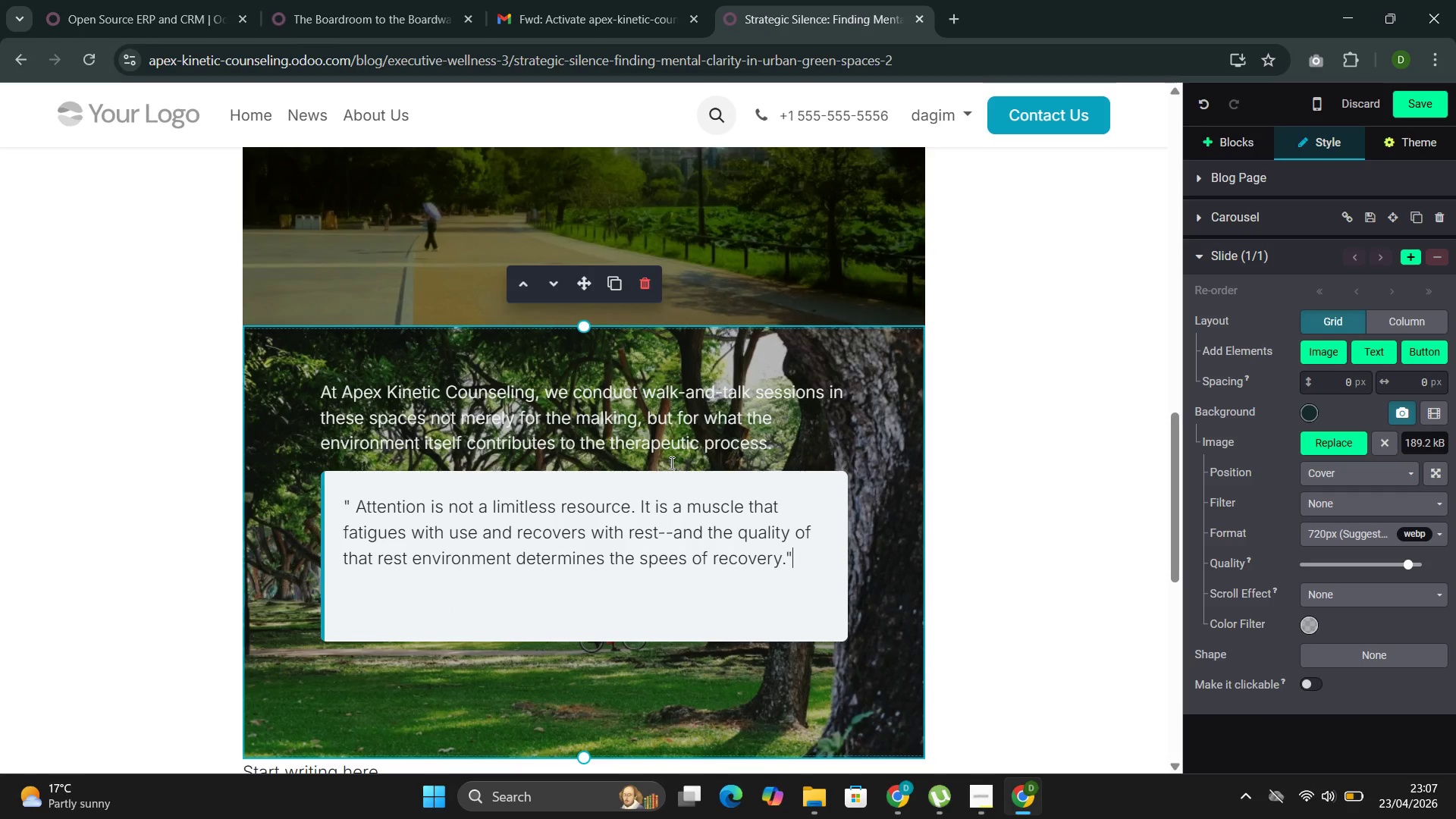 
wait(11.2)
 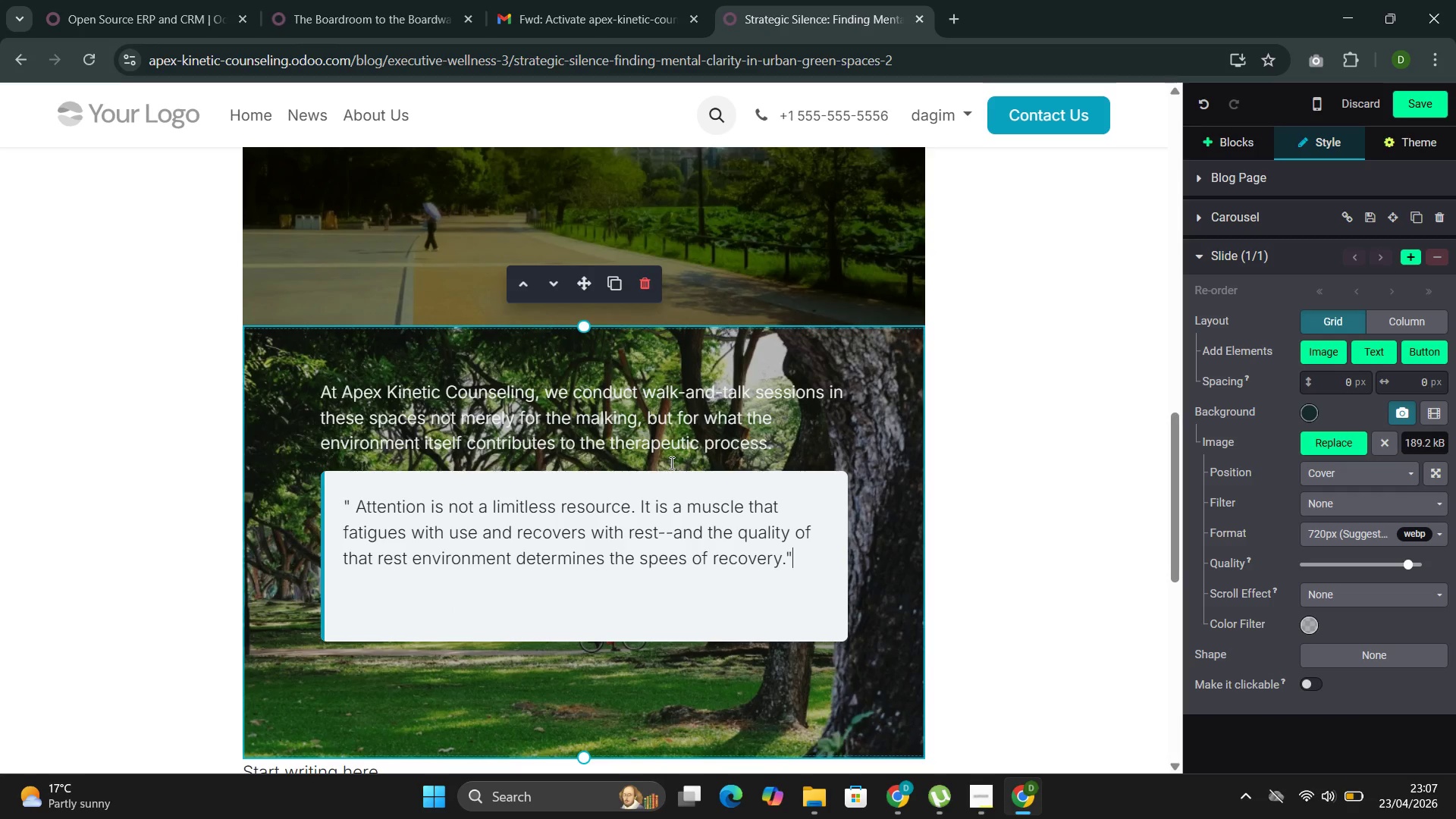 
scroll: coordinate [667, 350], scroll_direction: down, amount: 5.0
 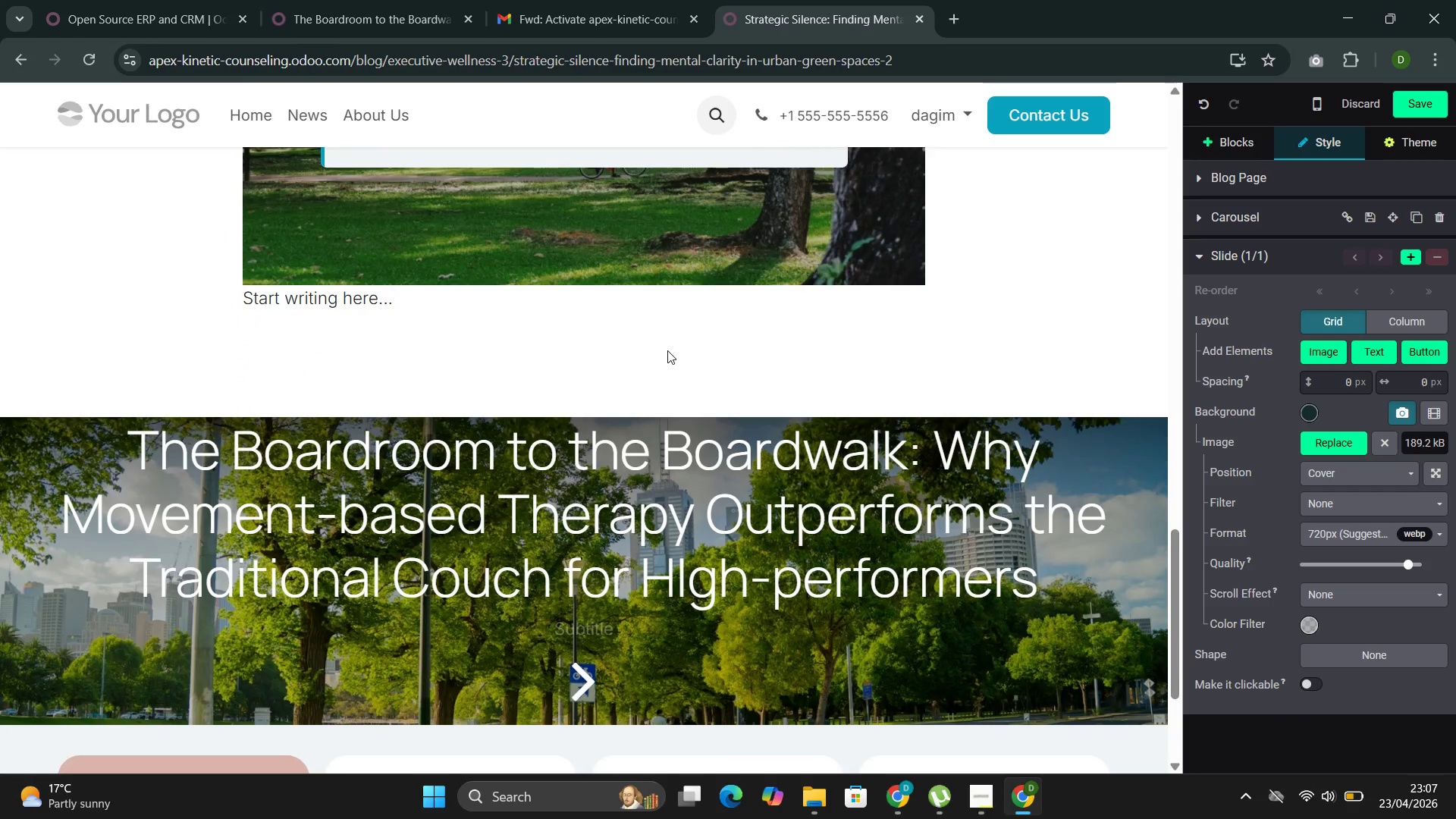 
scroll: coordinate [666, 350], scroll_direction: up, amount: 3.0
 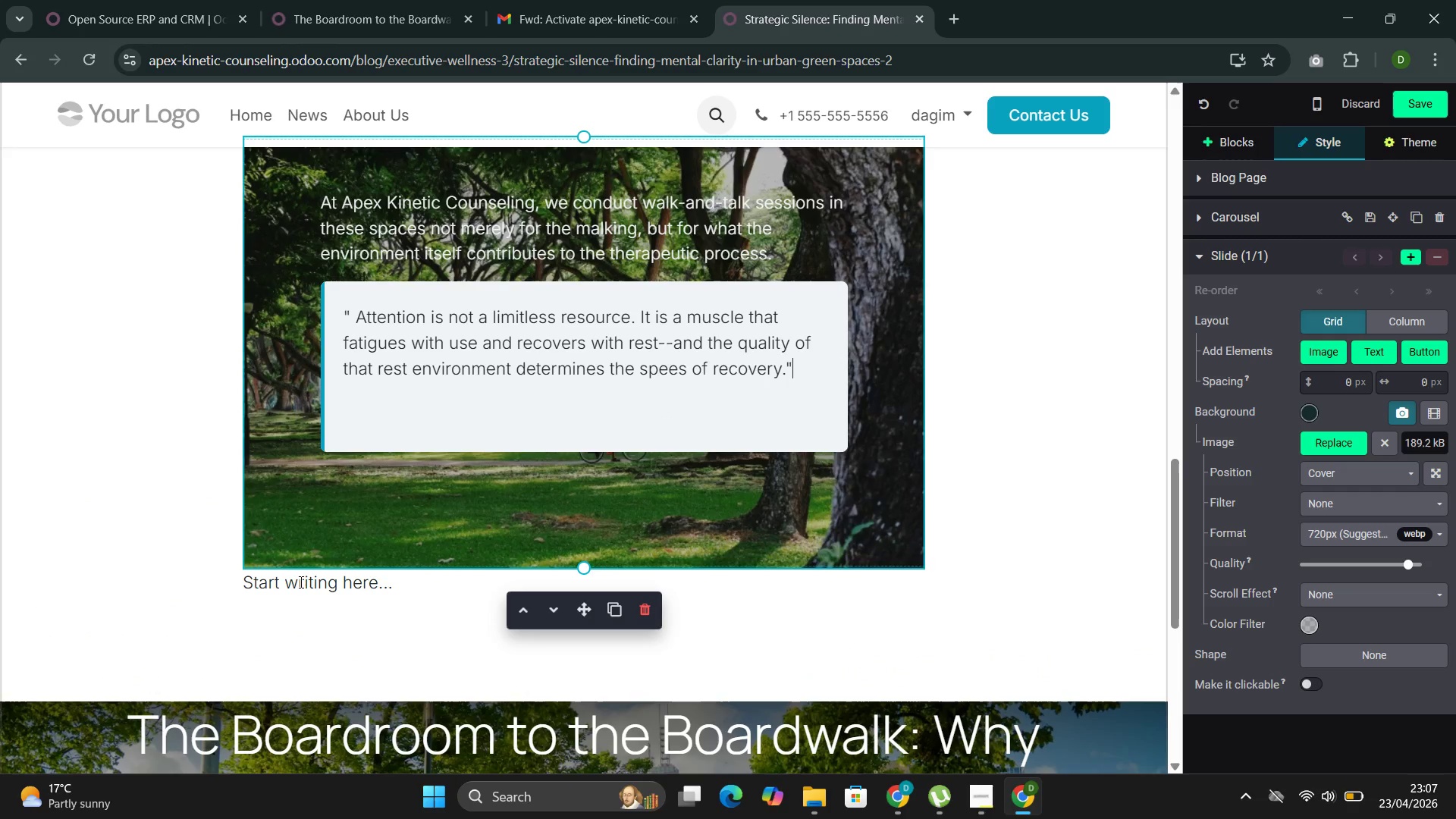 
double_click([302, 579])
 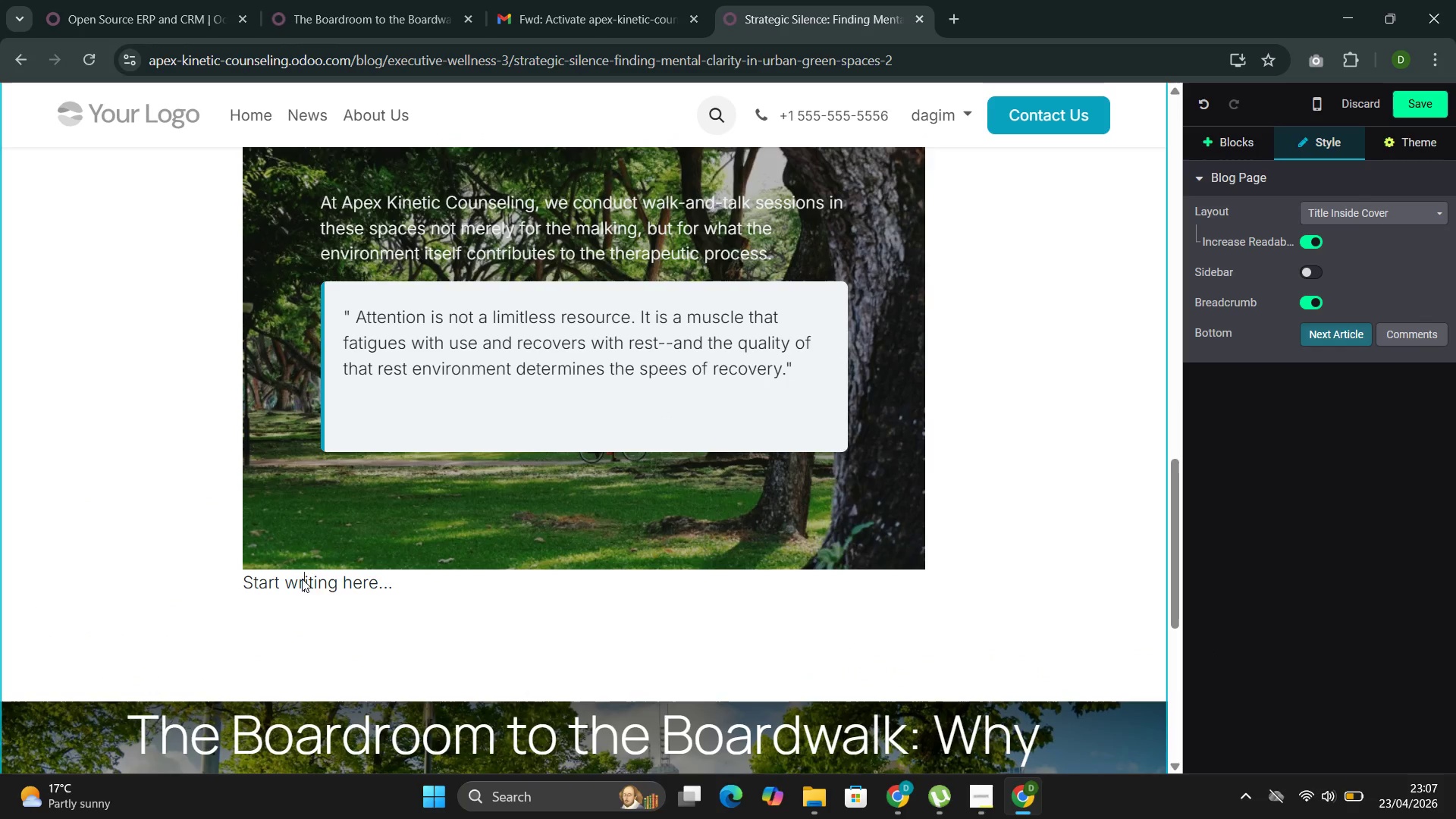 
triple_click([302, 579])
 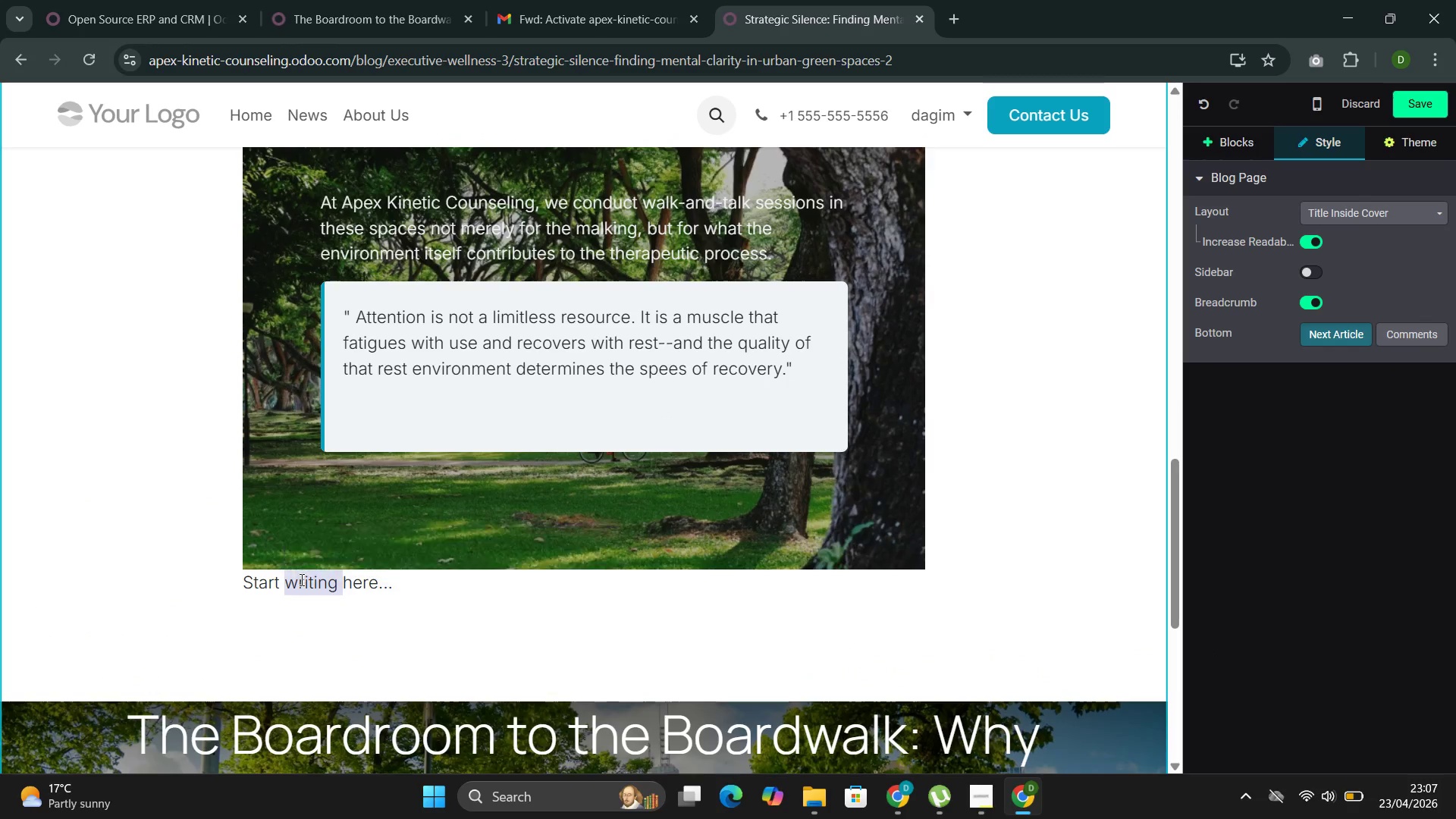 
double_click([300, 579])
 